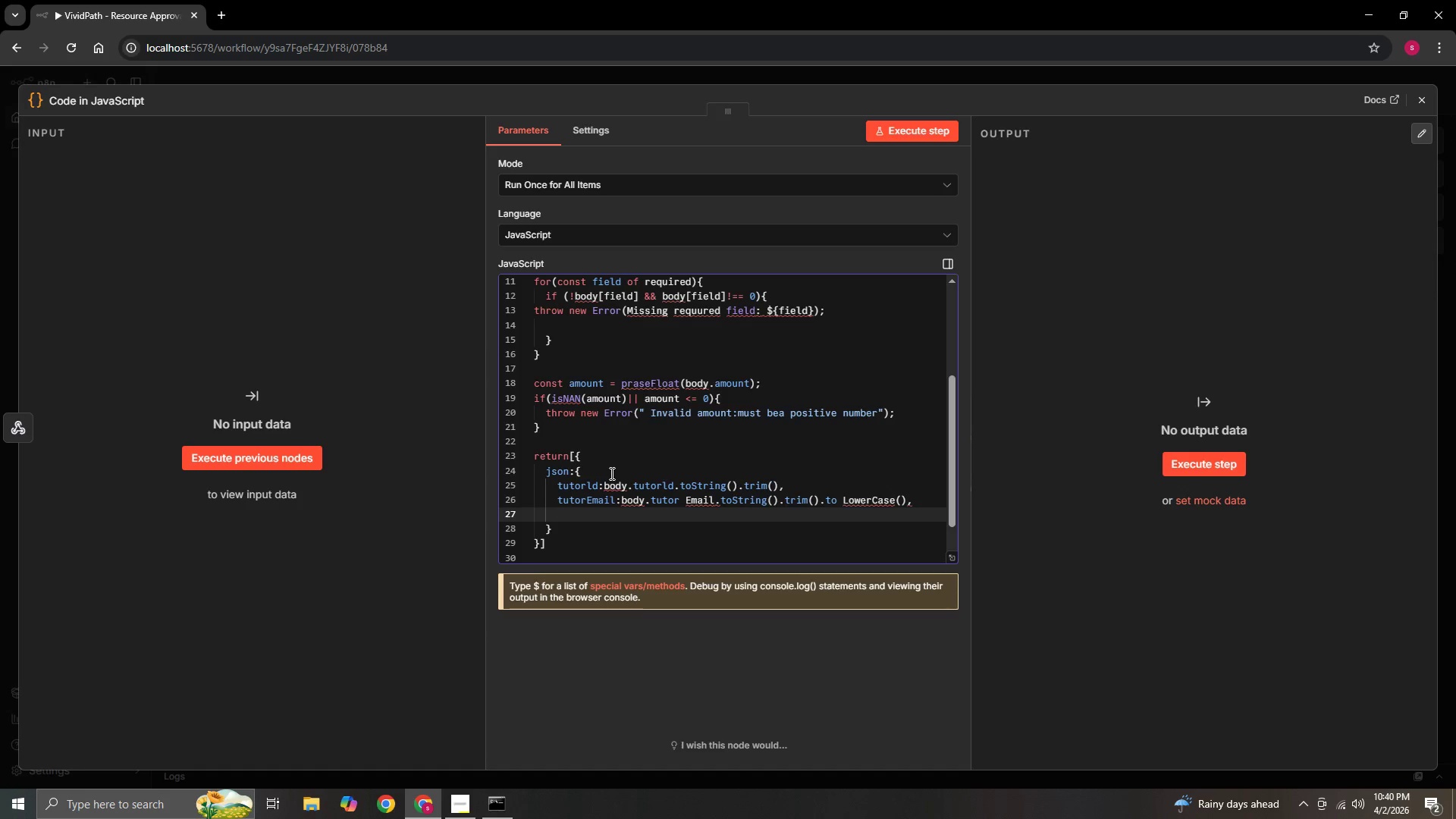 
type(tutorName:)
 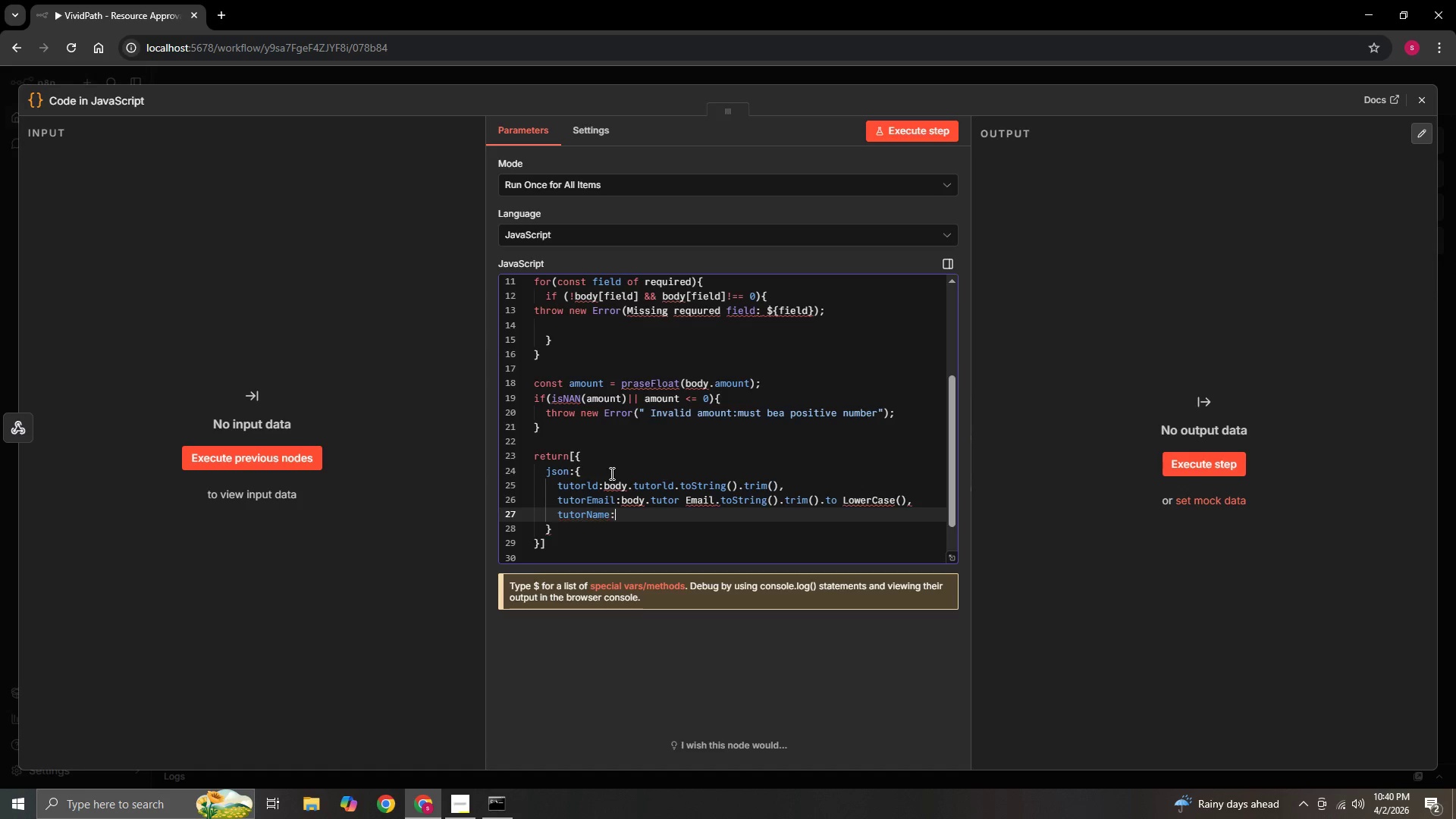 
type( body)
 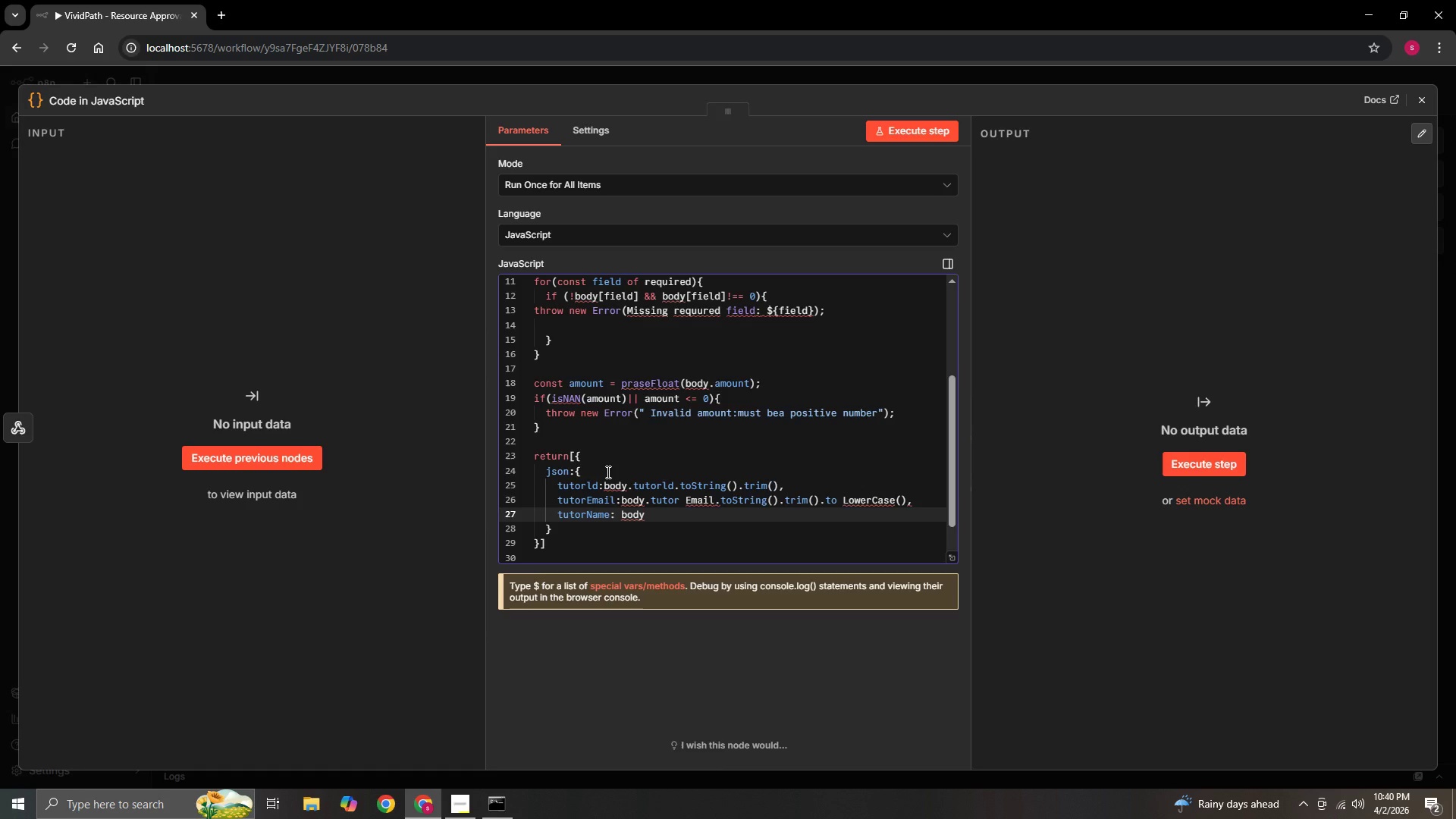 
type(.tutor)
 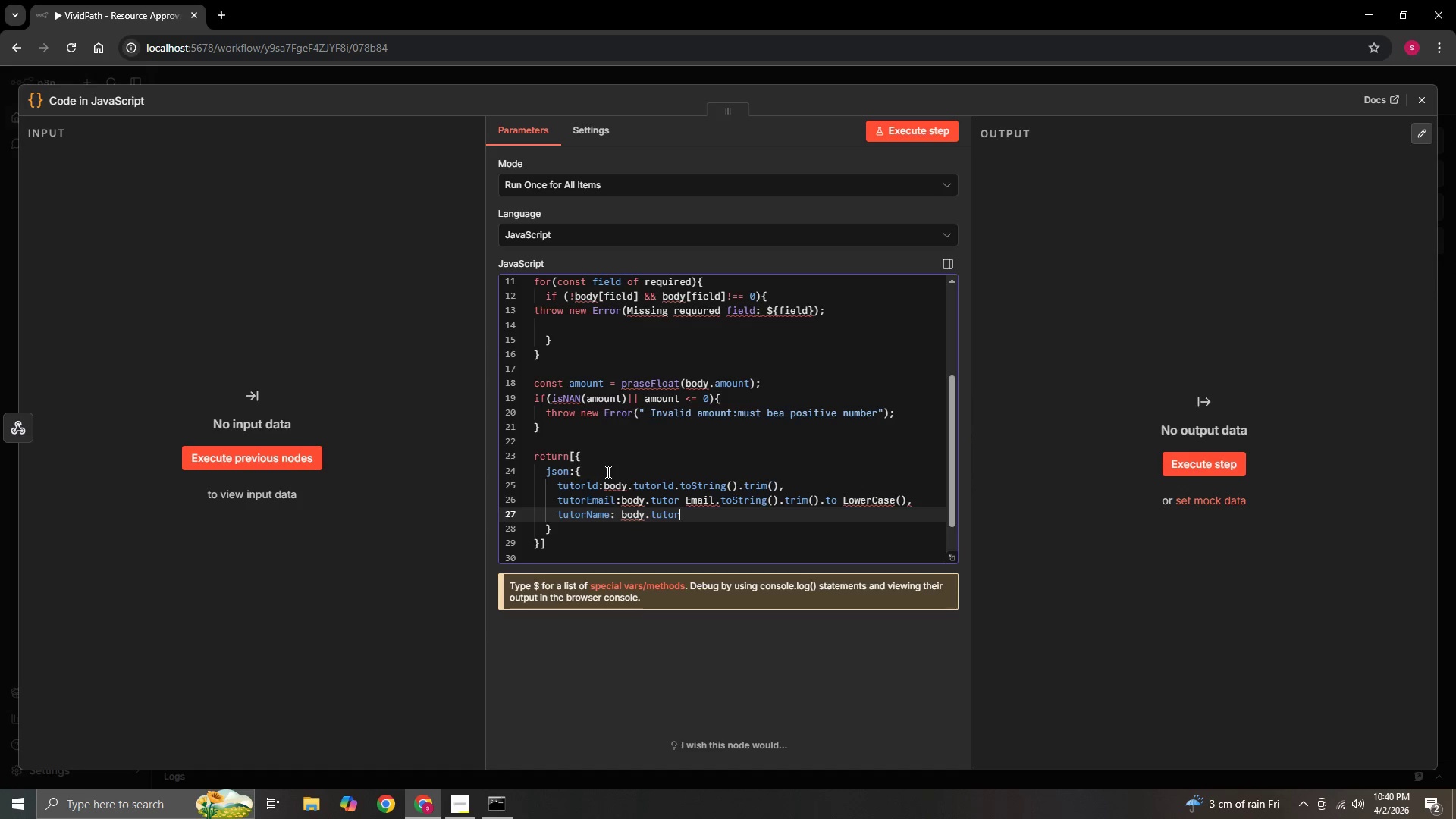 
type(NAMe)
key(Backspace)
key(Backspace)
key(Backspace)
type(ame)
 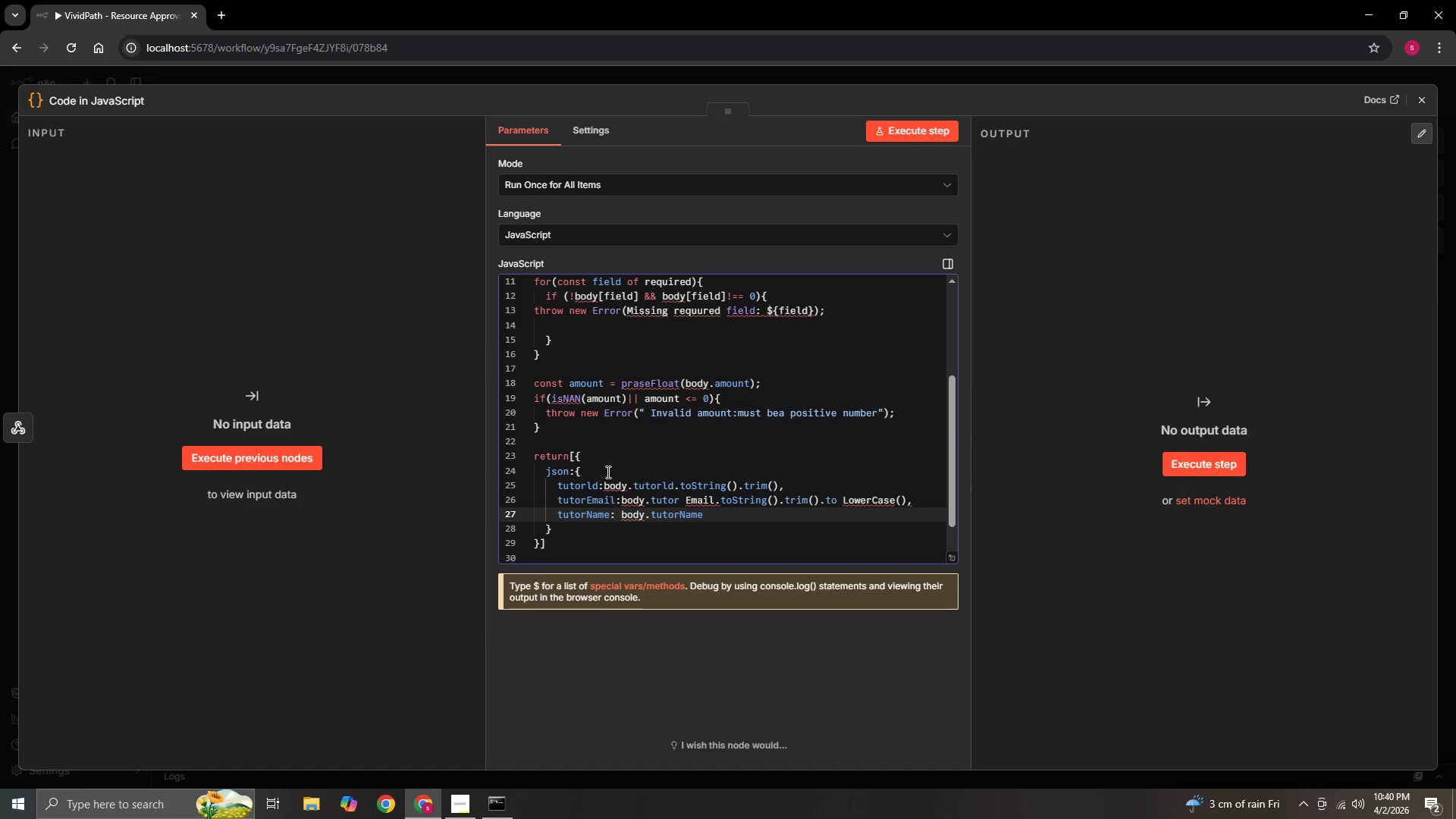 
wait(7.28)
 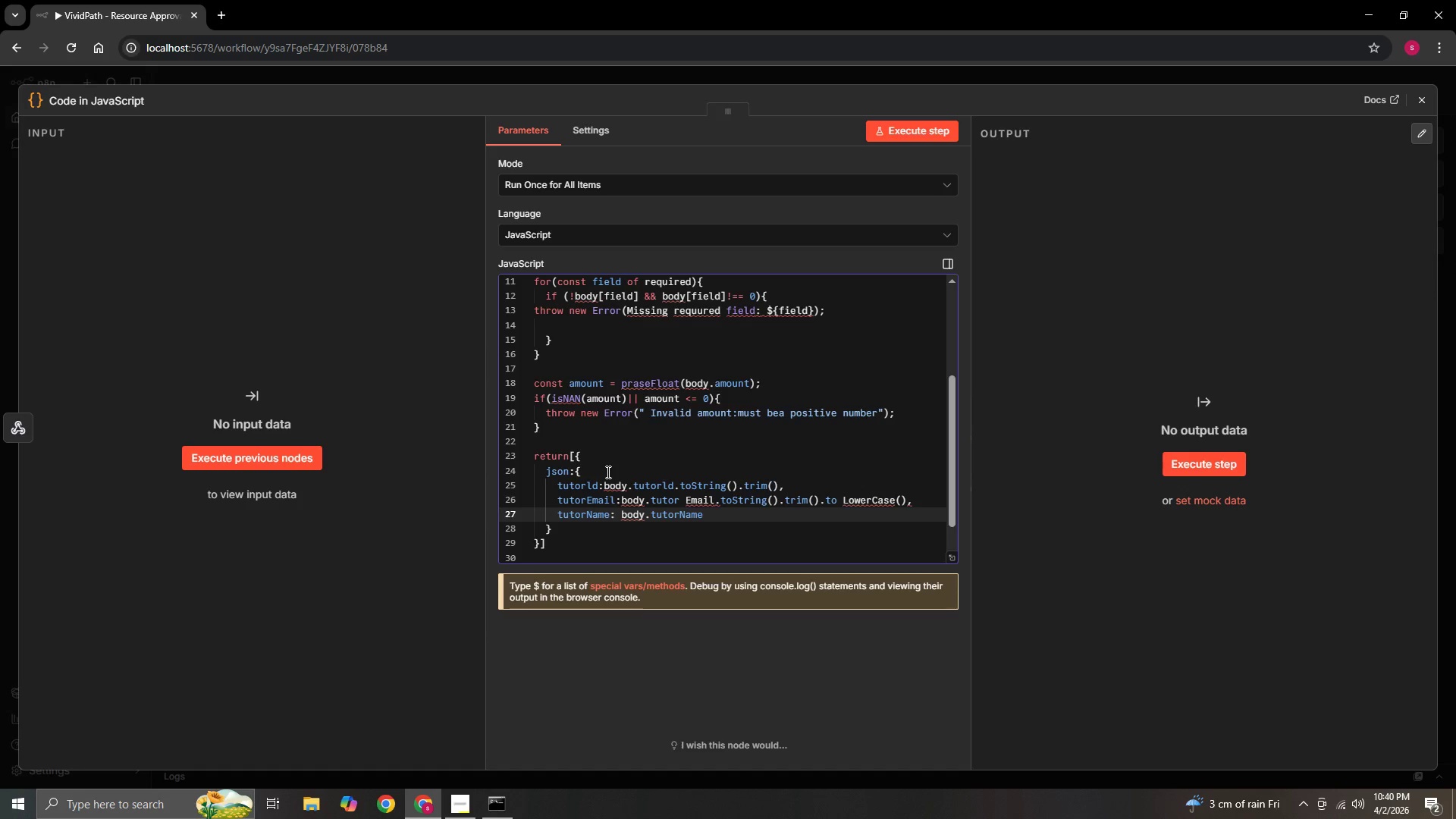 
type(.to)
 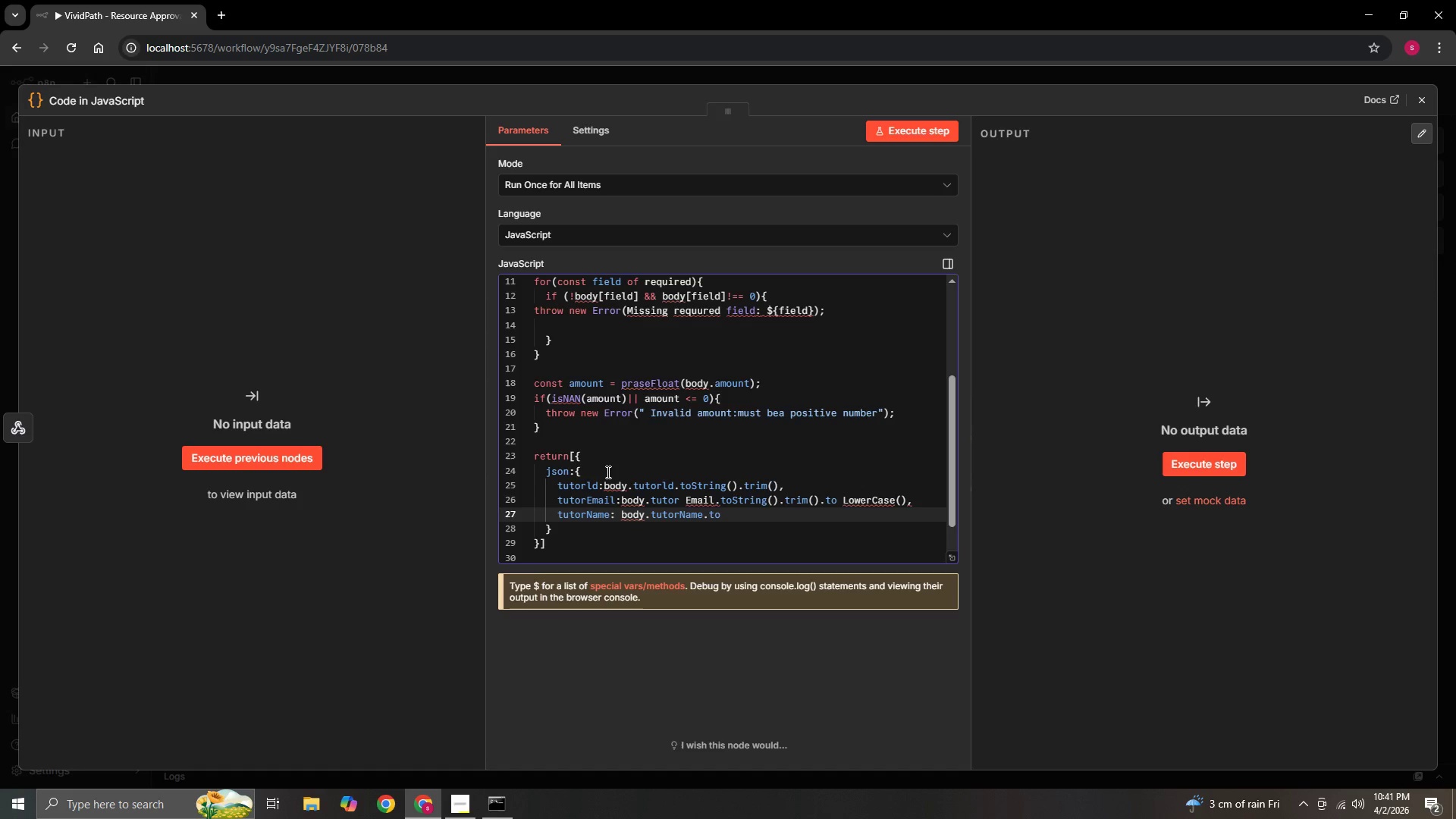 
wait(7.5)
 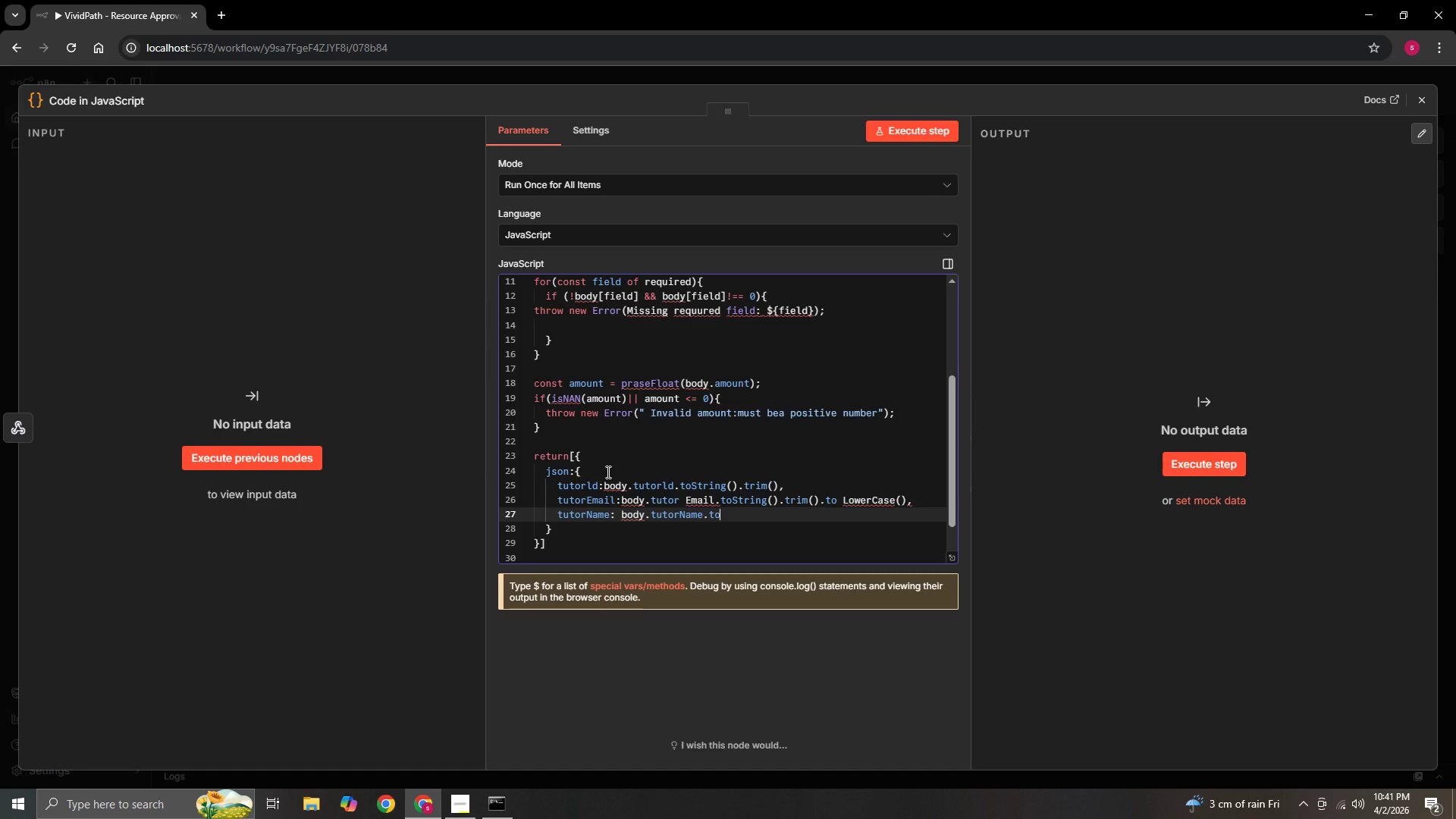 
type(String)
 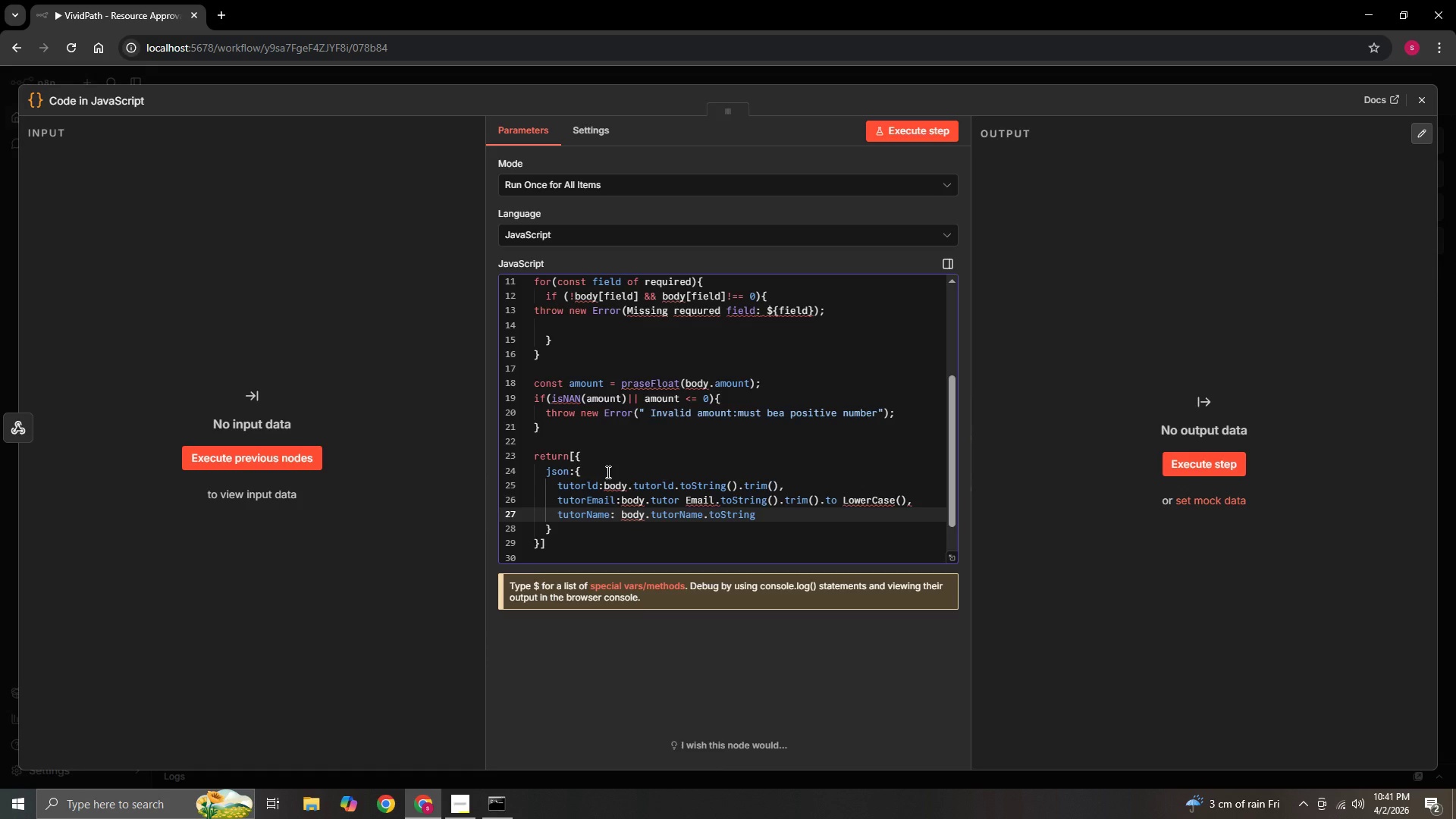 
key(Shift+9)
 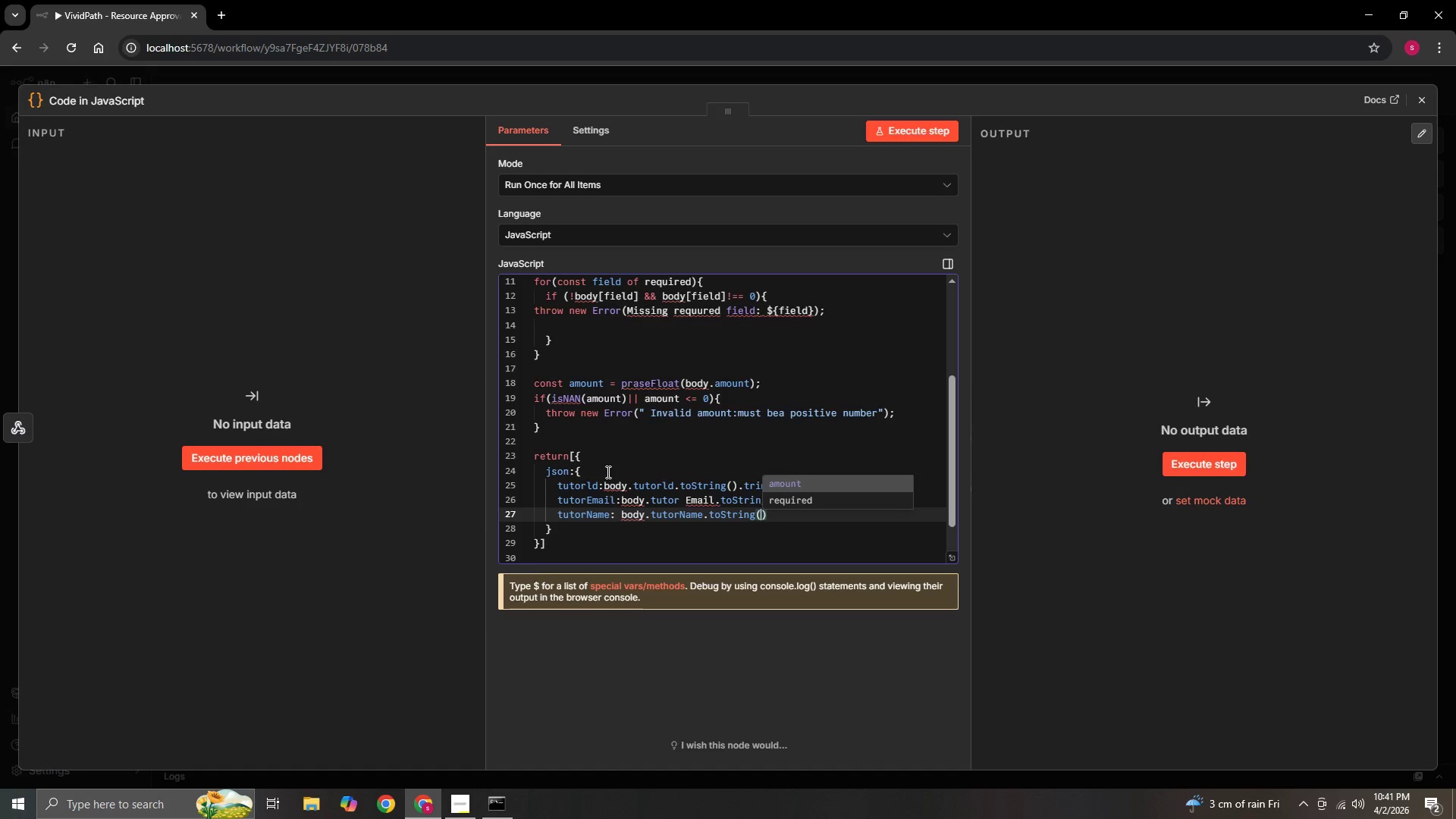 
key(ArrowRight)
 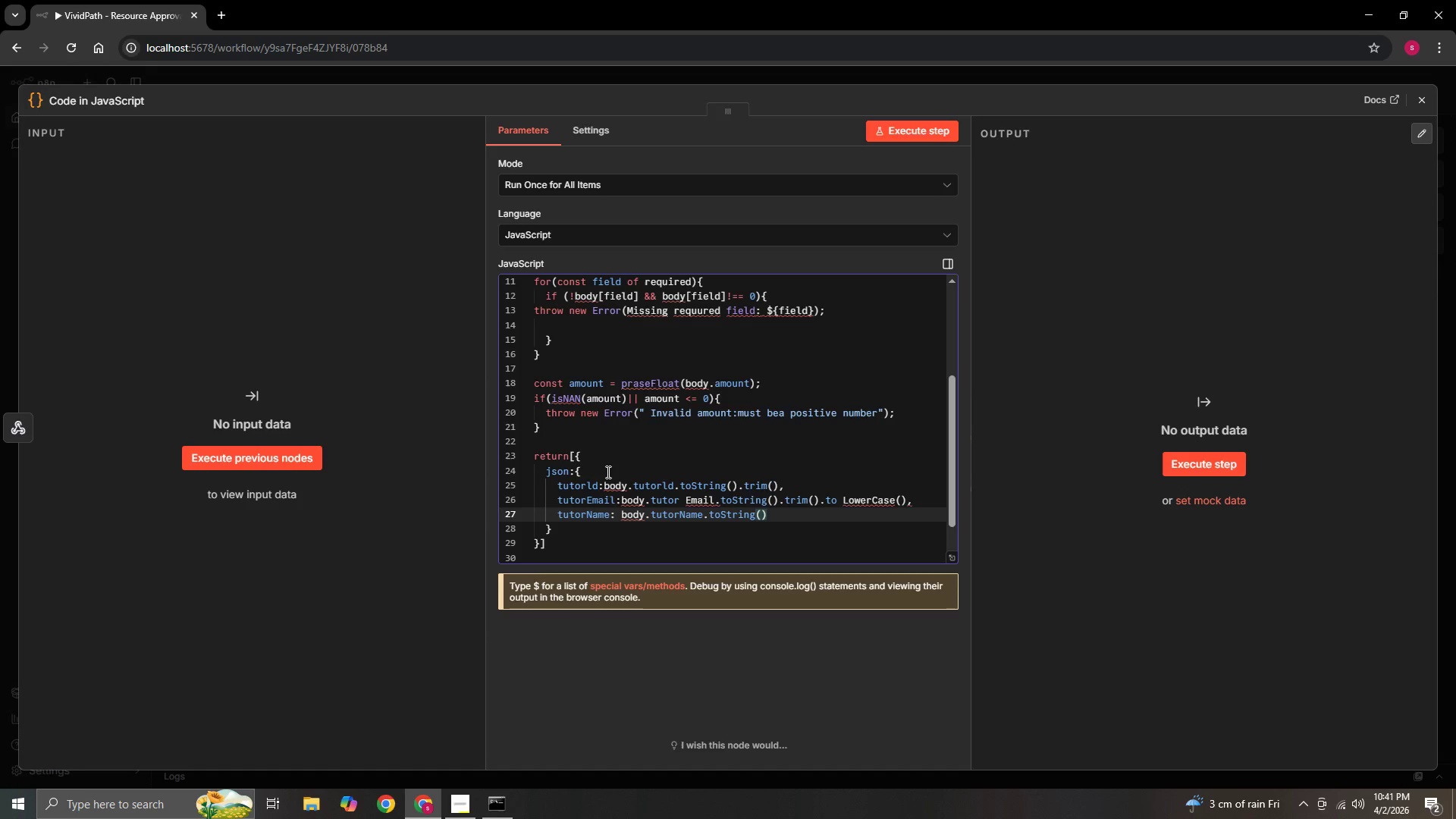 
type(.trim()
 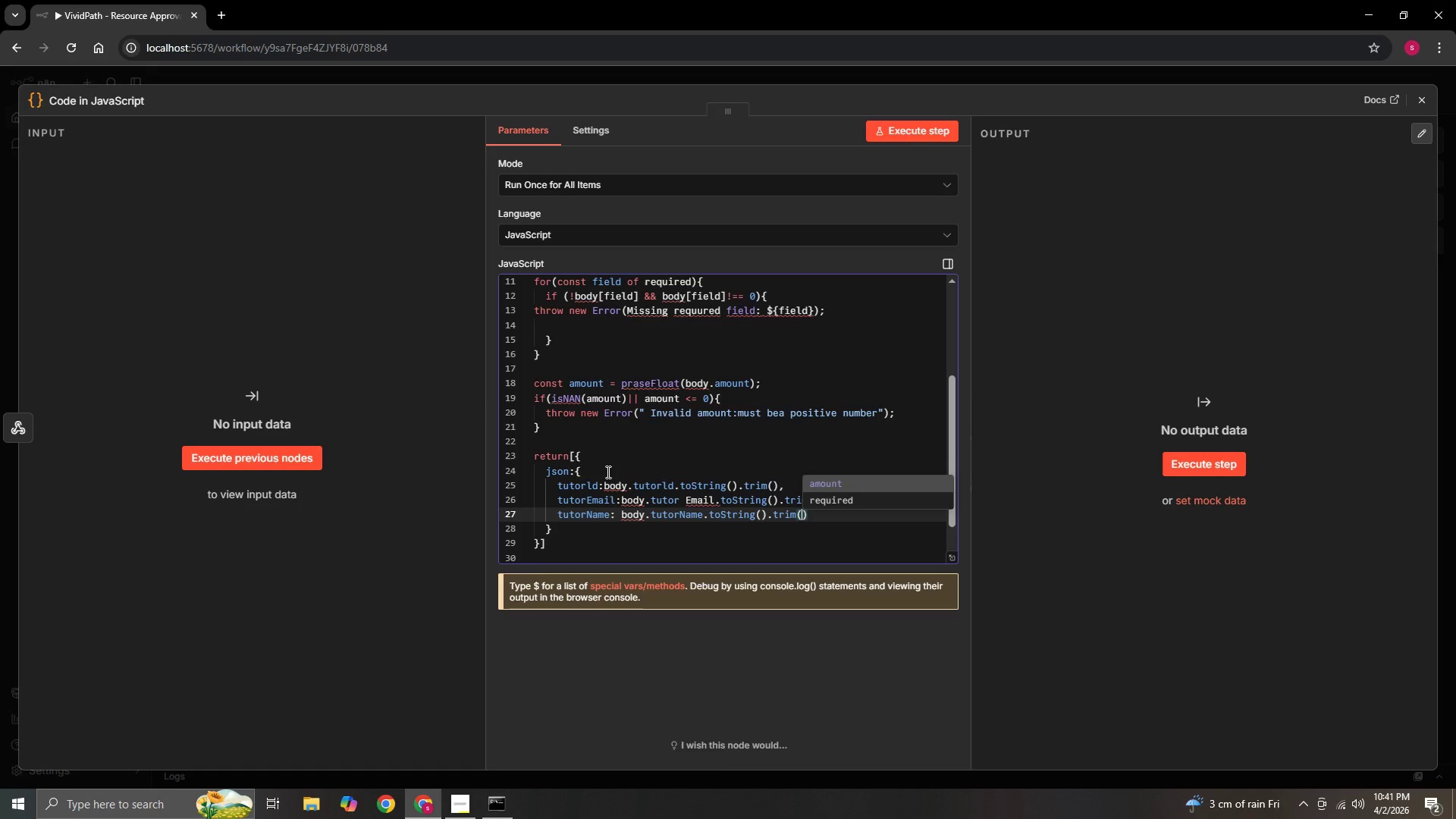 
key(ArrowRight)
 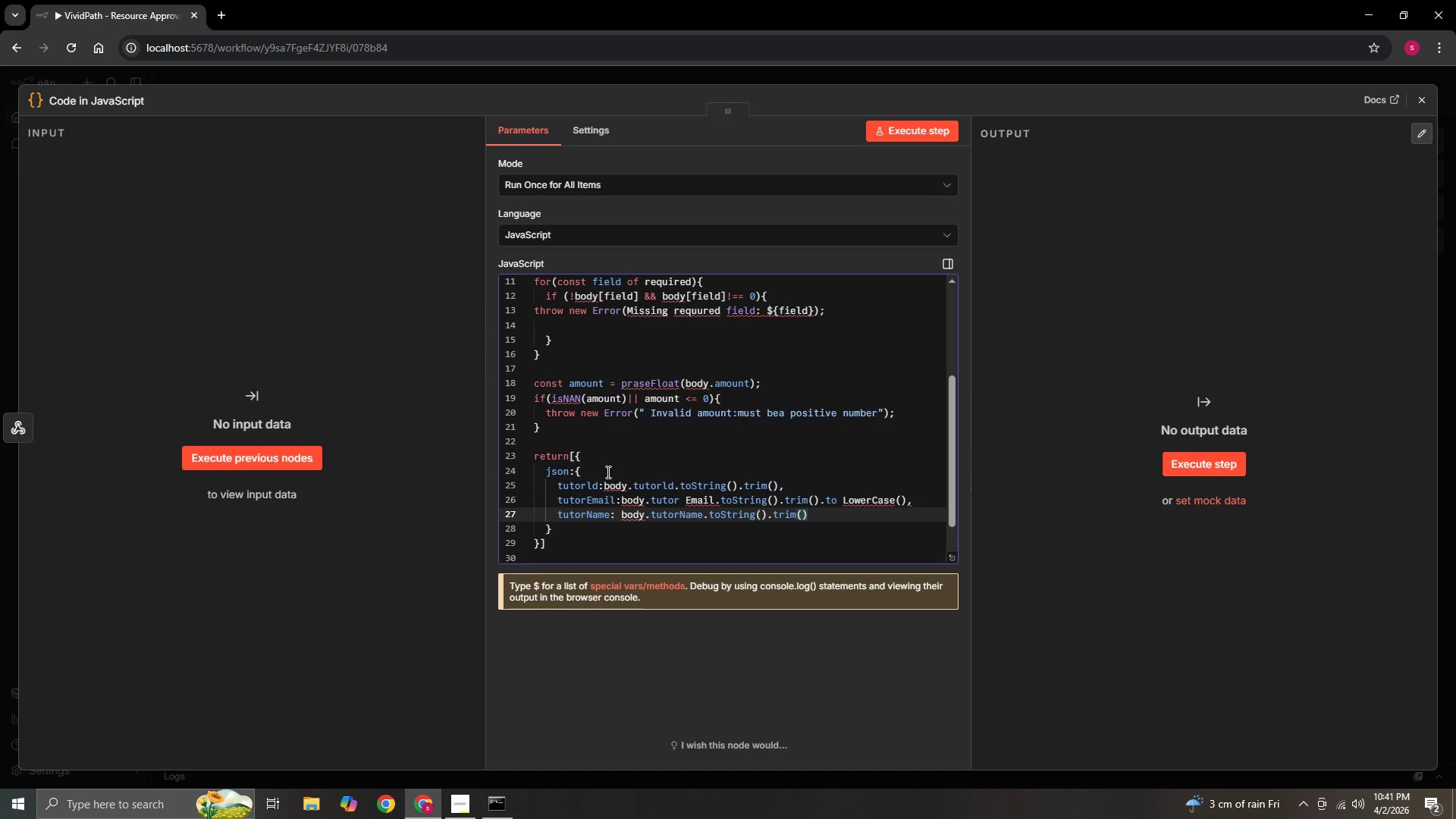 
key(Comma)
 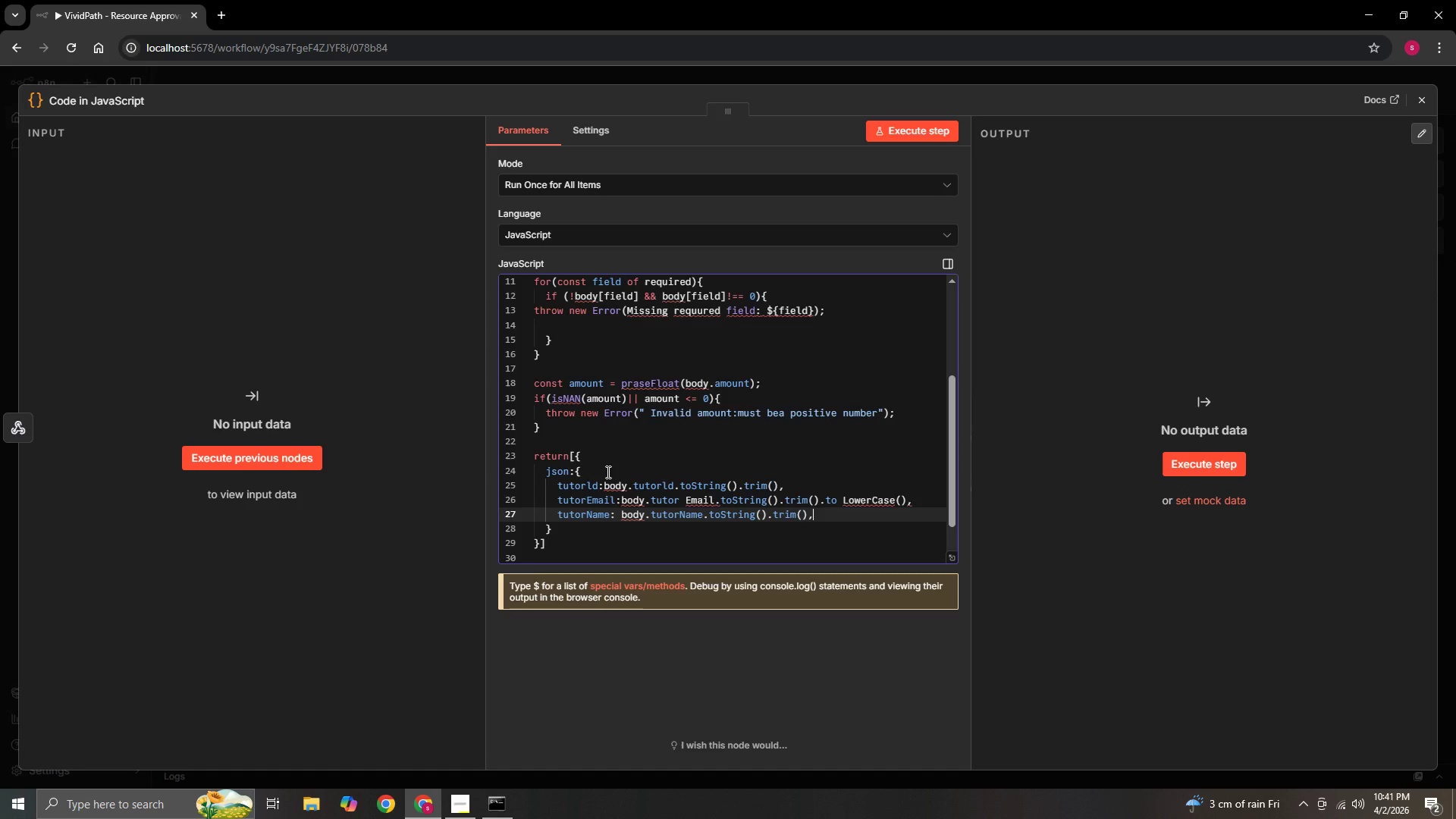 
key(Enter)
 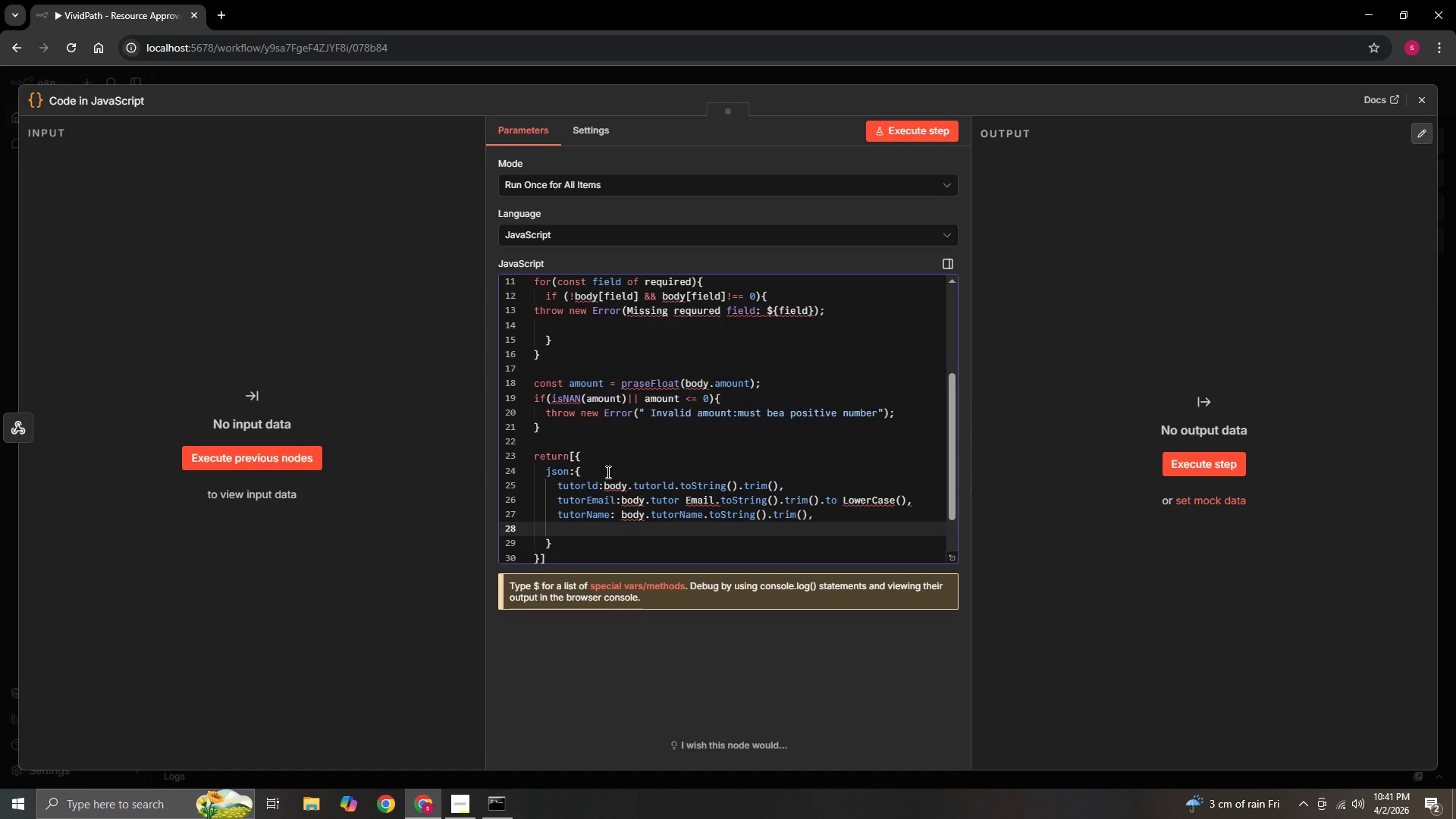 
type(itemDE)
key(Backspace)
type(escru)
key(Backspace)
type(ipction)
 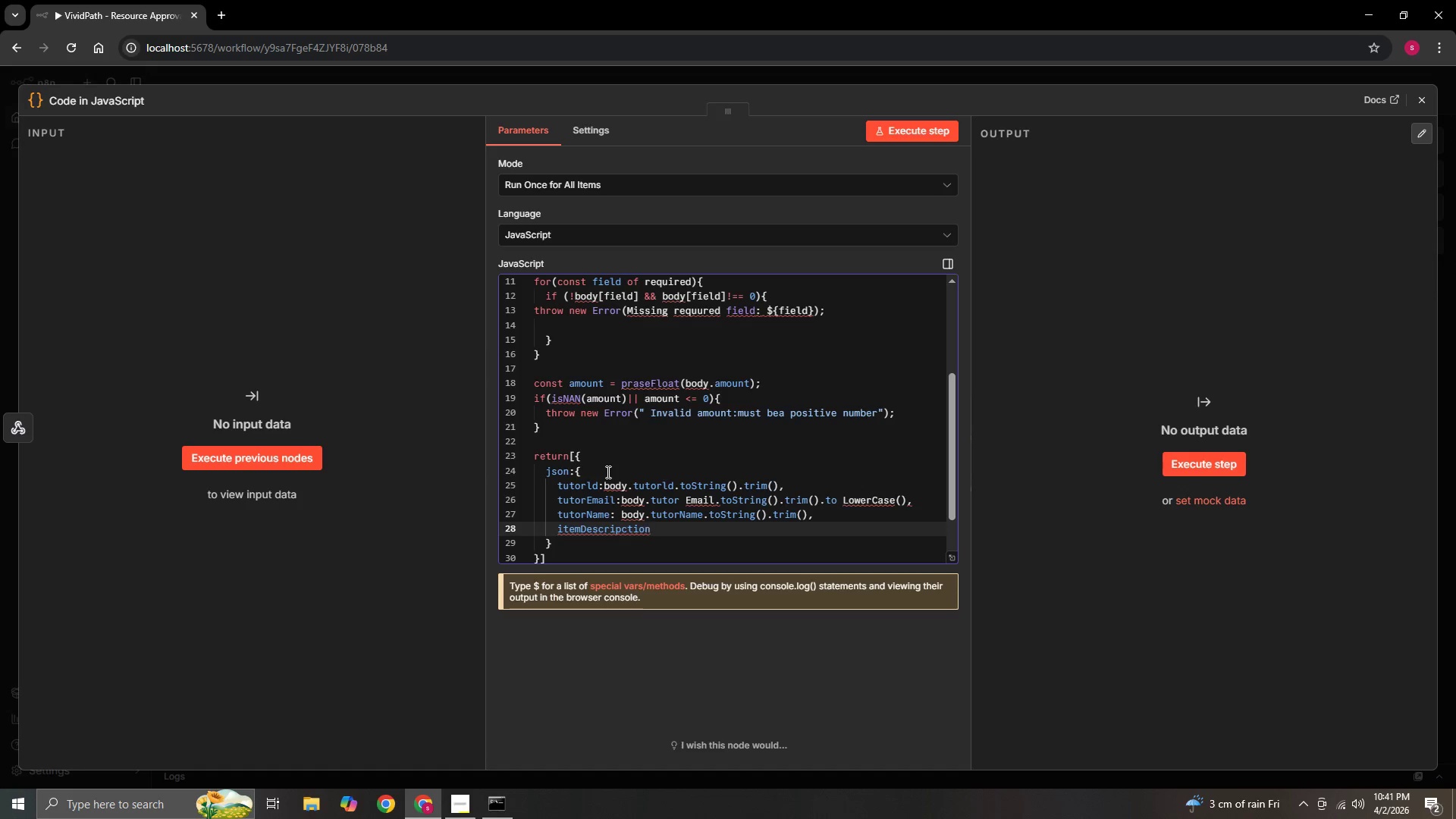 
hold_key(key=ArrowLeft, duration=0.5)
 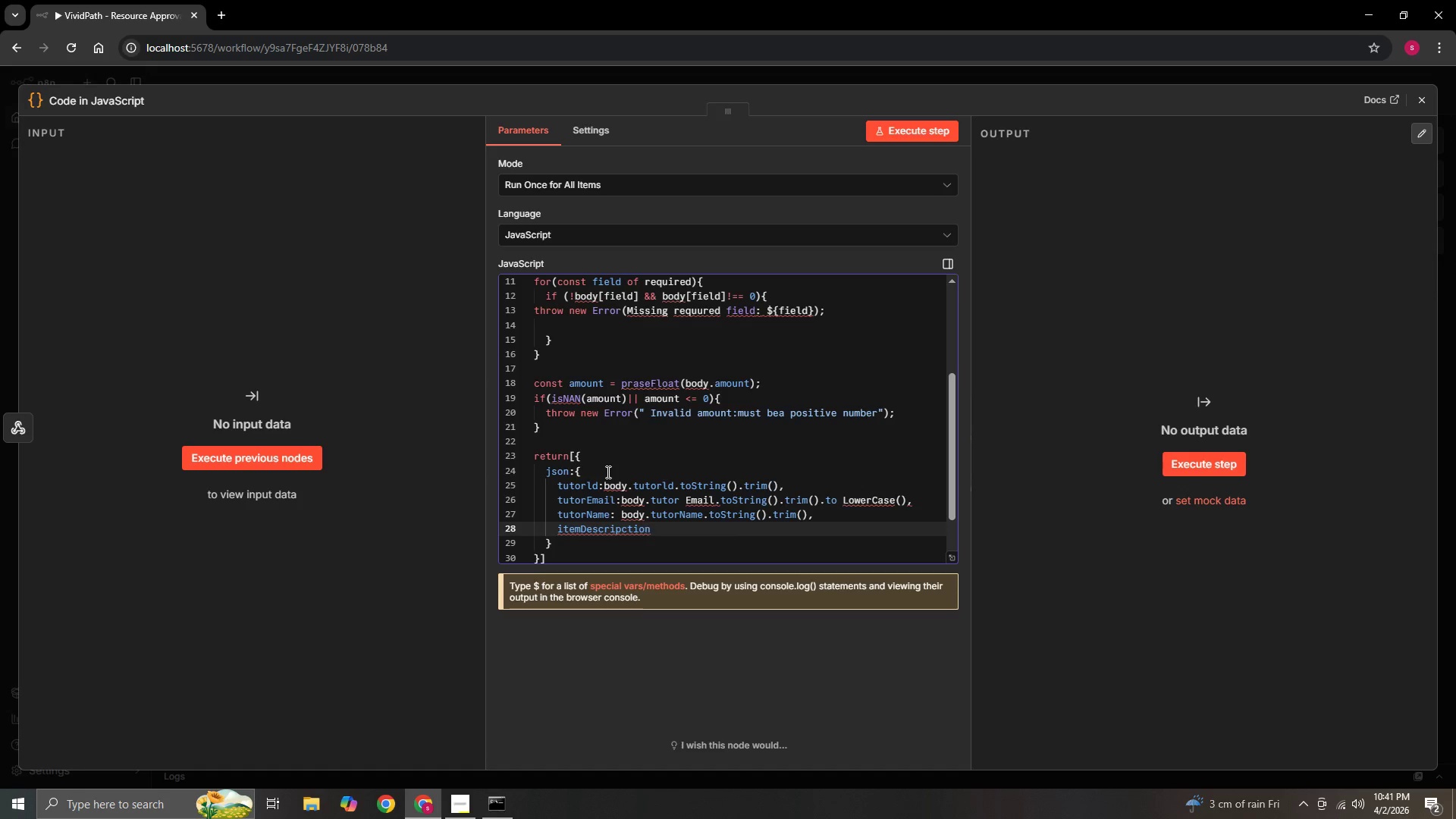 
key(ArrowLeft)
 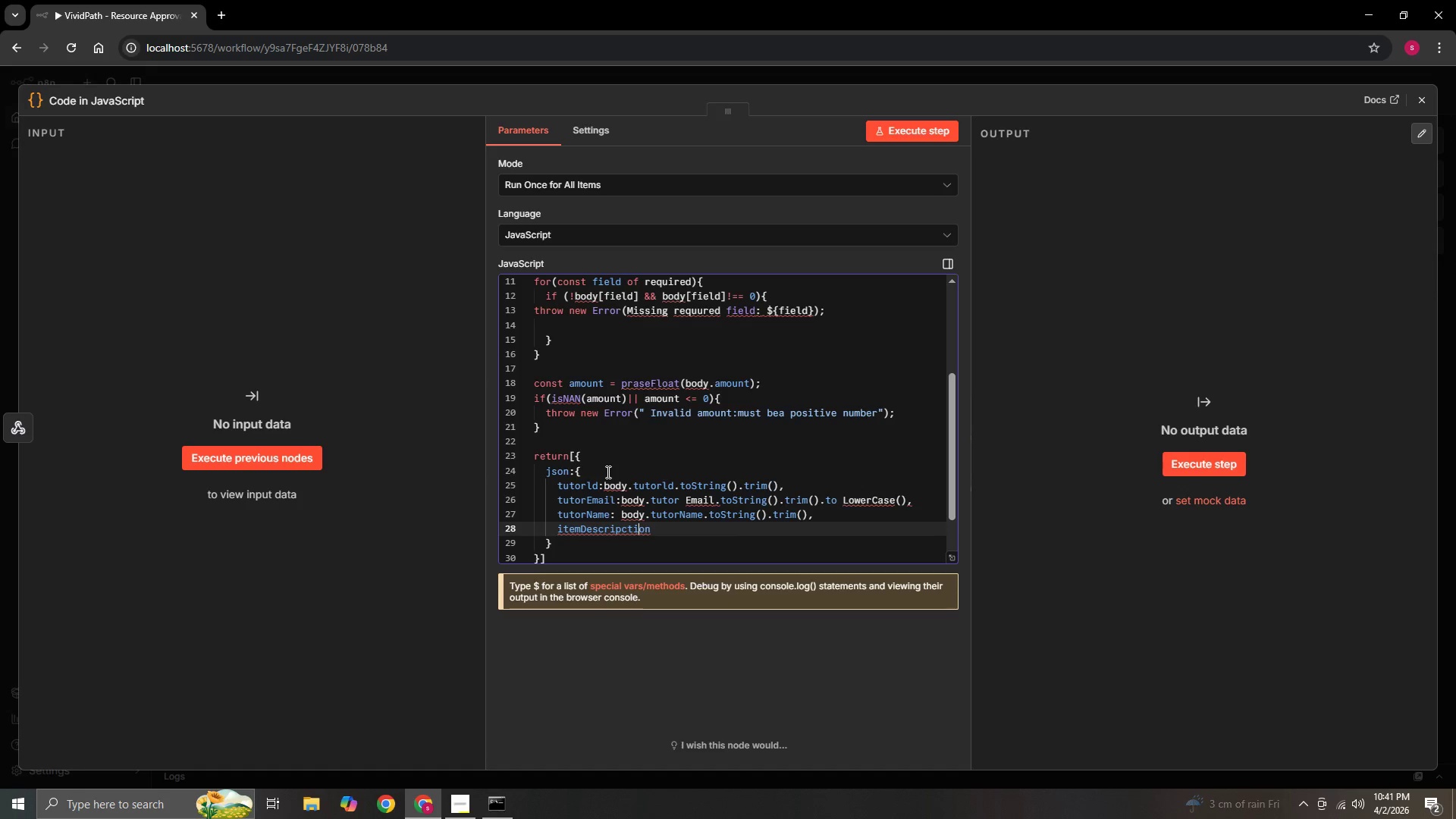 
key(ArrowLeft)
 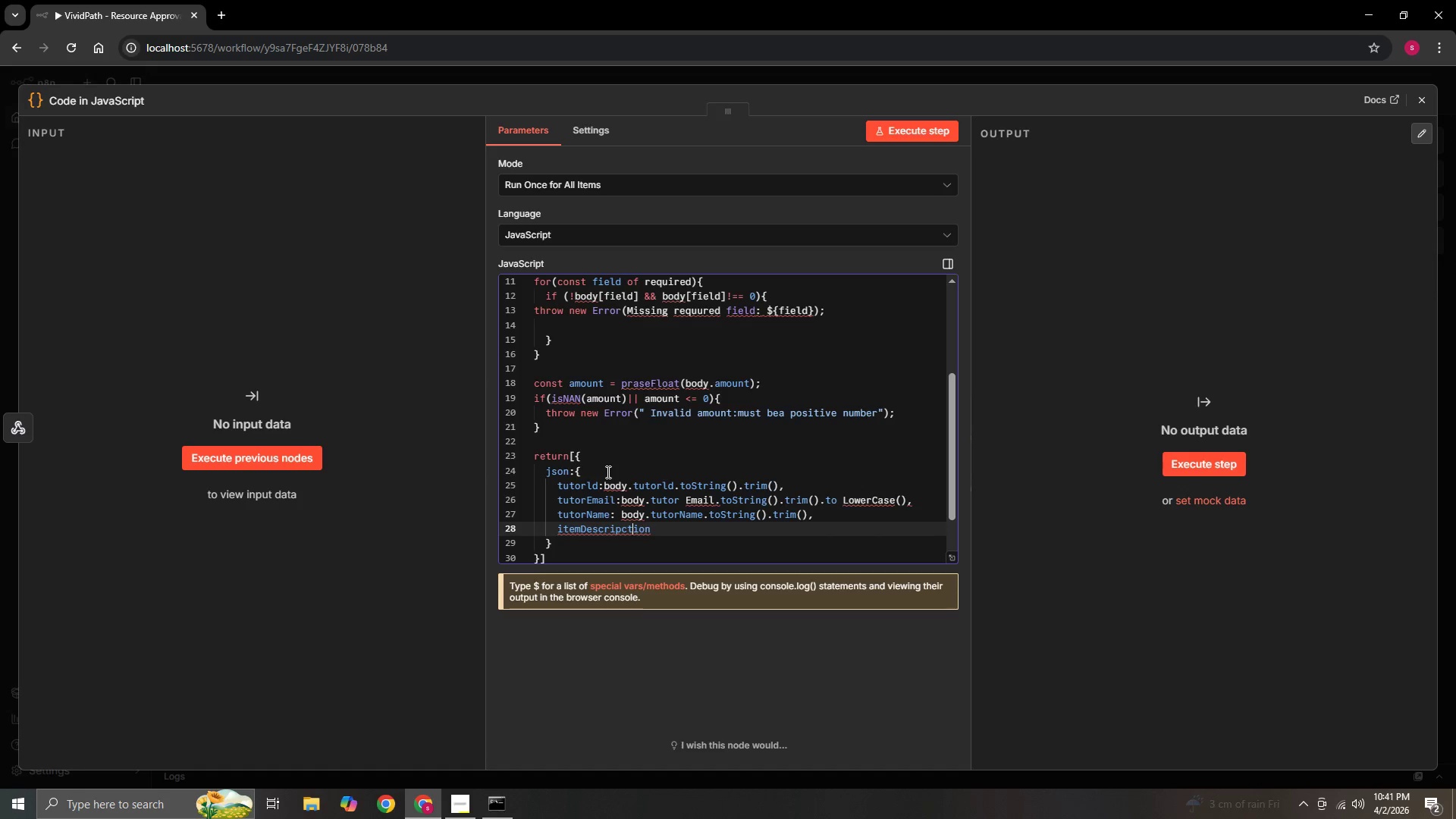 
key(ArrowLeft)
 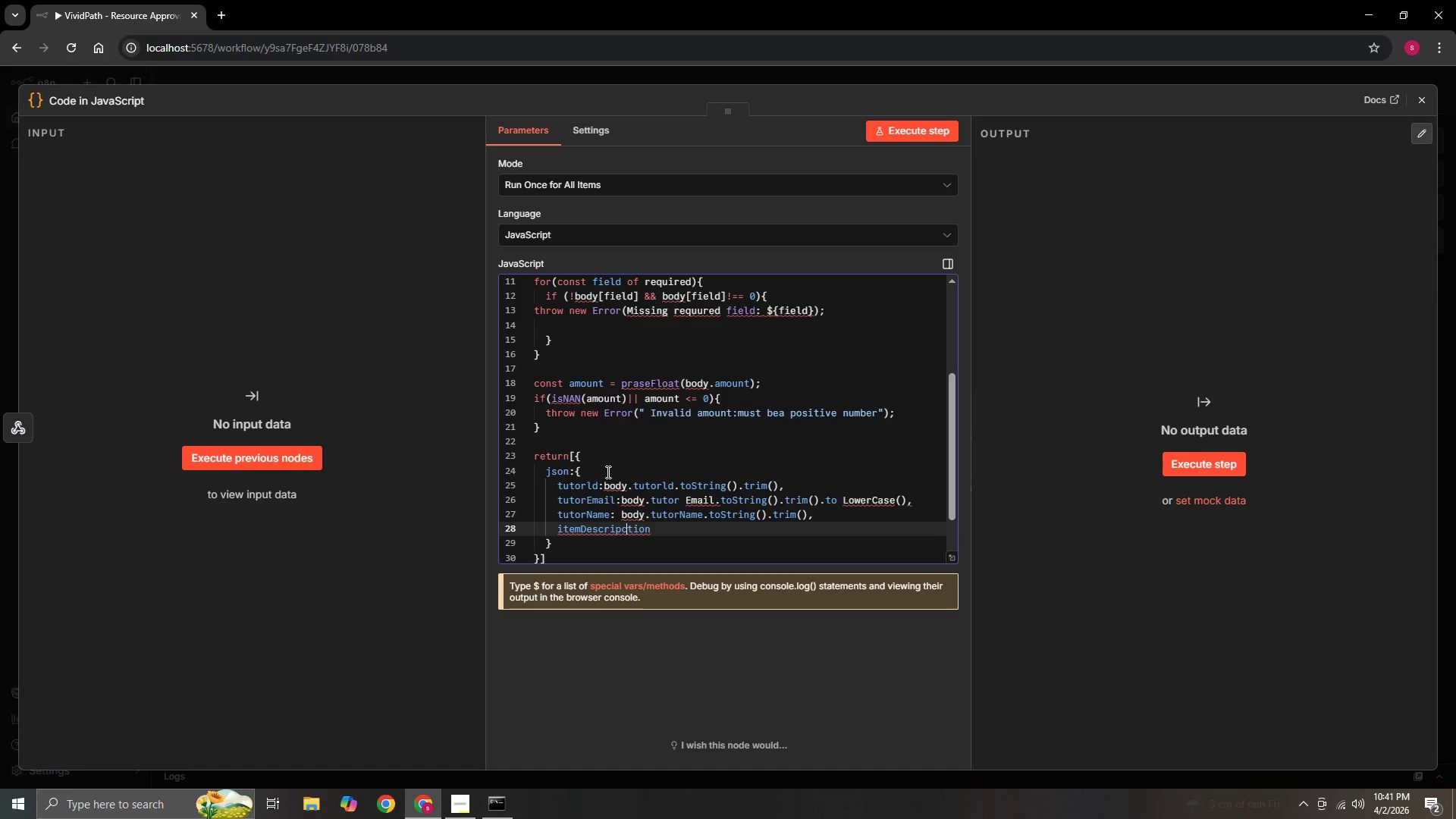 
key(ArrowLeft)
 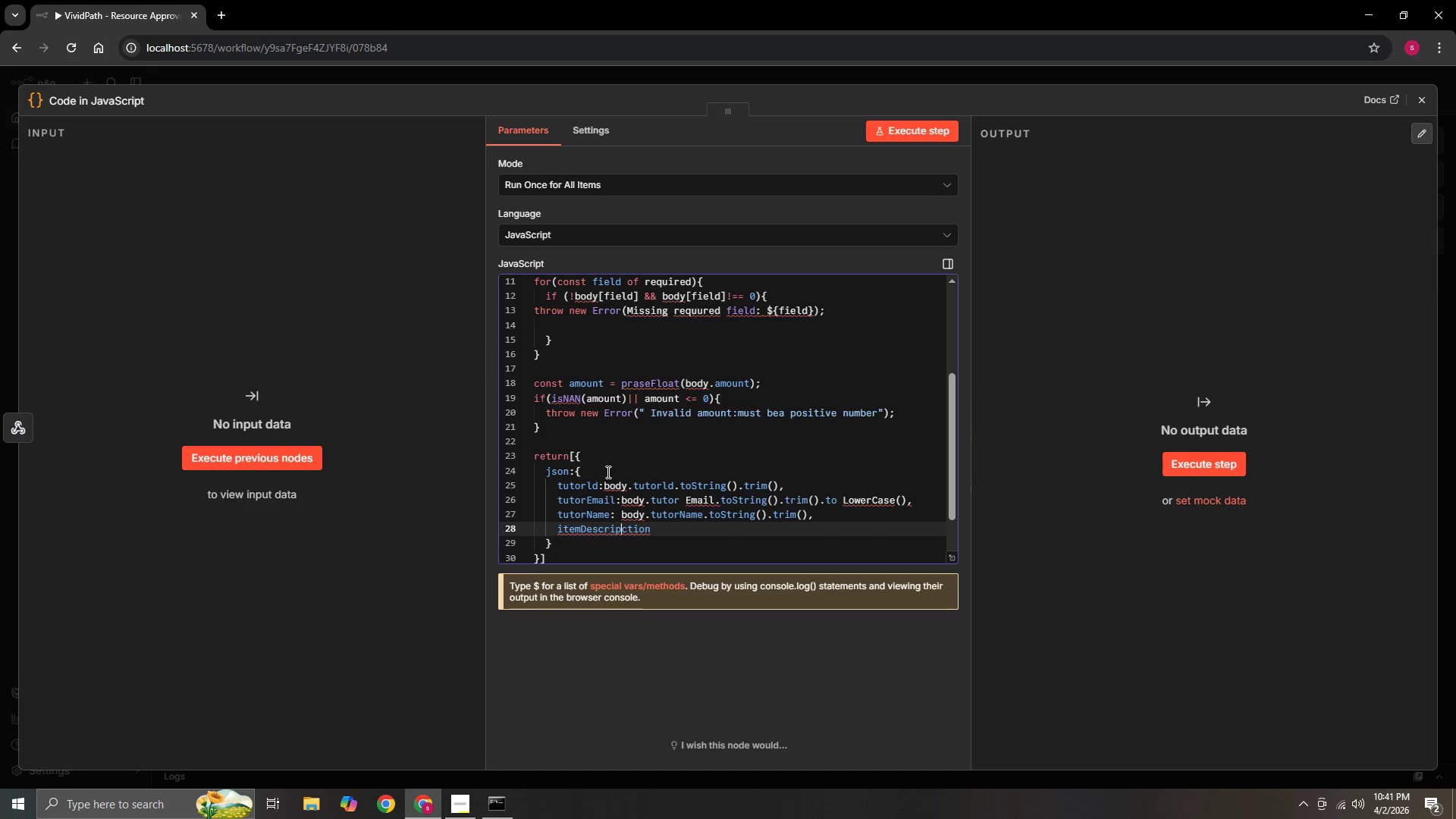 
key(Delete)
 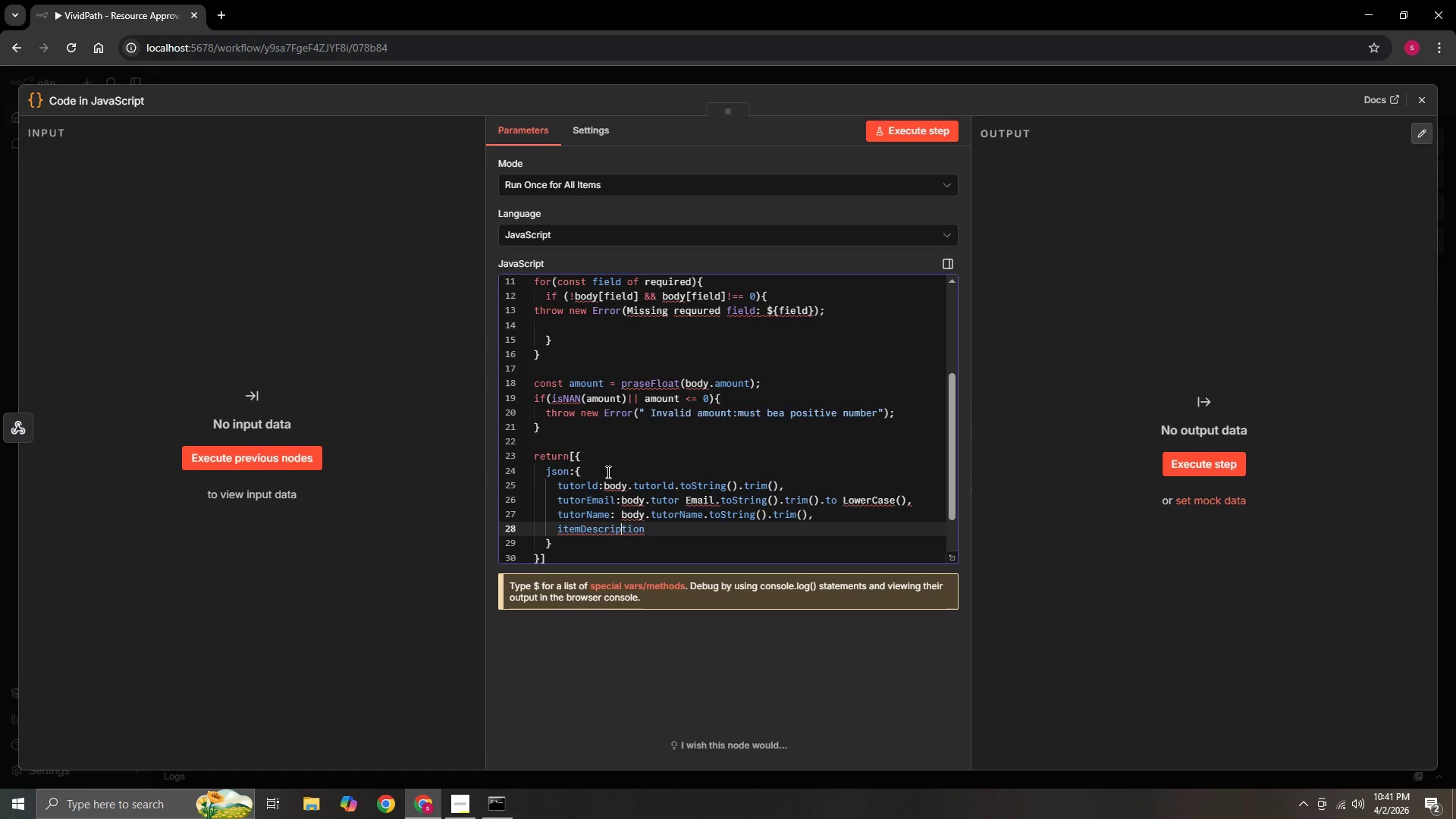 
key(ArrowRight)
 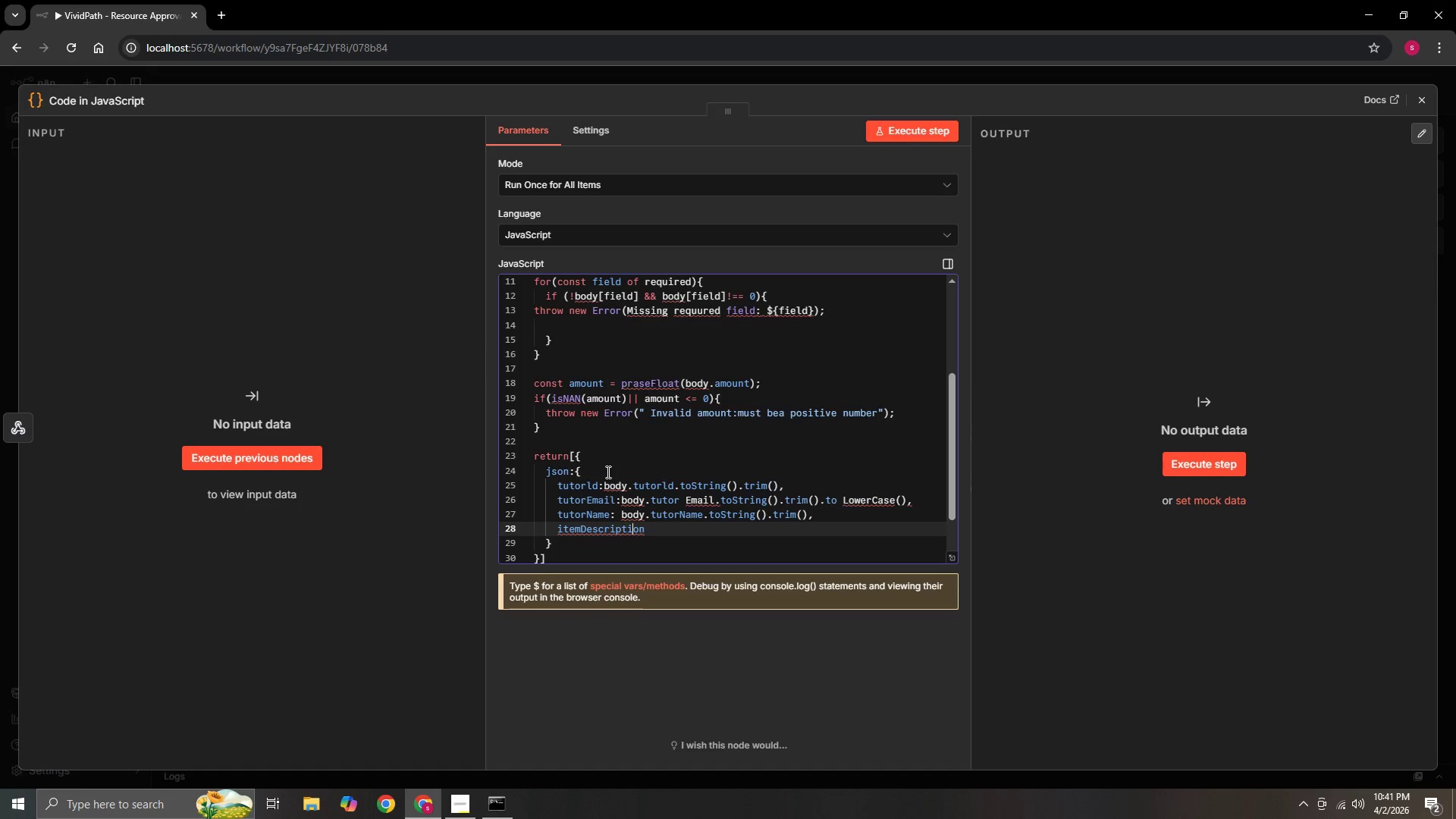 
key(ArrowRight)
 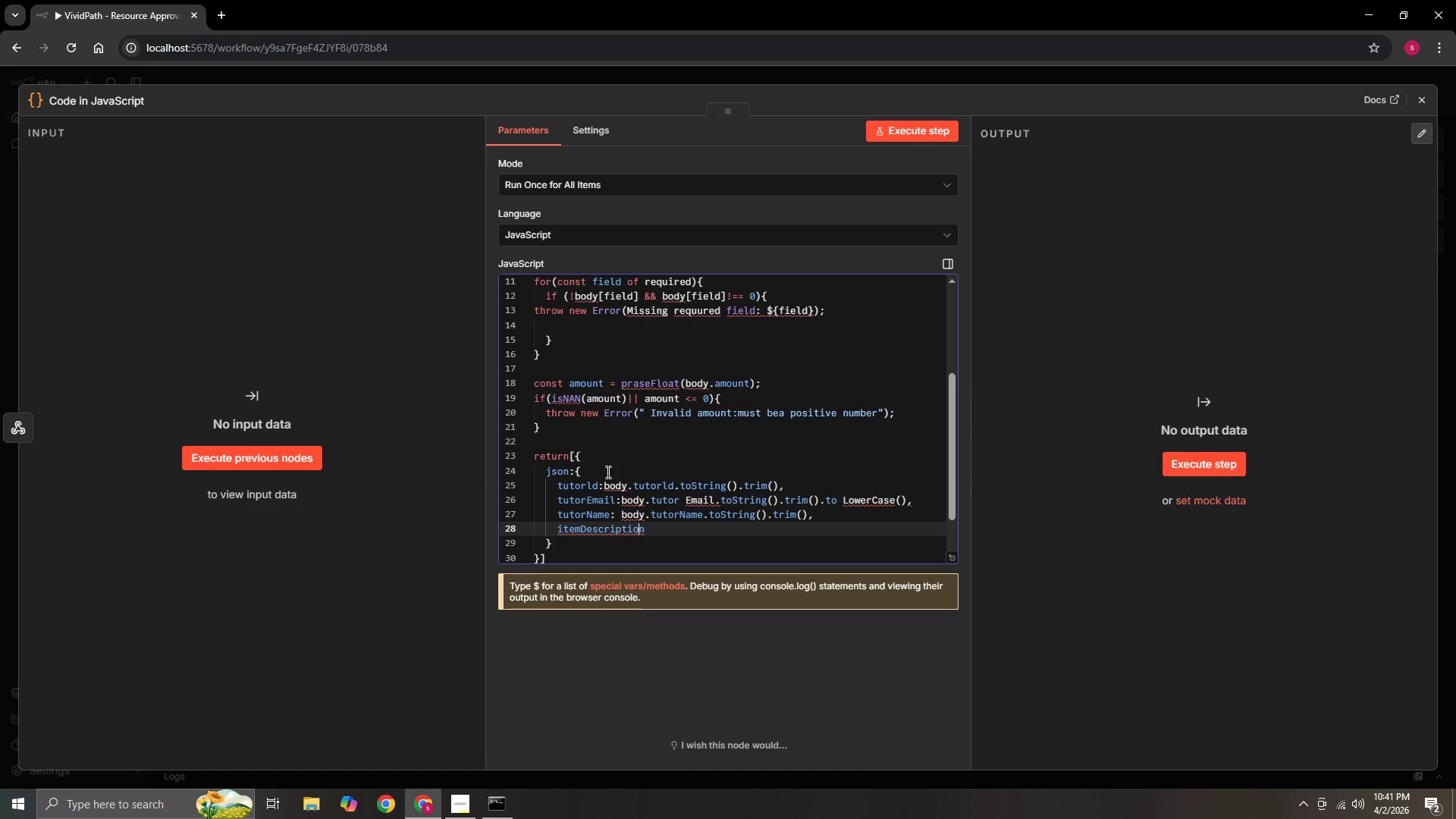 
key(ArrowRight)
 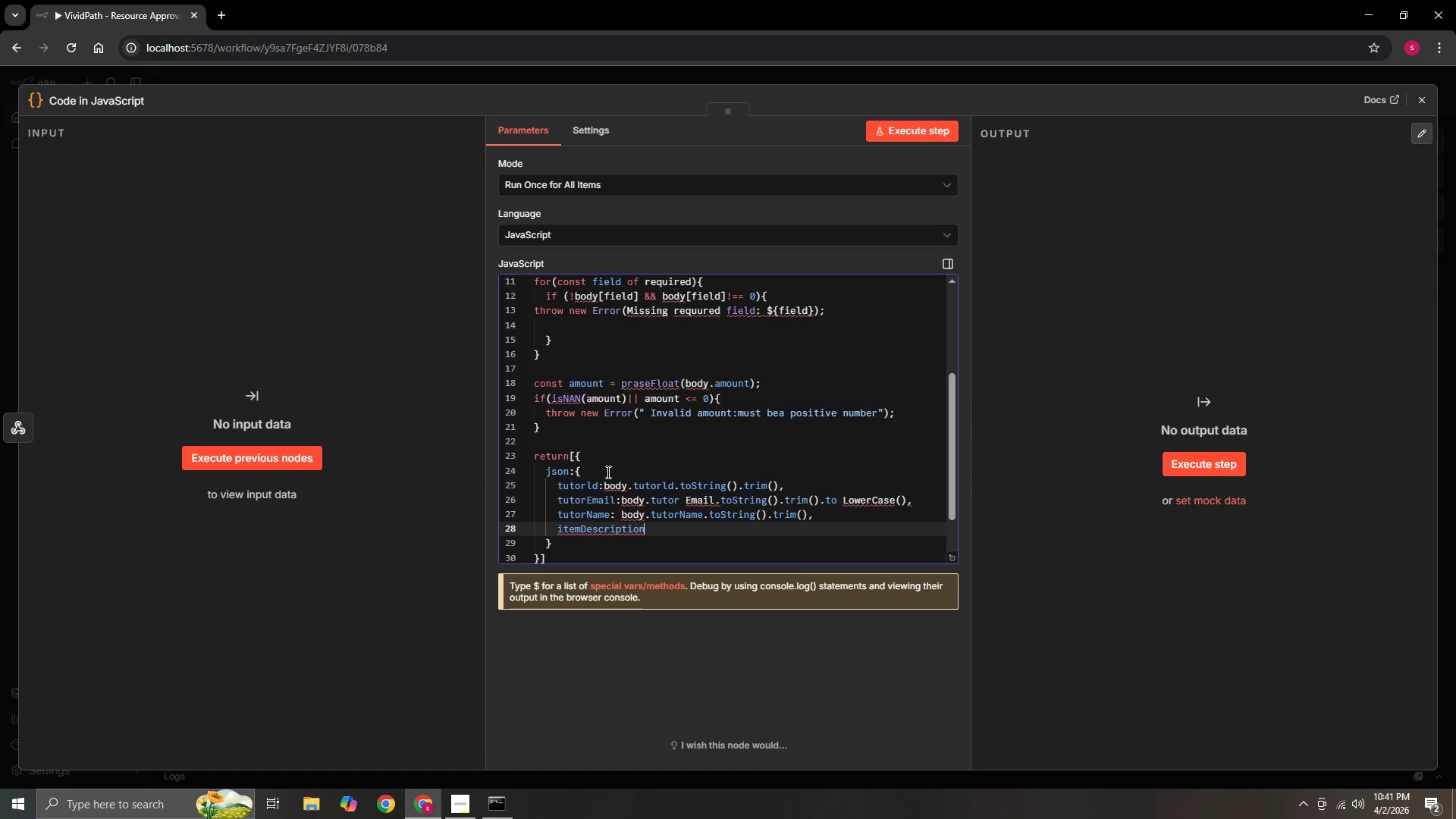 
key(ArrowRight)
 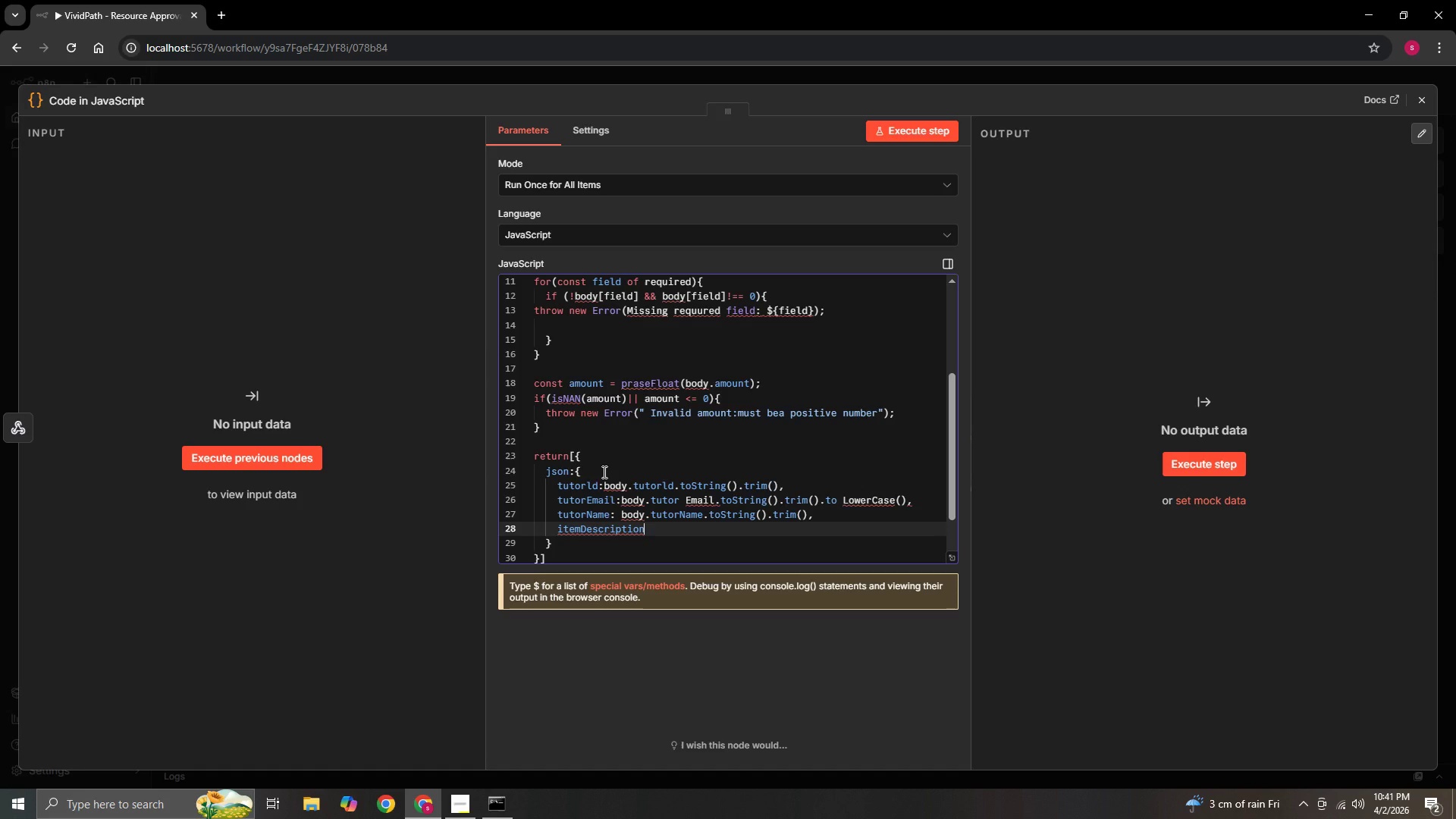 
wait(10.34)
 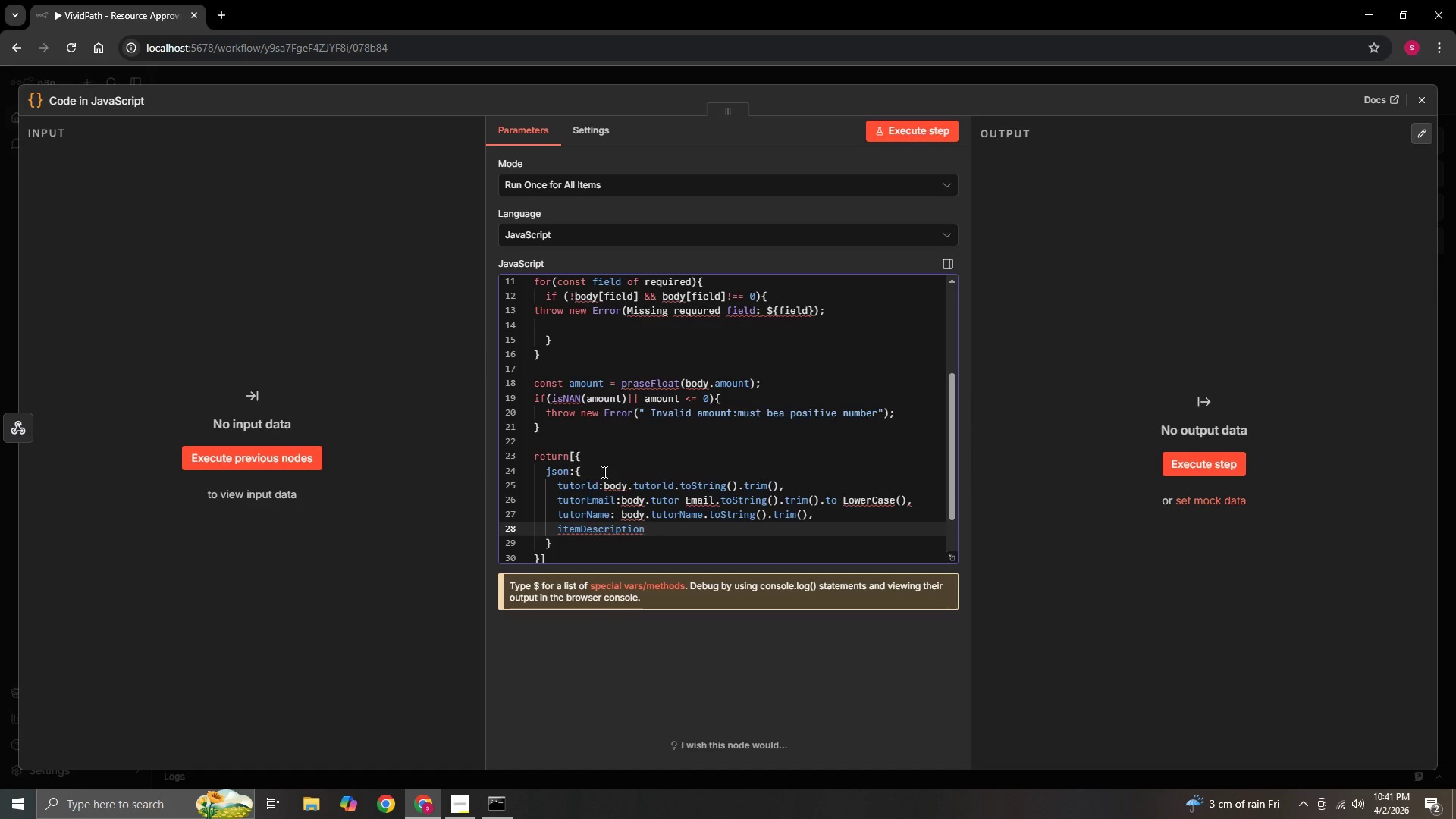 
type(: body.itemDE)
key(Backspace)
type(es)
 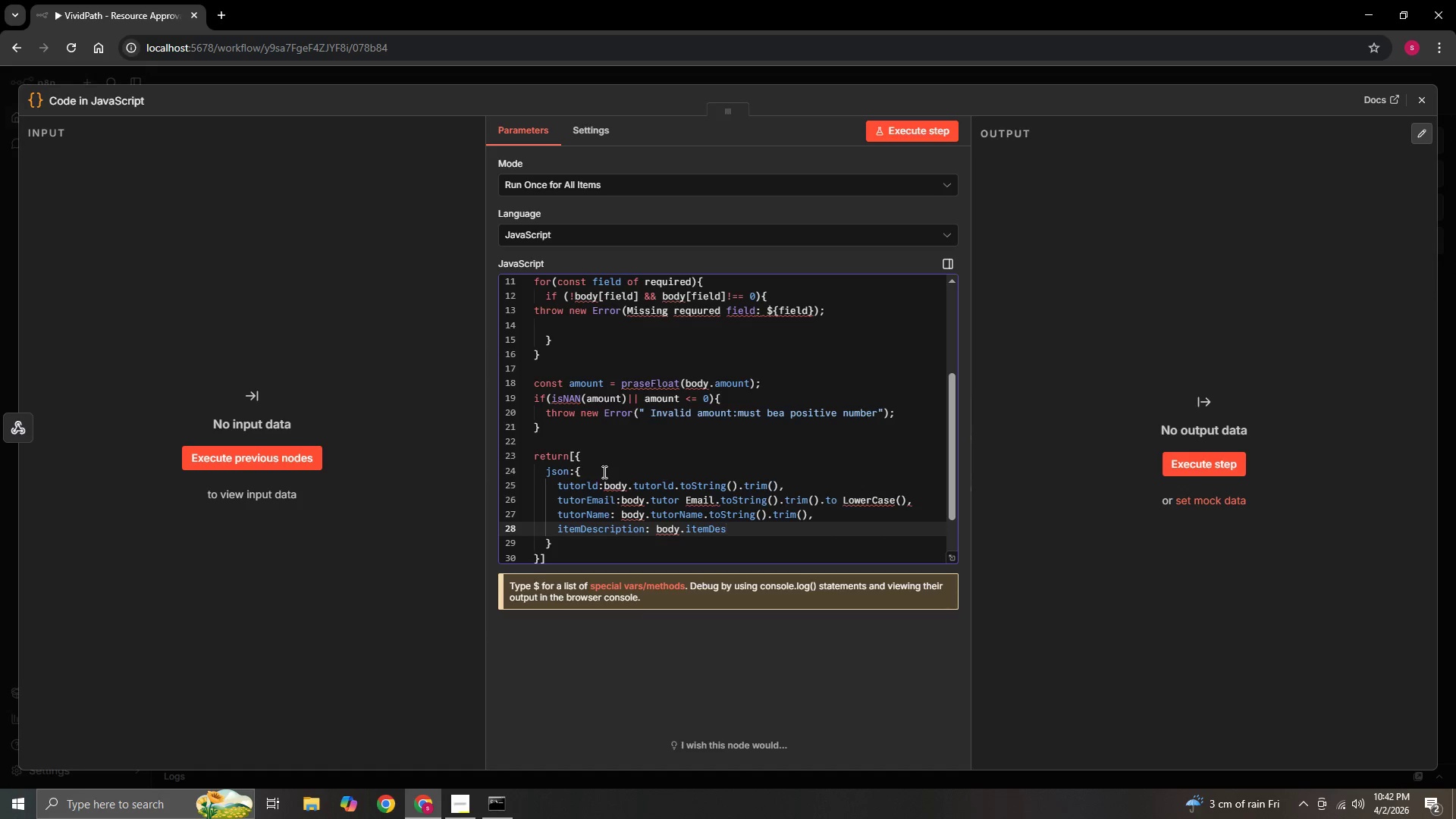 
type(cripction)
 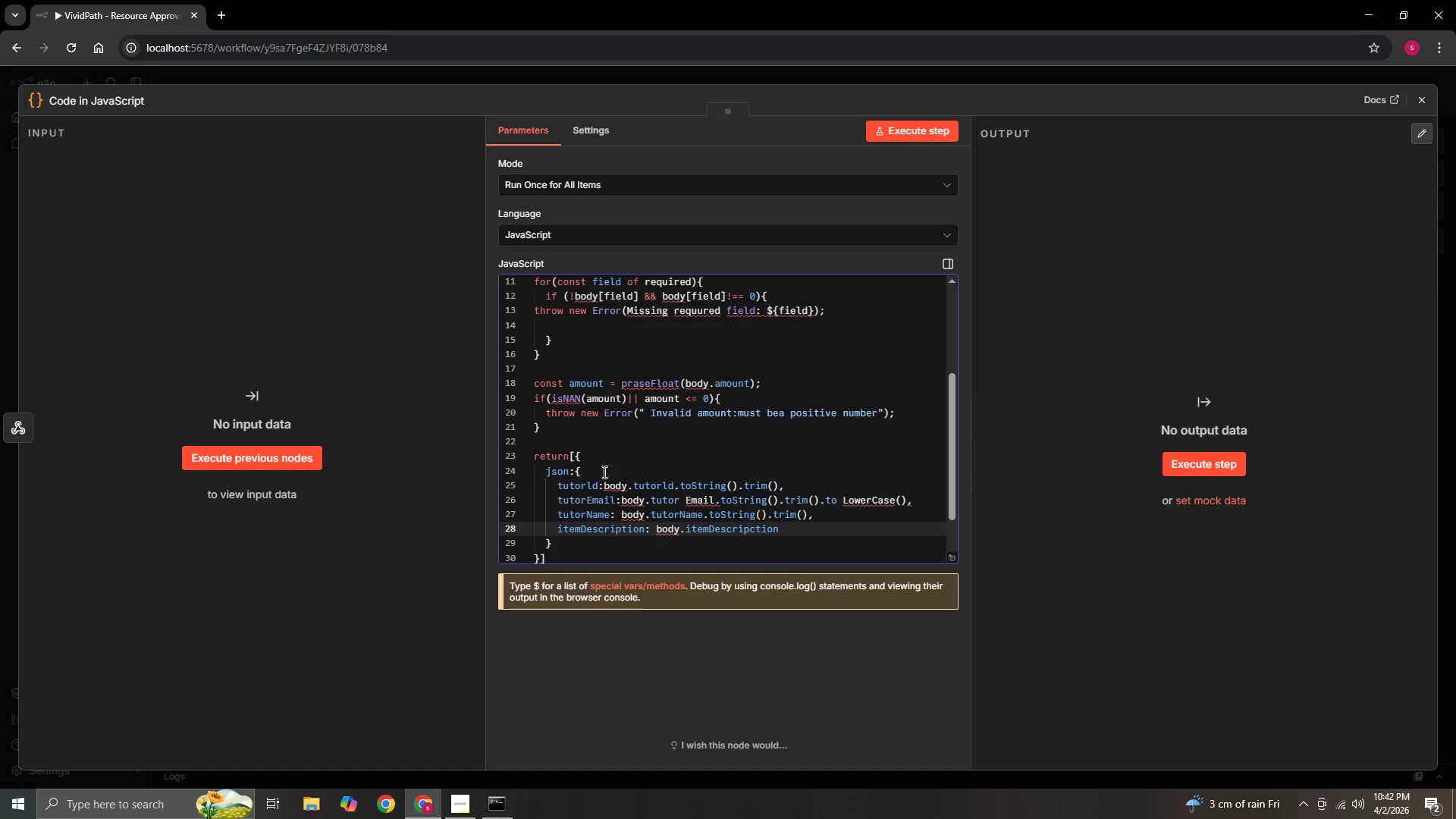 
wait(9.28)
 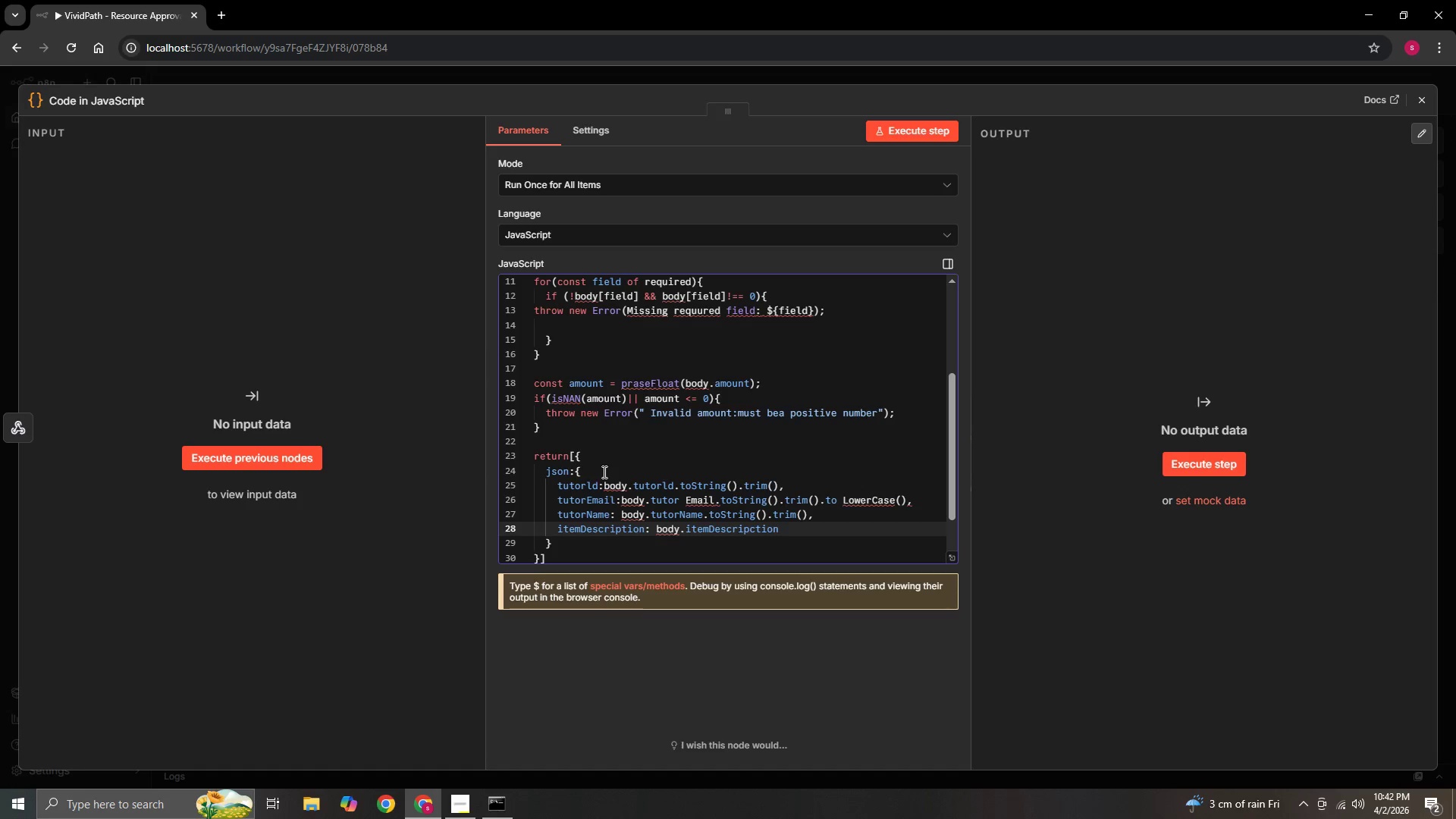 
type(.toStrun)
key(Backspace)
key(Backspace)
type(i)
 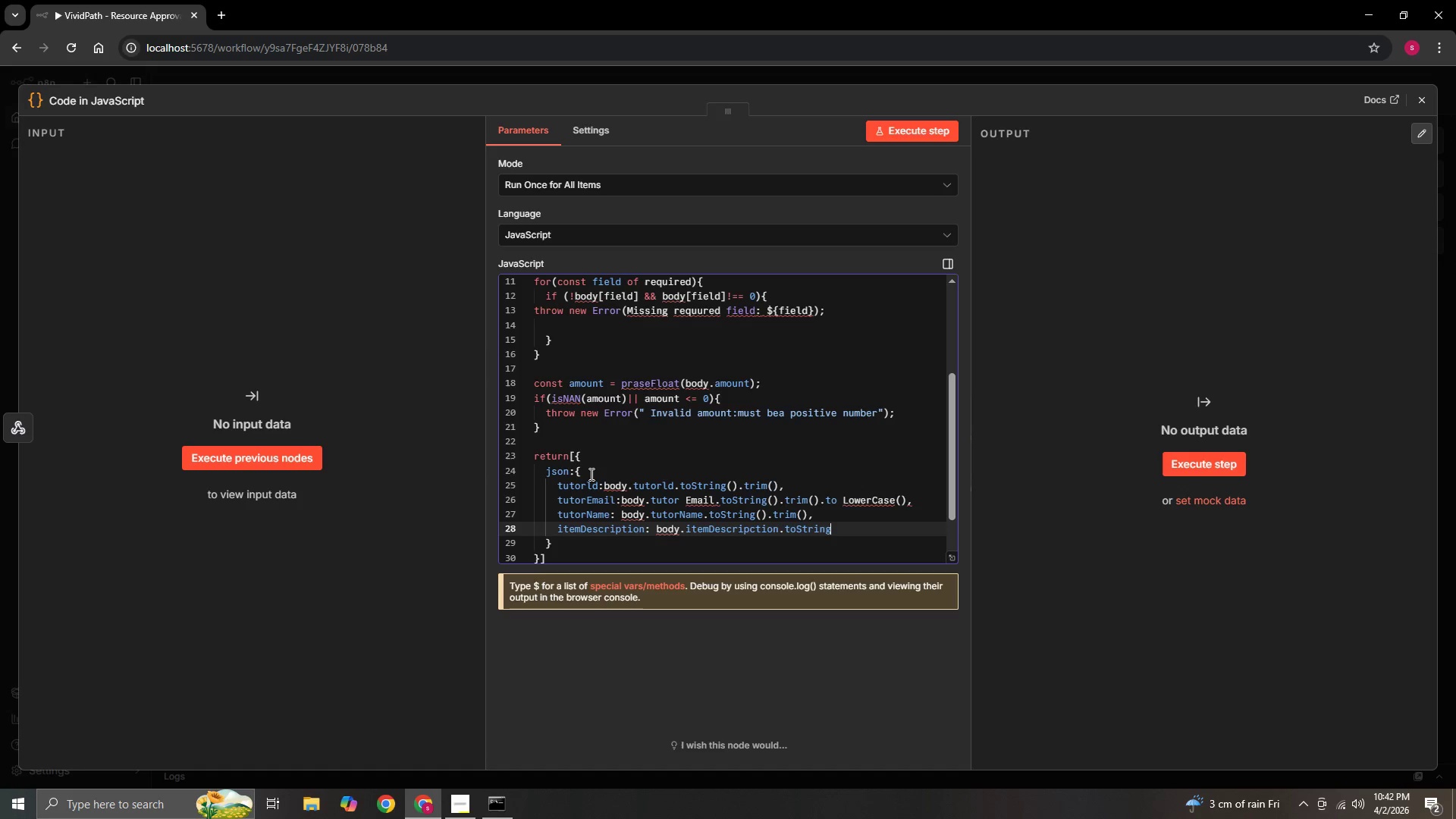 
 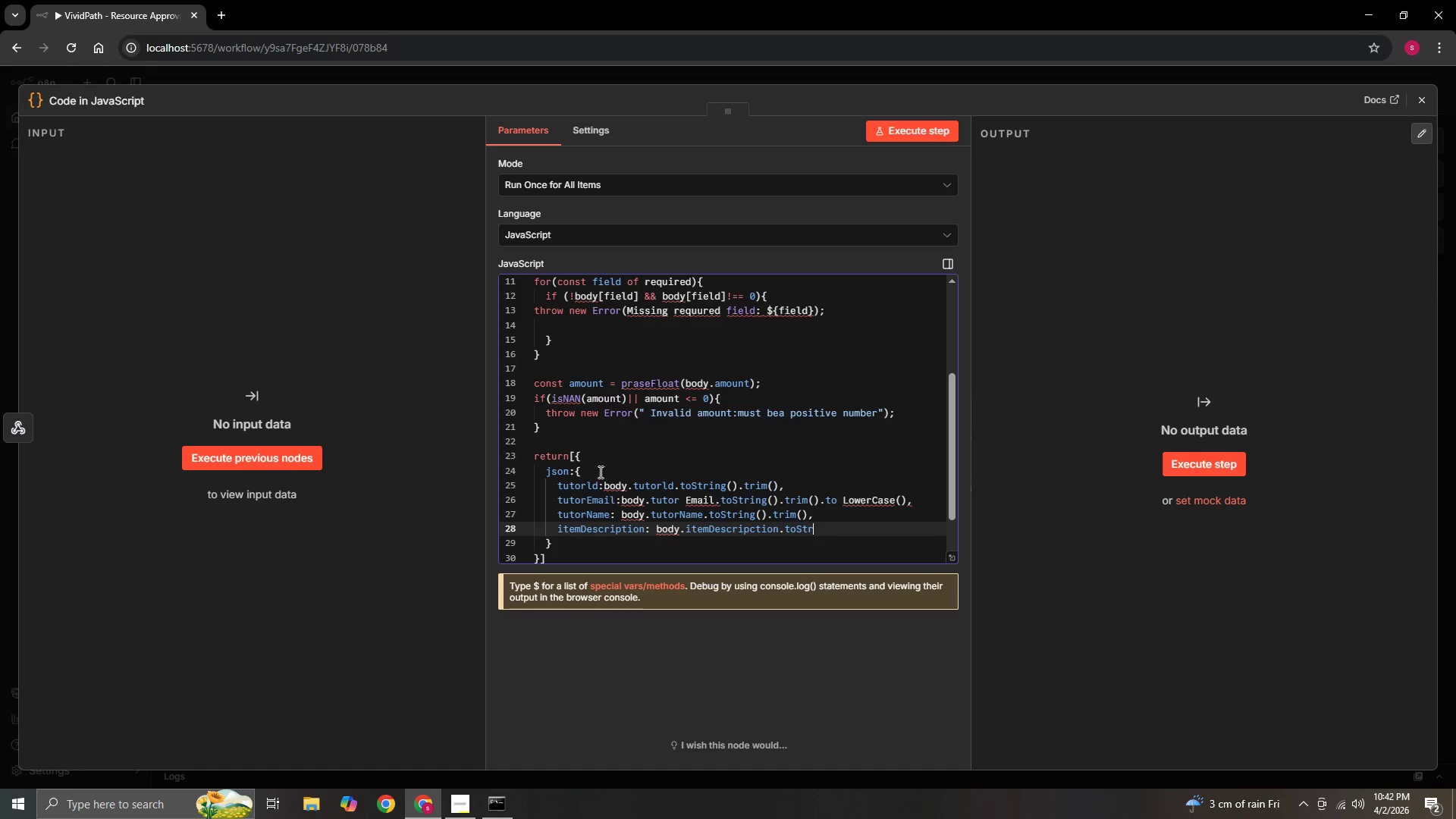 
type(ng()
 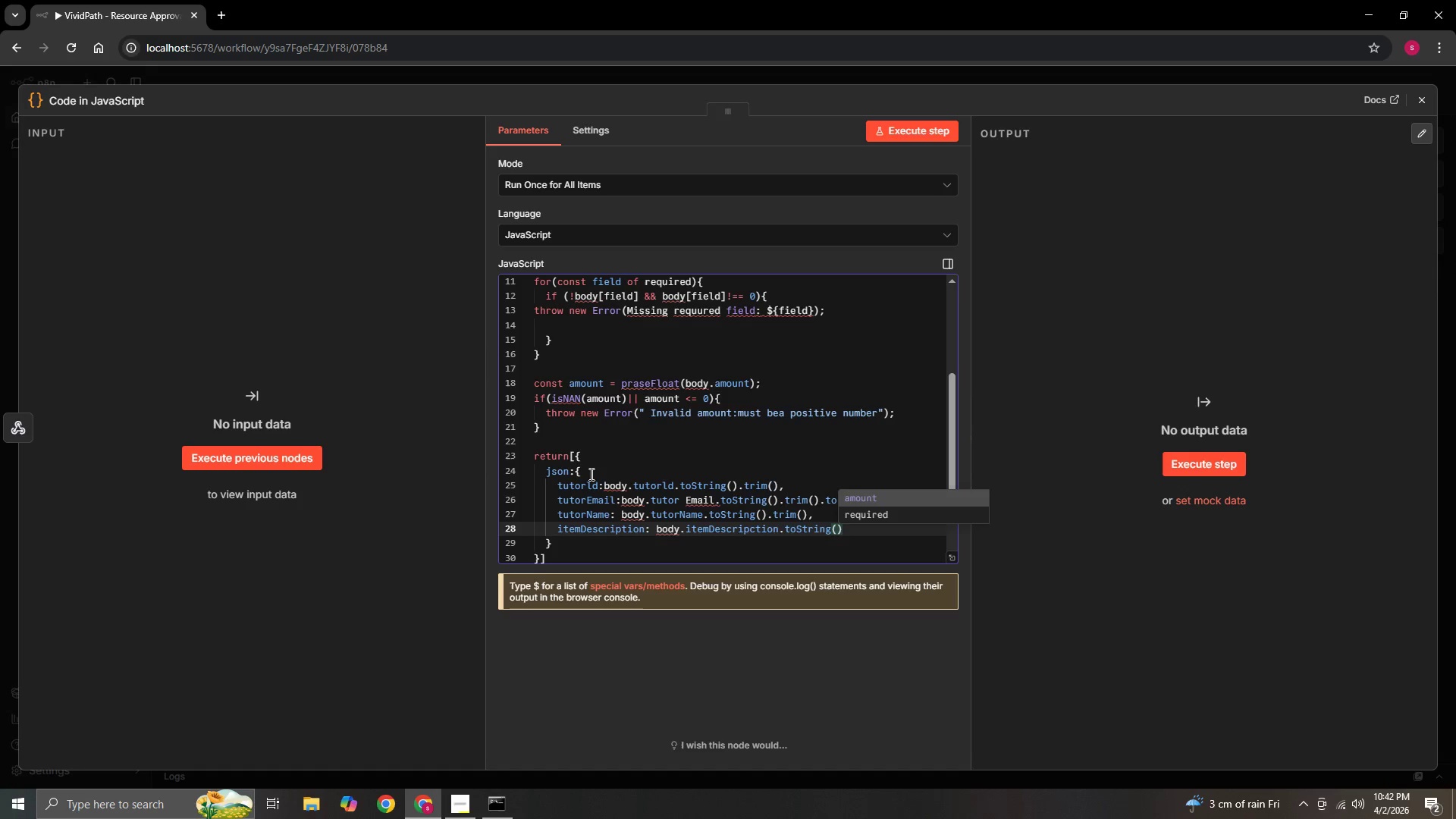 
key(ArrowRight)
 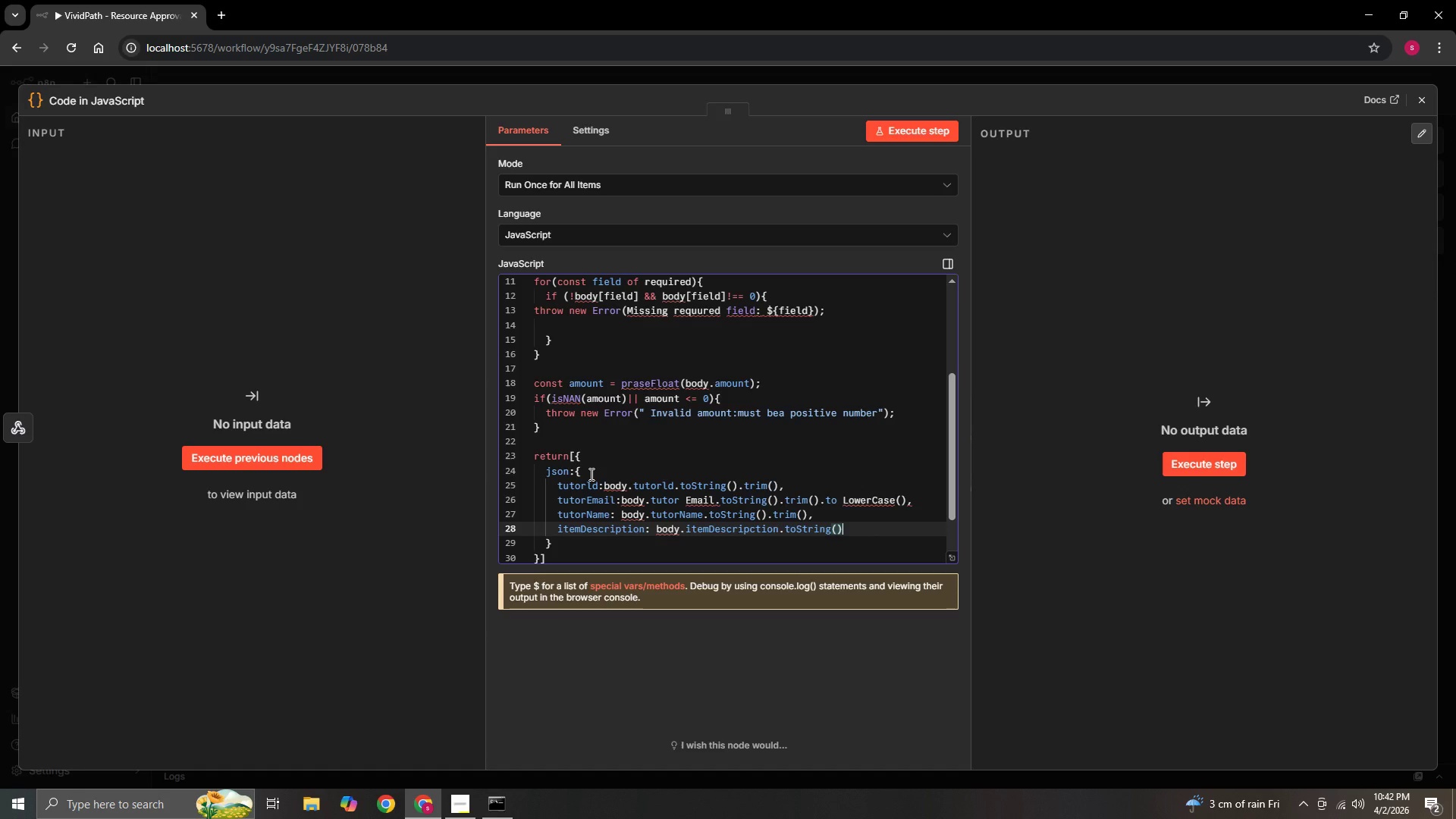 
type(.trim()
 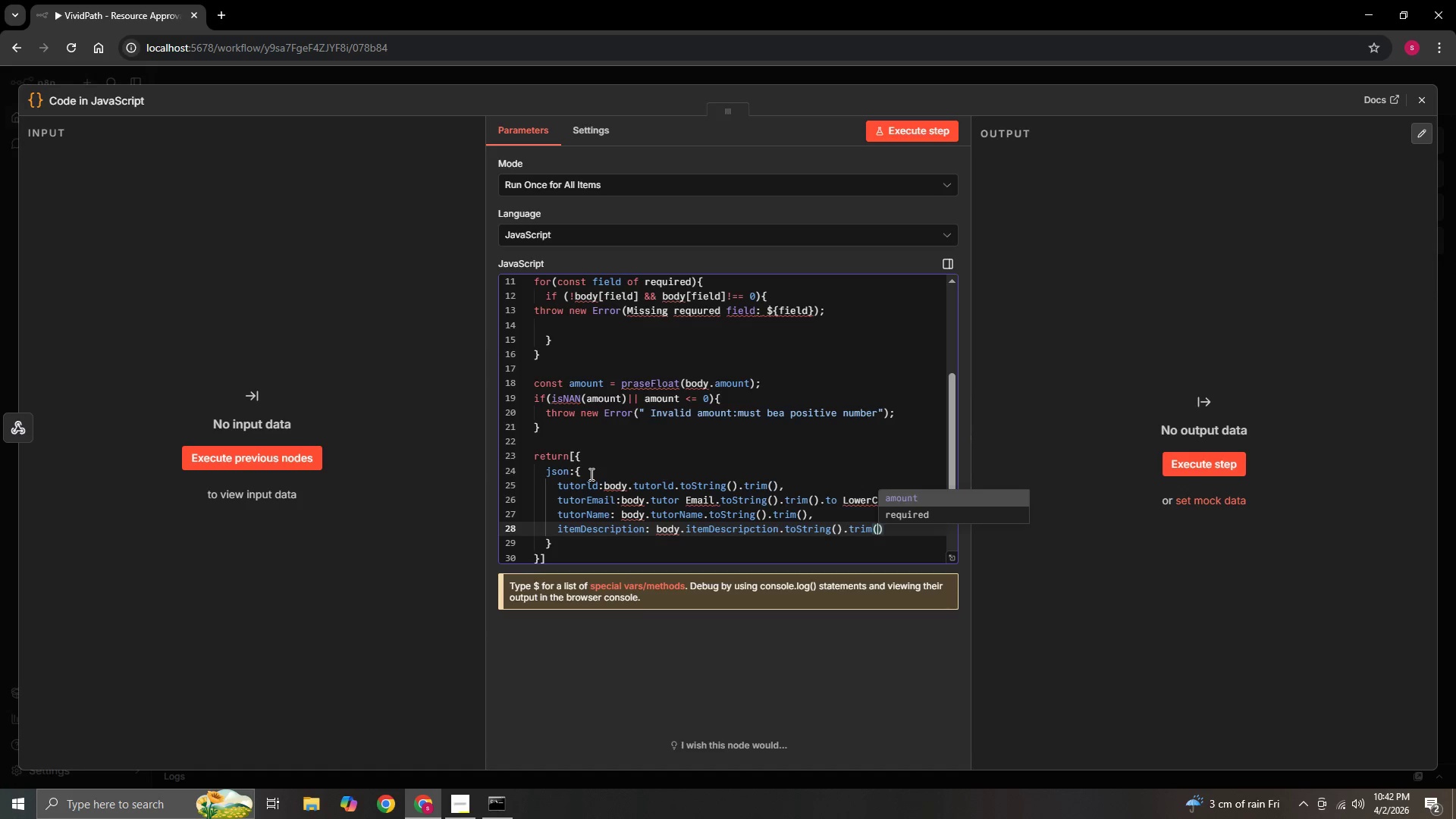 
key(ArrowRight)
 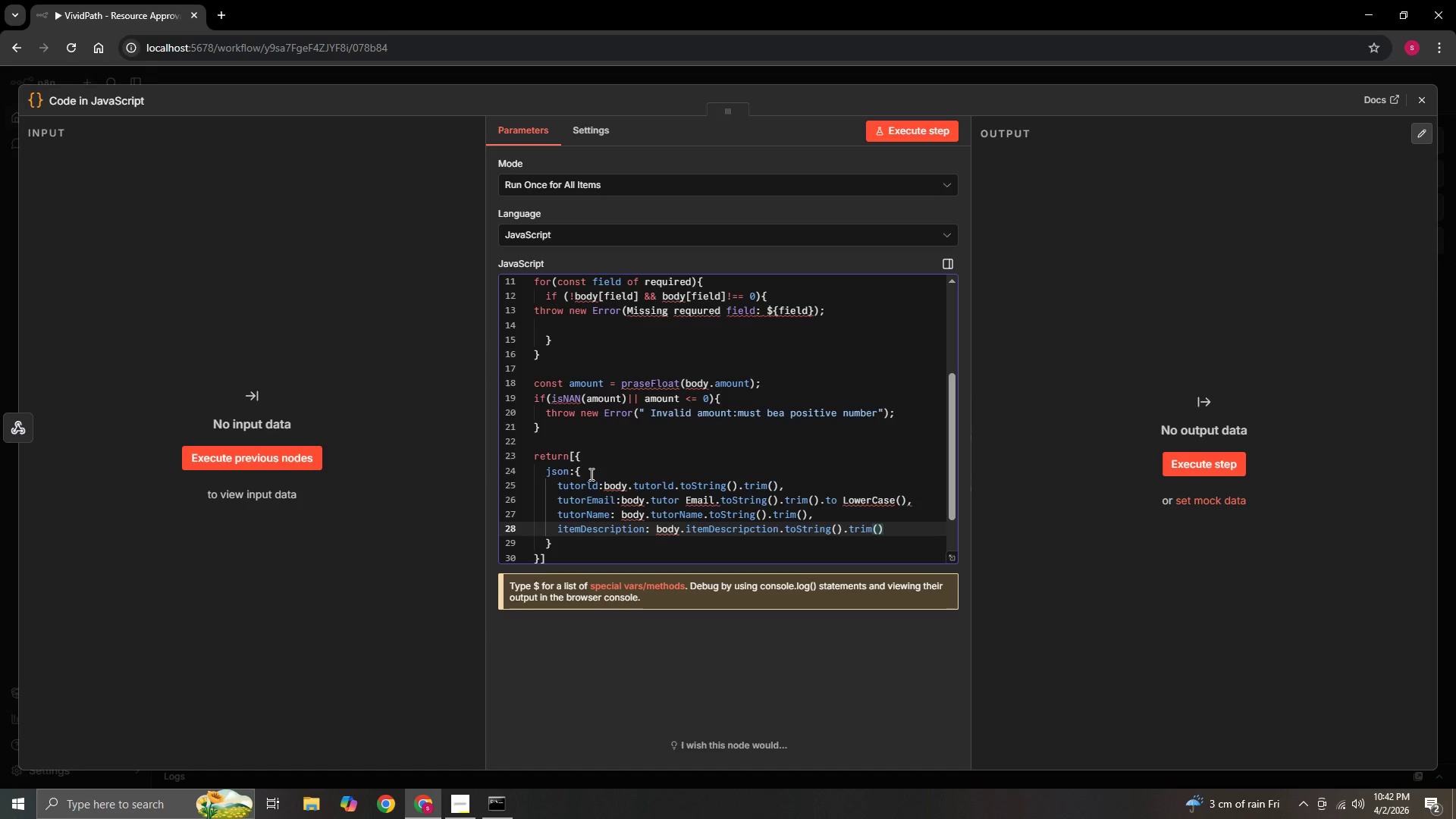 
key(Comma)
 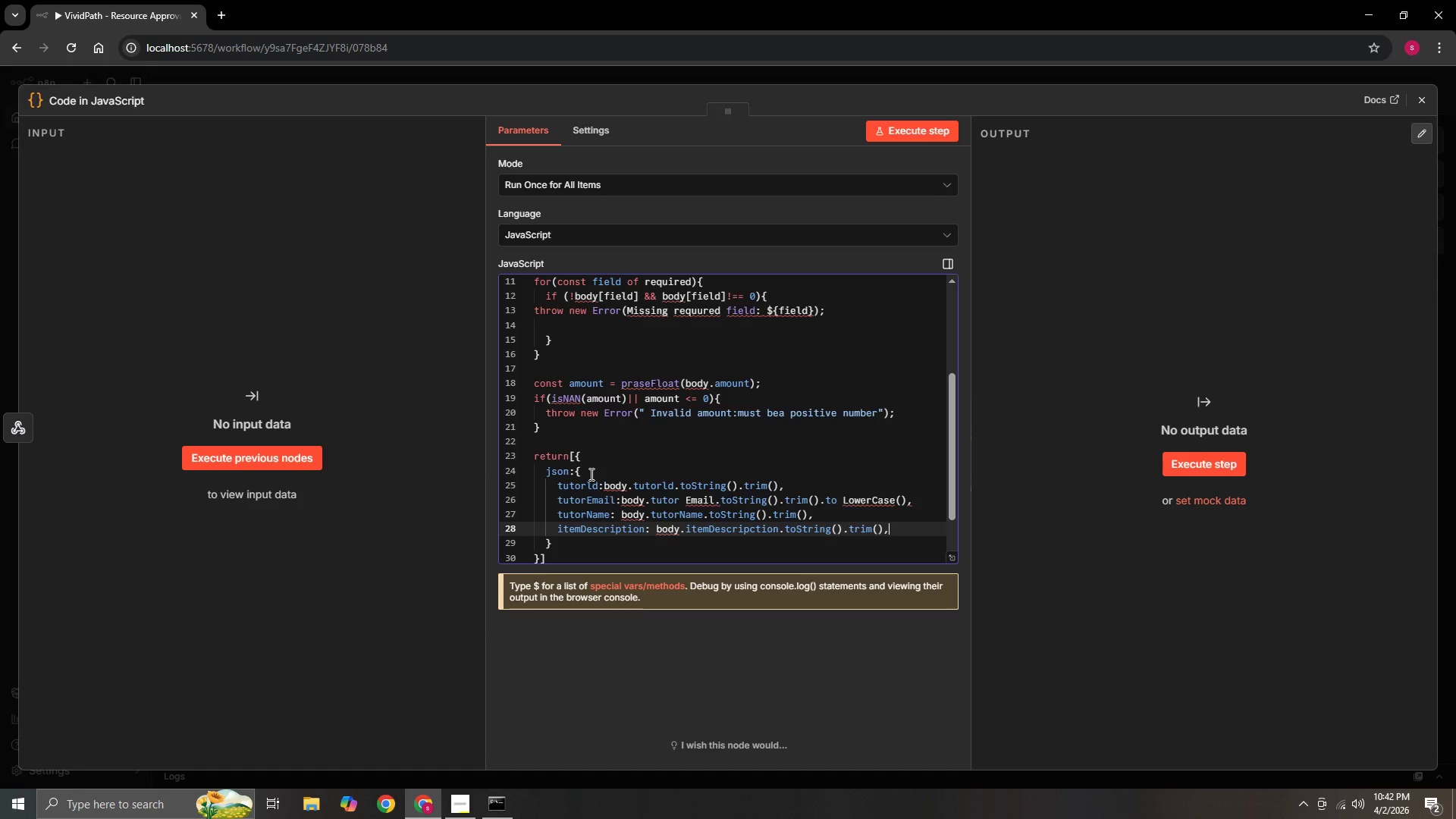 
key(Enter)
 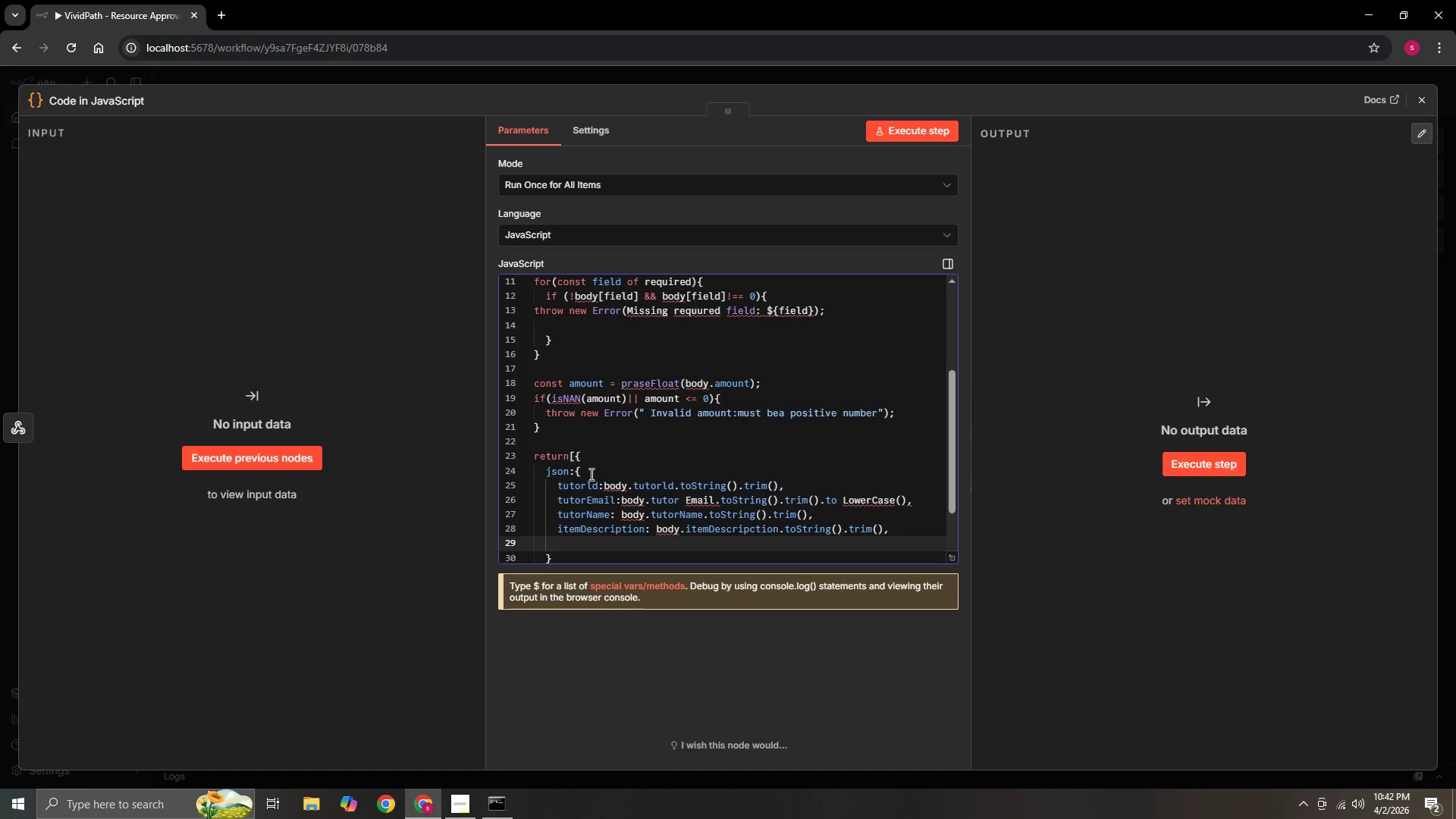 
scroll: coordinate [592, 472], scroll_direction: down, amount: 16.0
 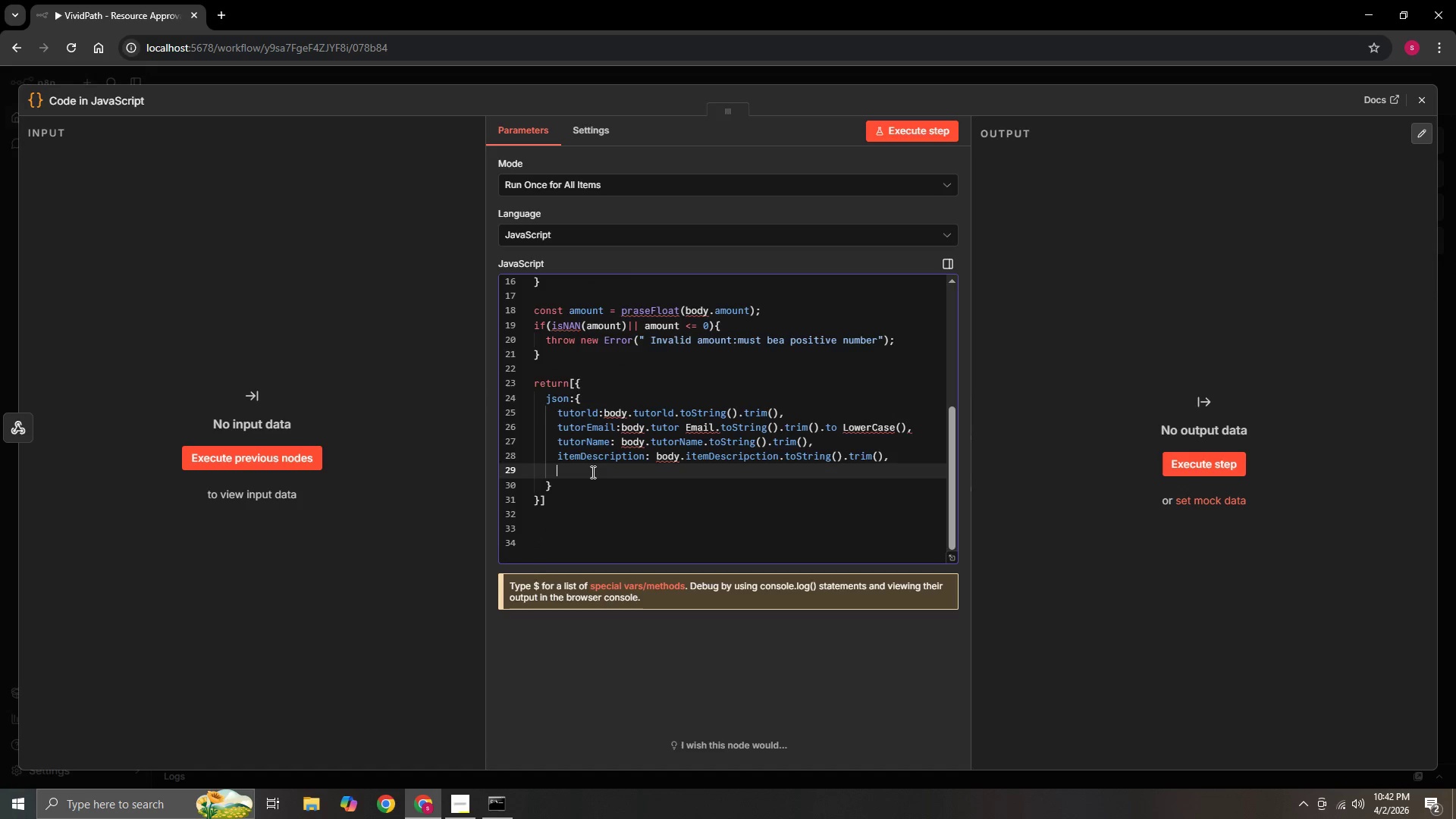 
type(a,)
key(Backspace)
type(mount: amount,)
 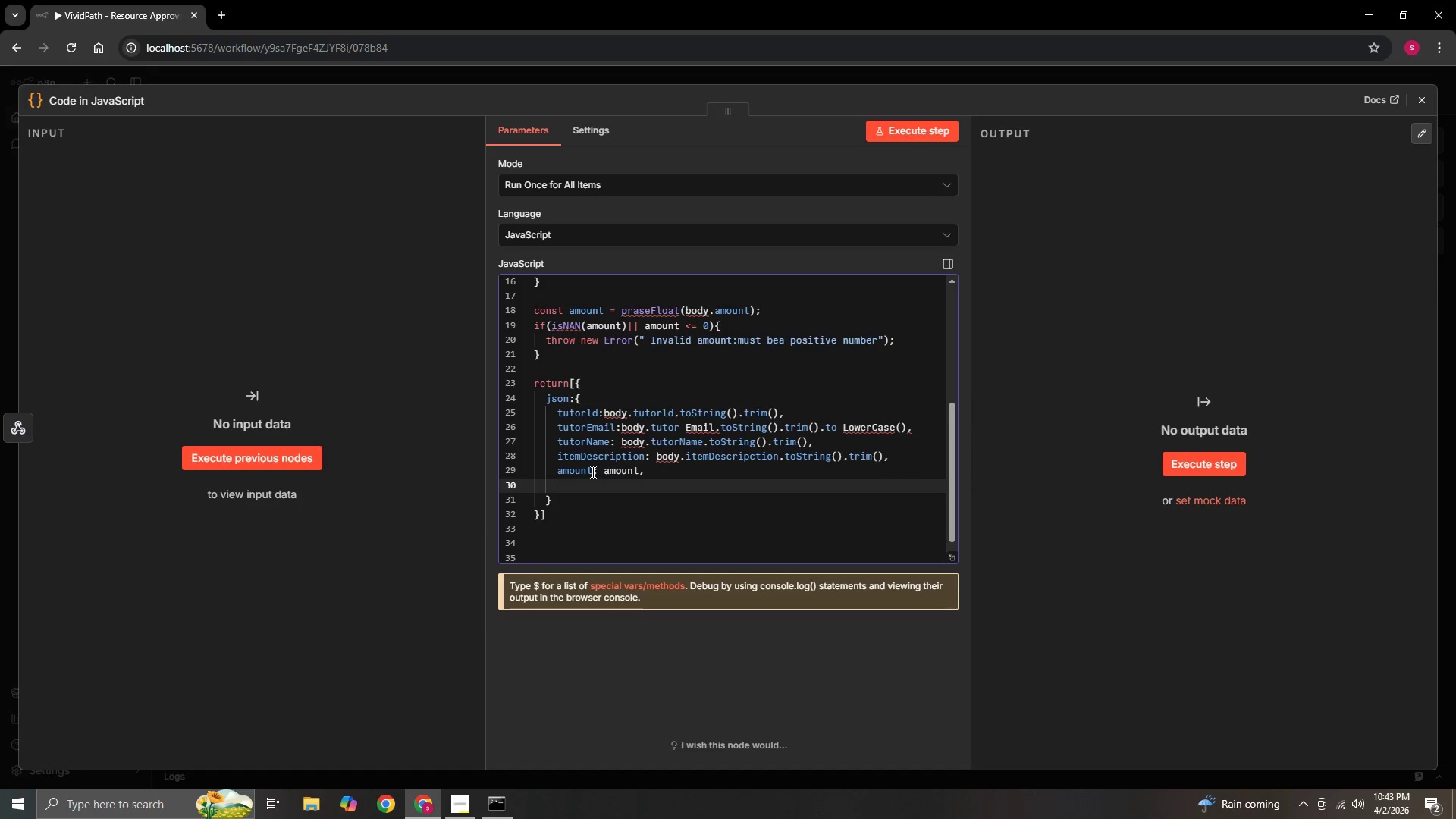 
 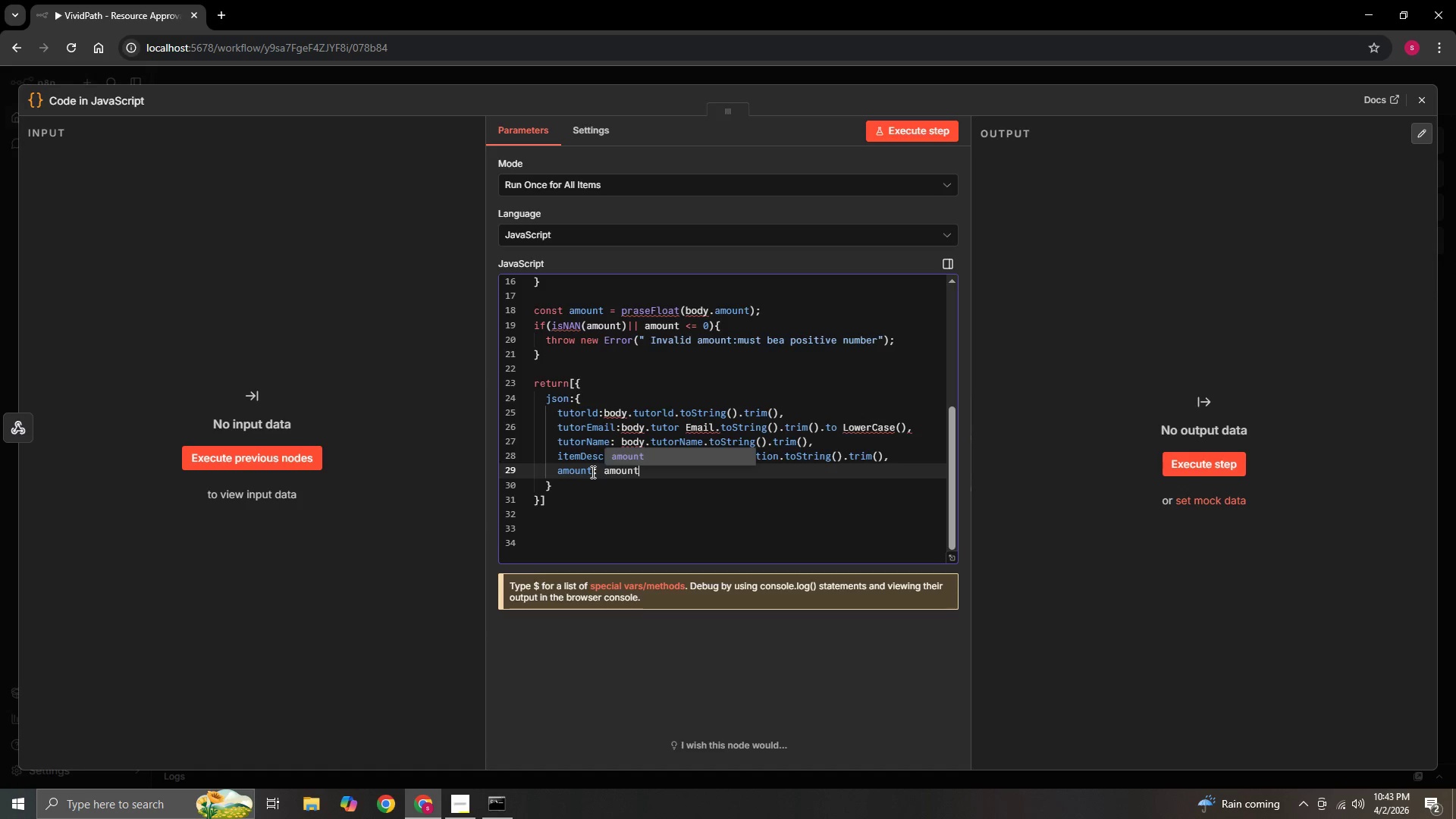 
key(Enter)
 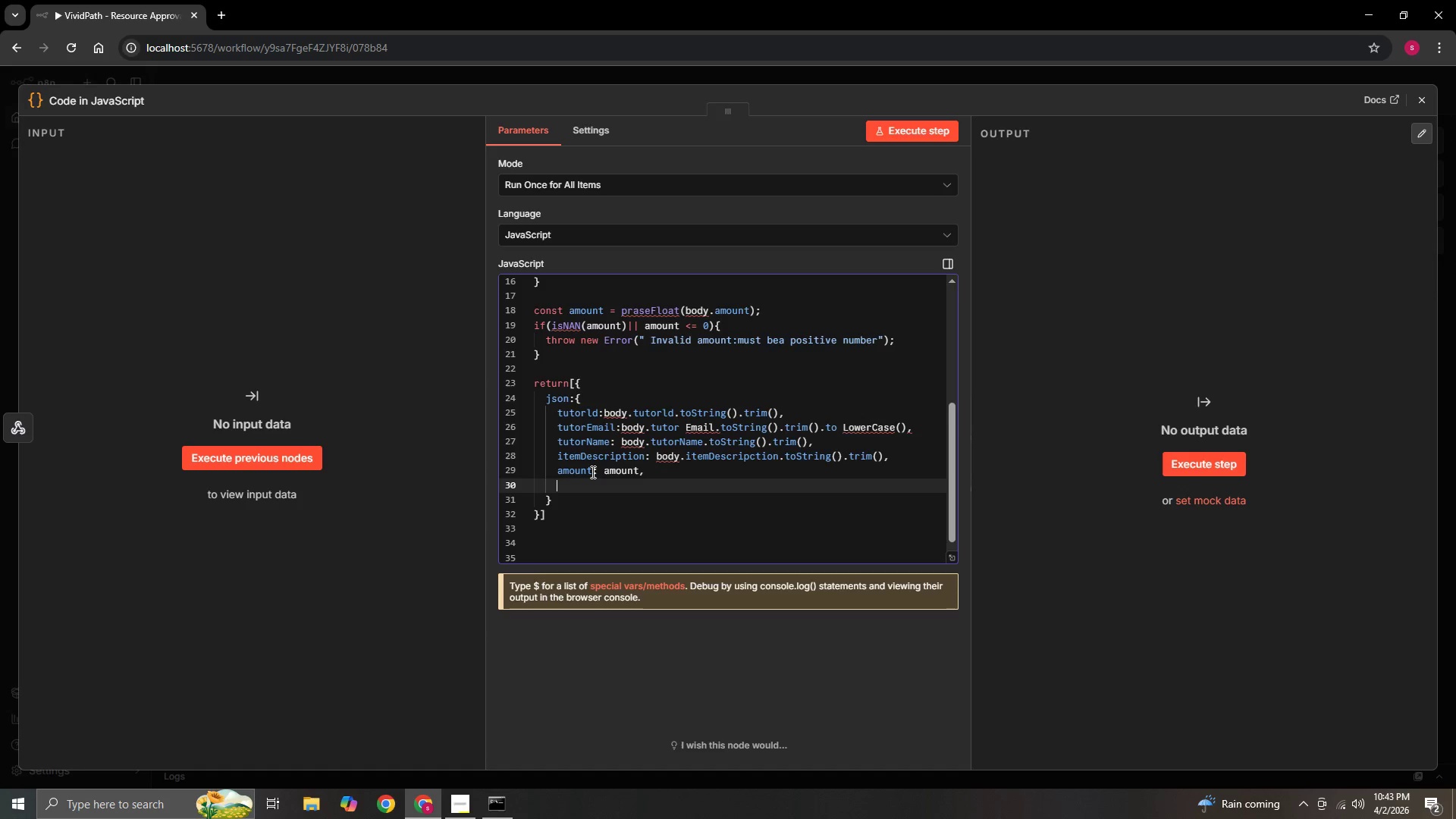 
type(category: Body.category)
 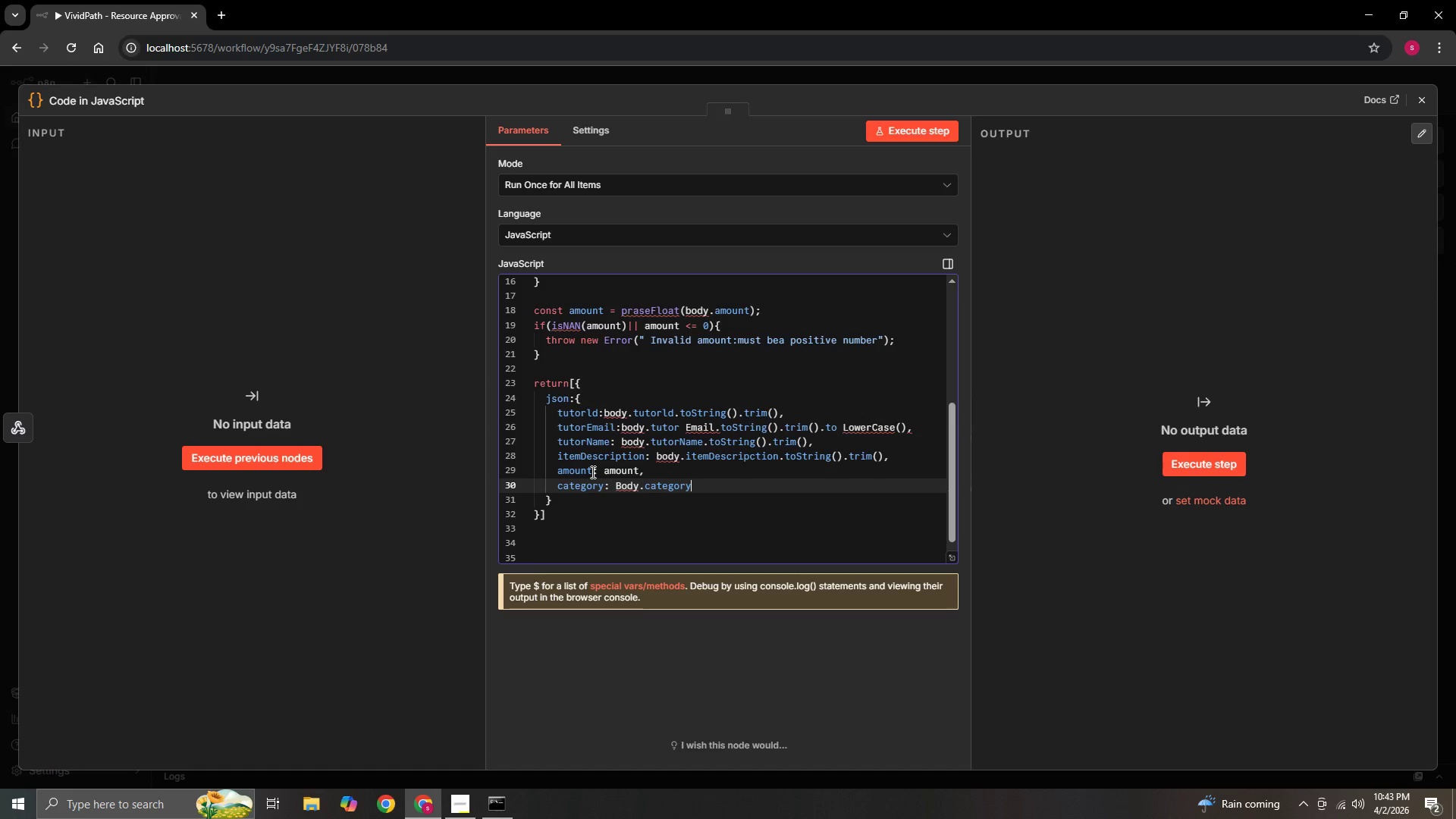 
type(.tostring()/)
key(Backspace)
type(.trim())
 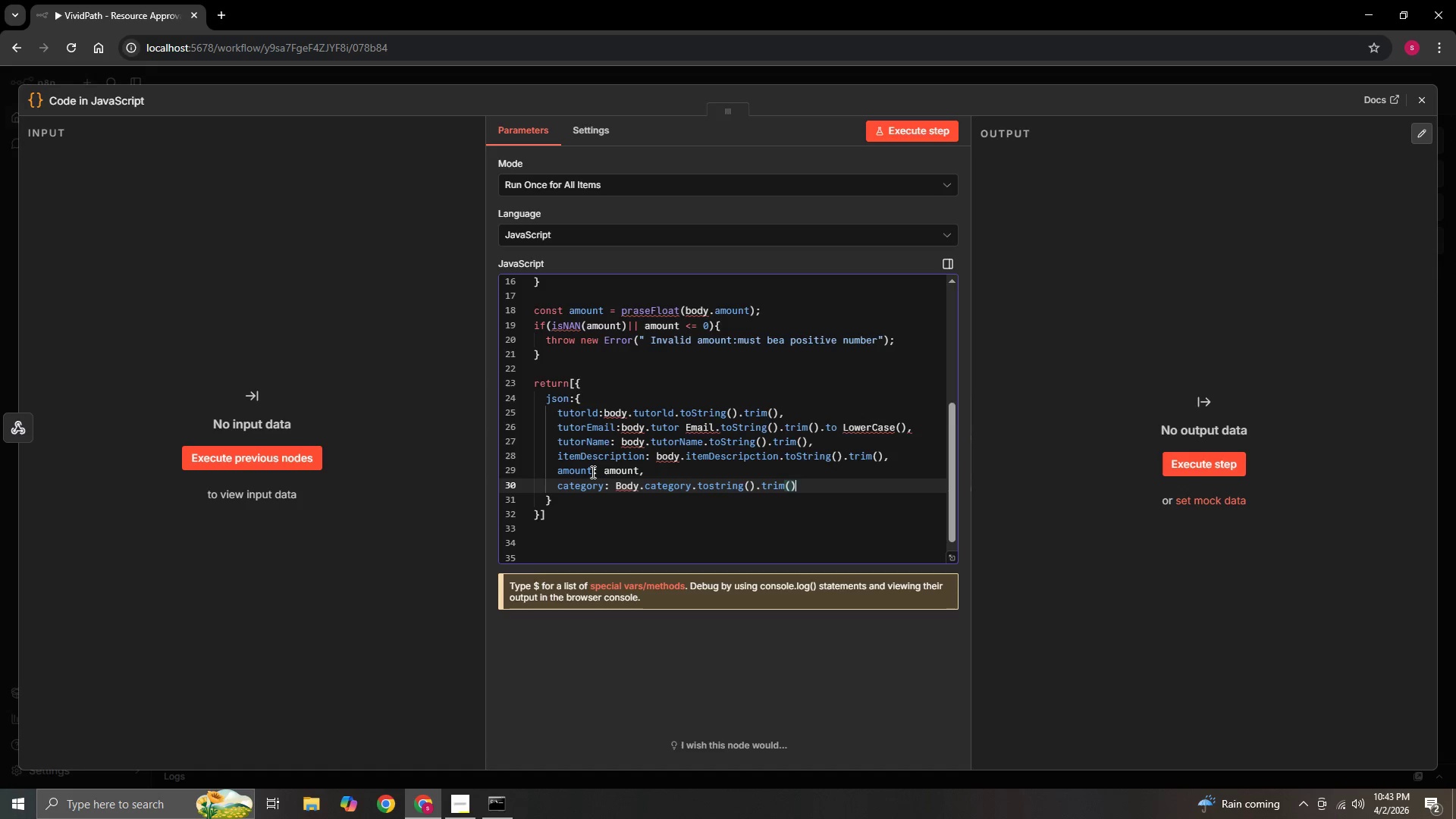 
key(Enter)
 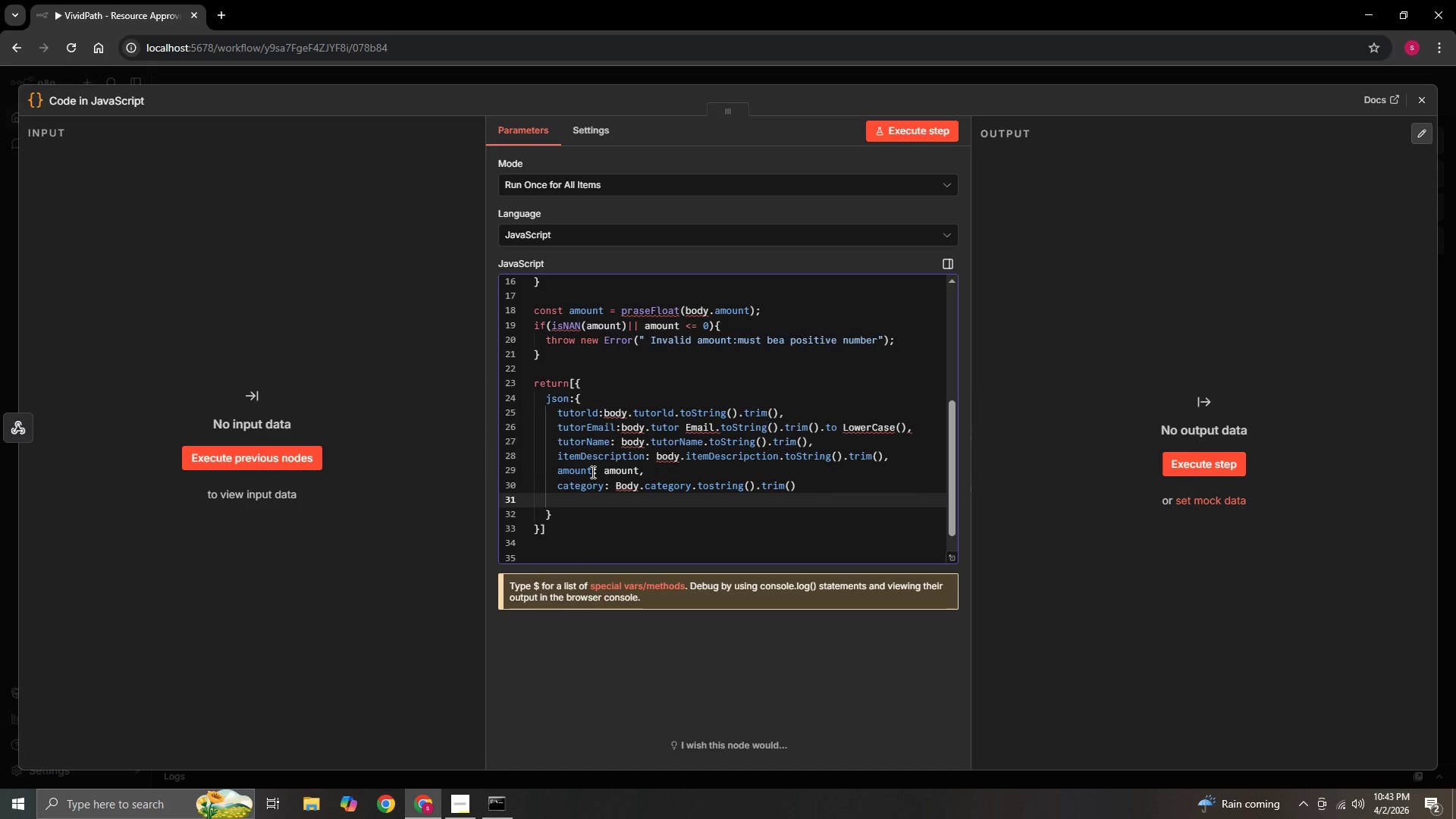 
key(Backspace)
 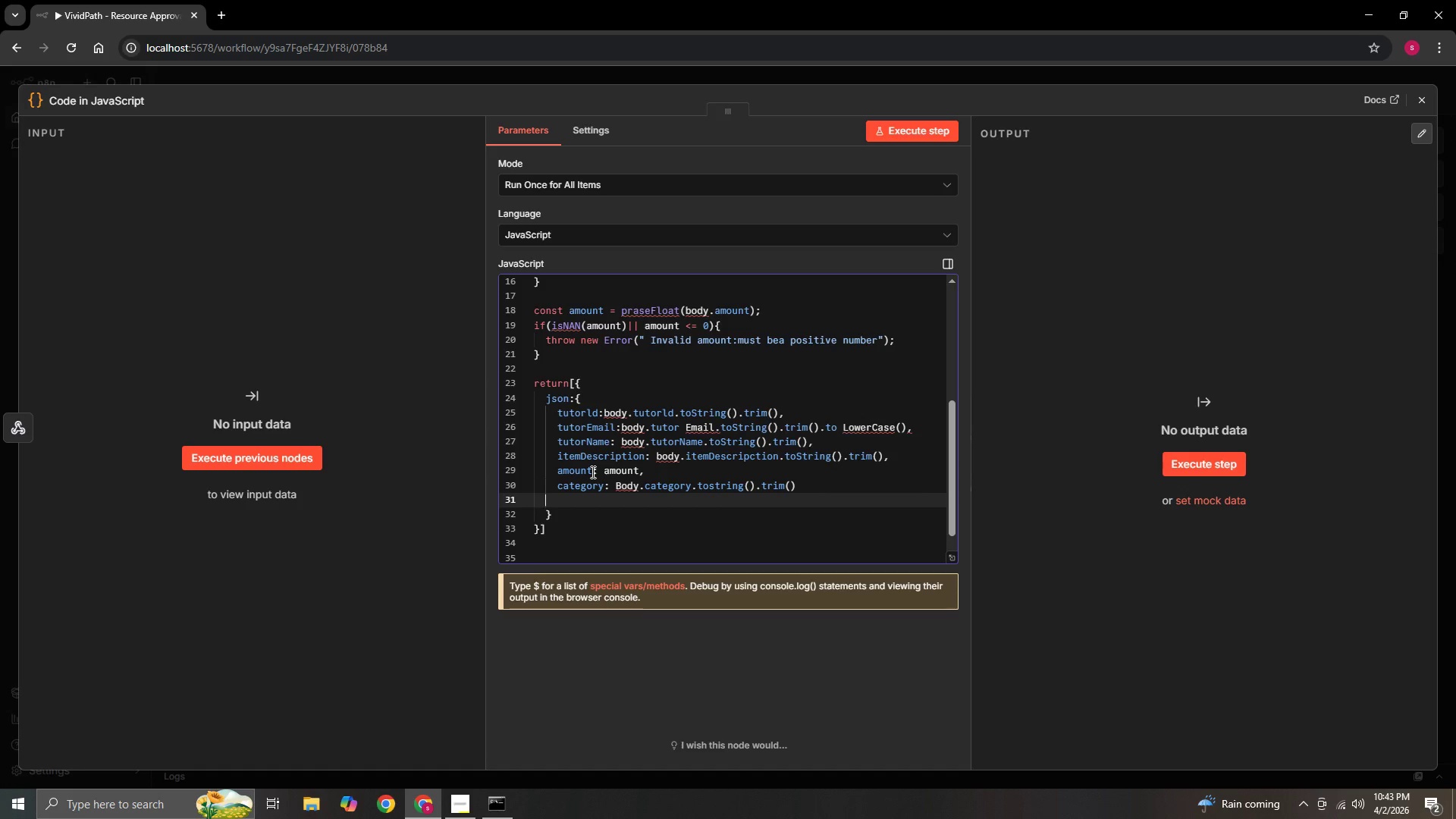 
key(Backspace)
 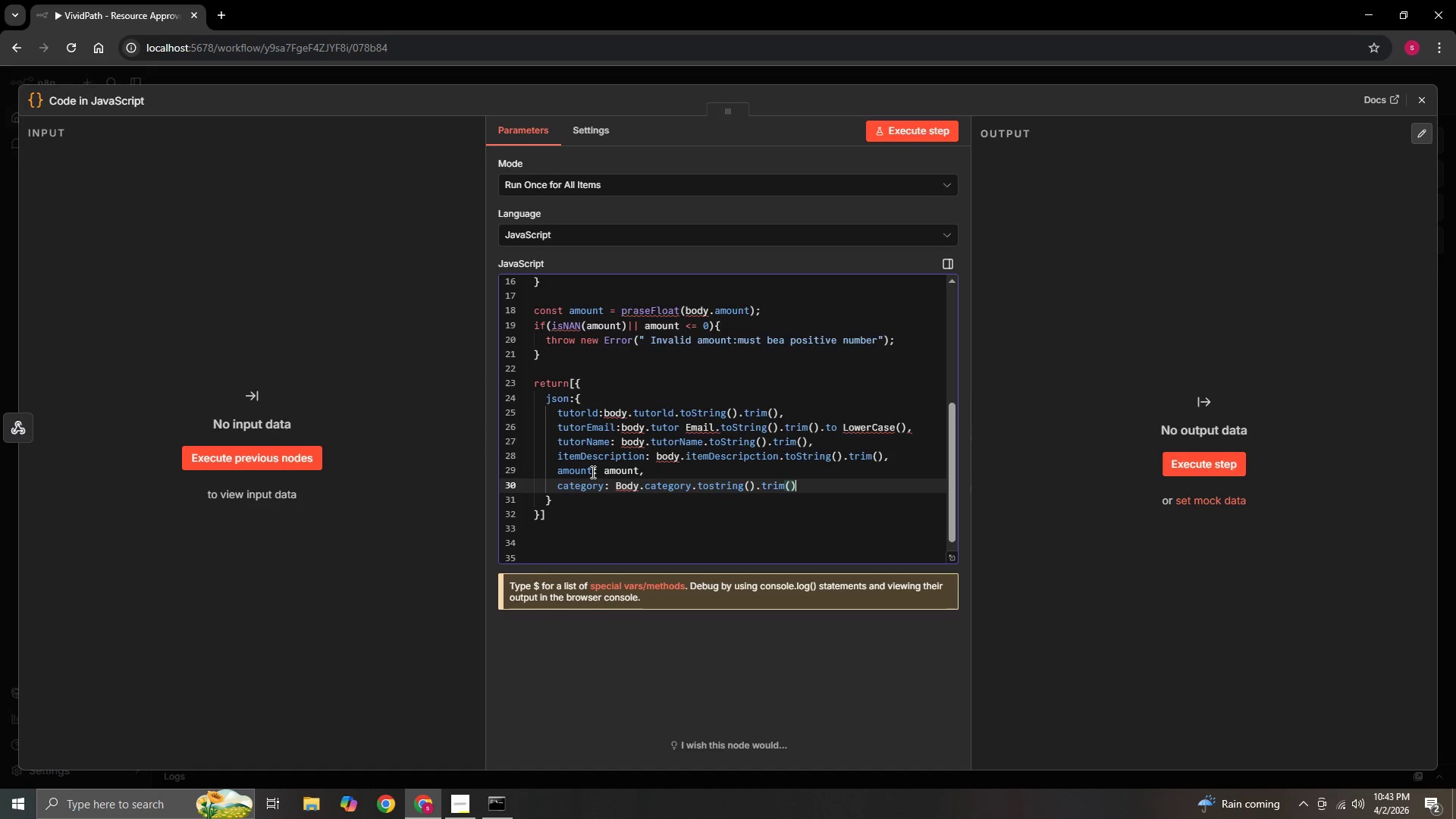 
key(Backspace)
 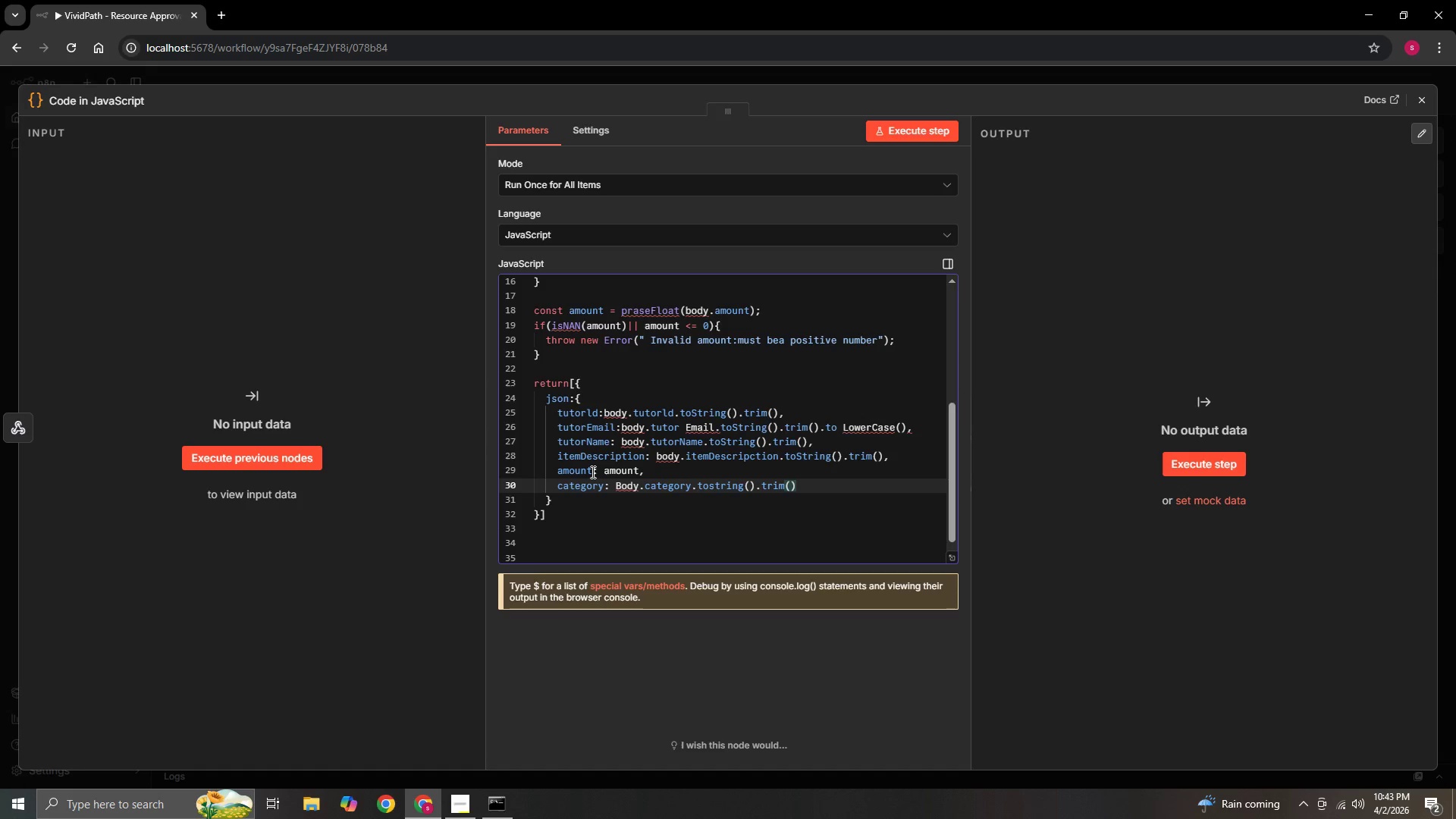 
key(Comma)
 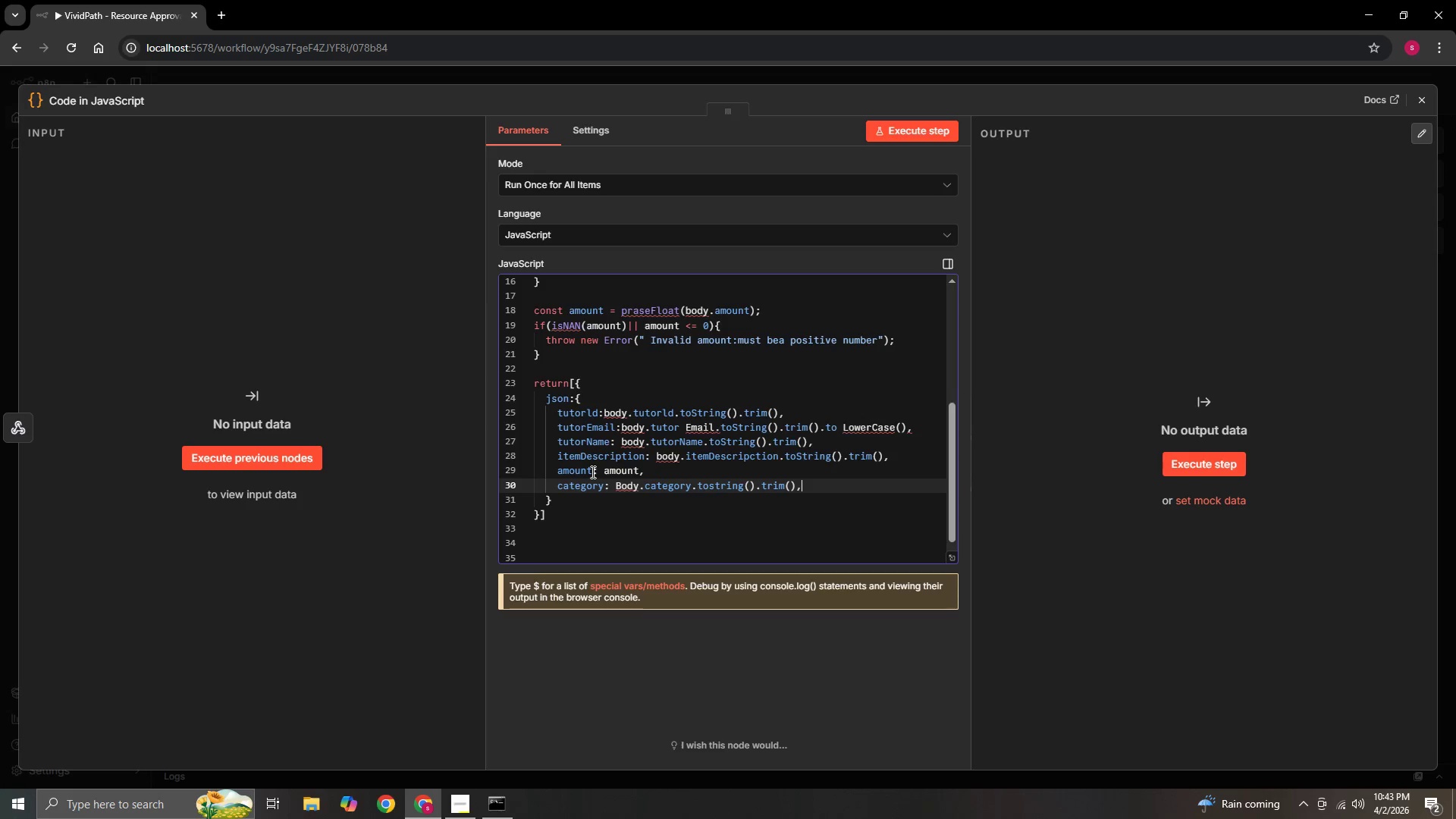 
key(Enter)
 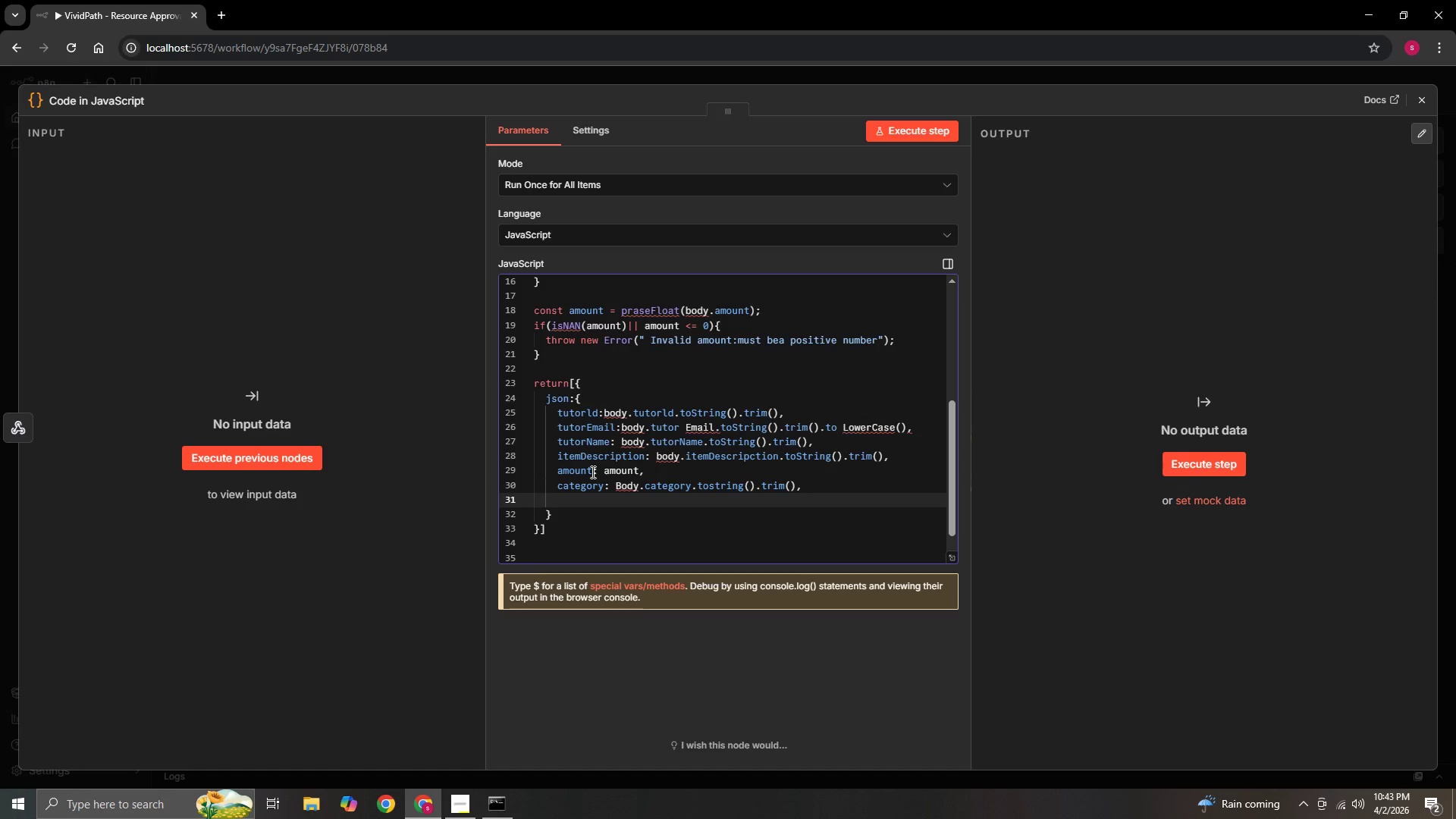 
type(budget)
 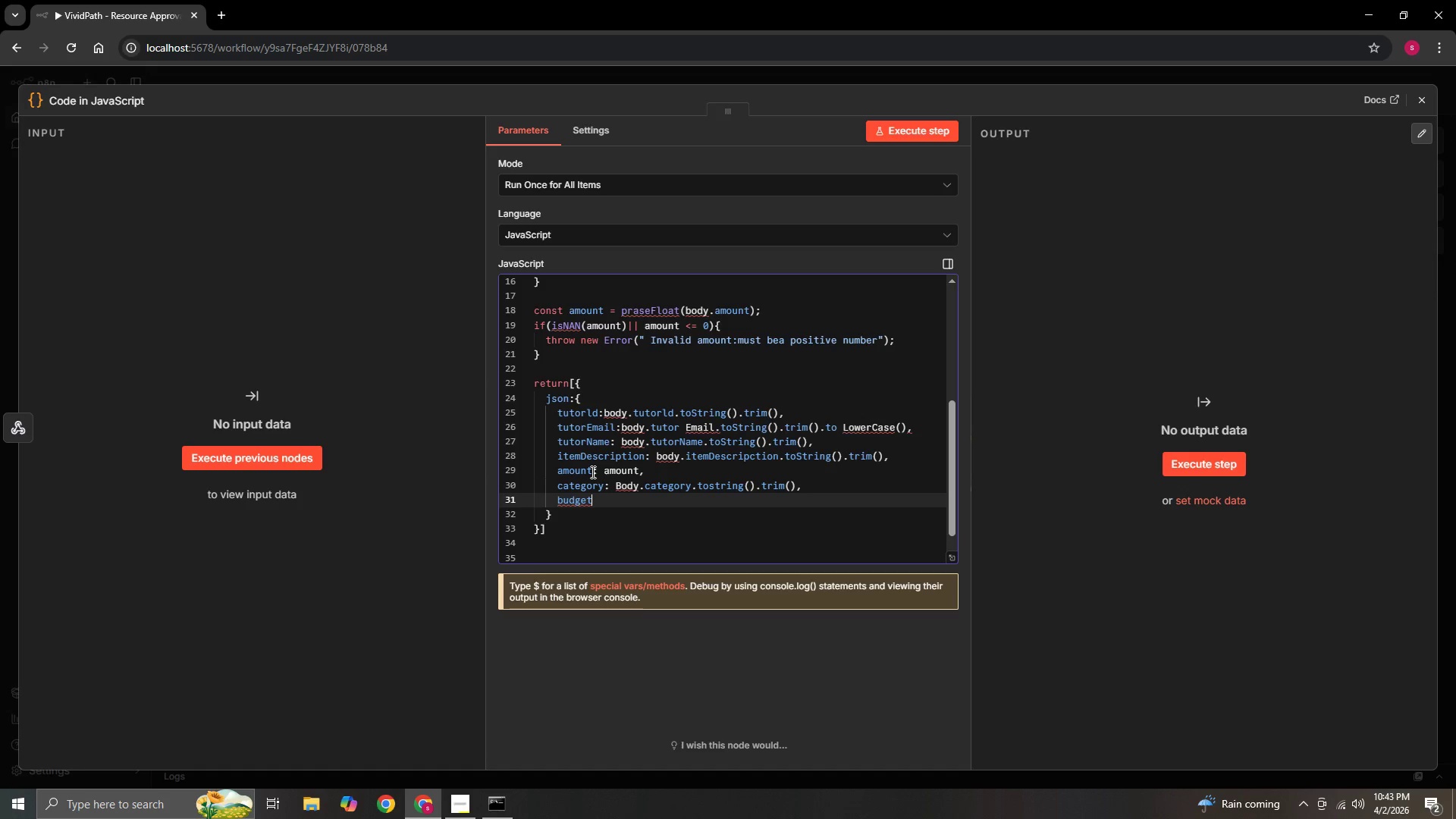 
type(Code)
 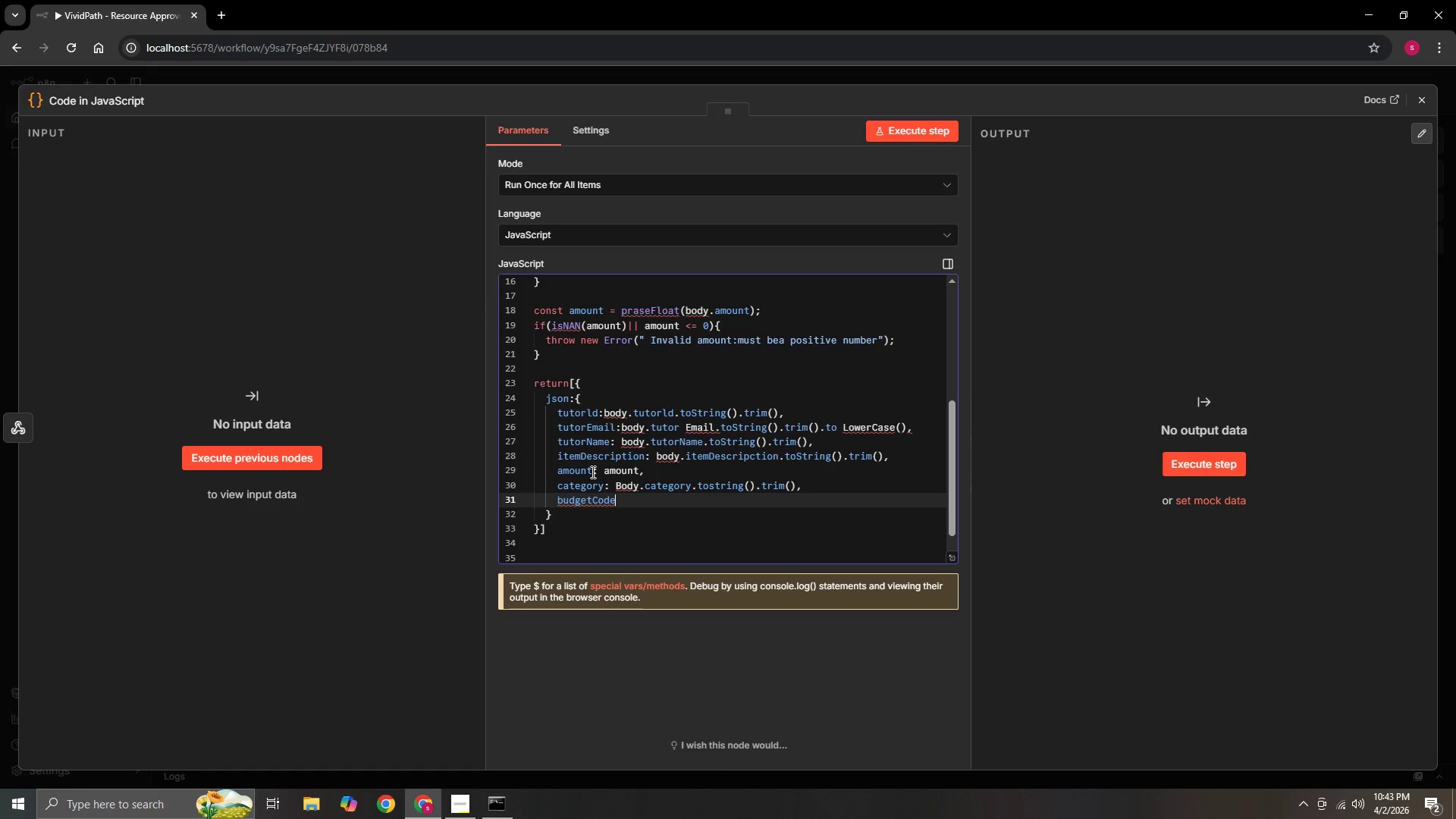 
key(Shift+Semicolon)
 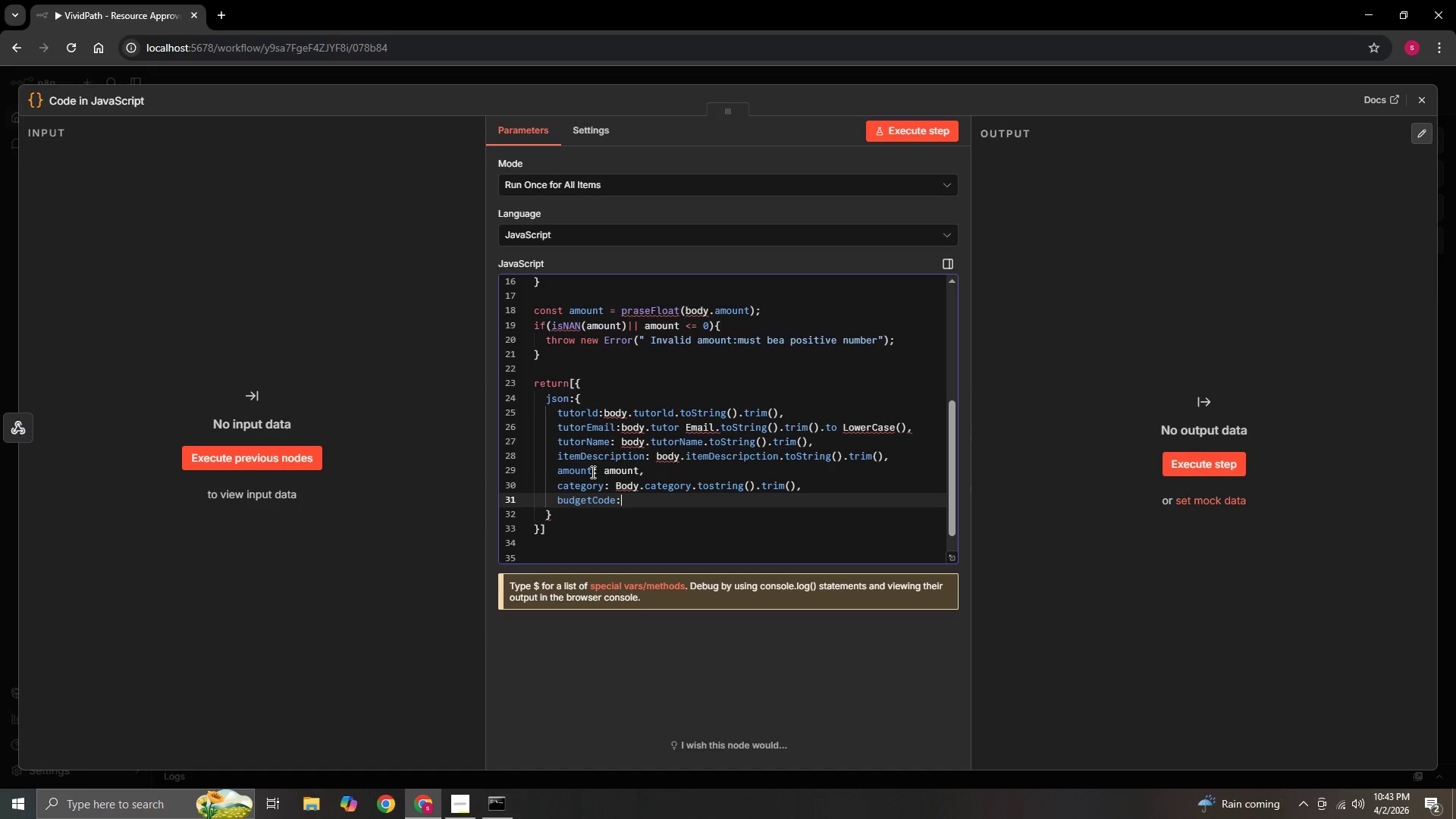 
type( B)
key(Backspace)
type(body)
 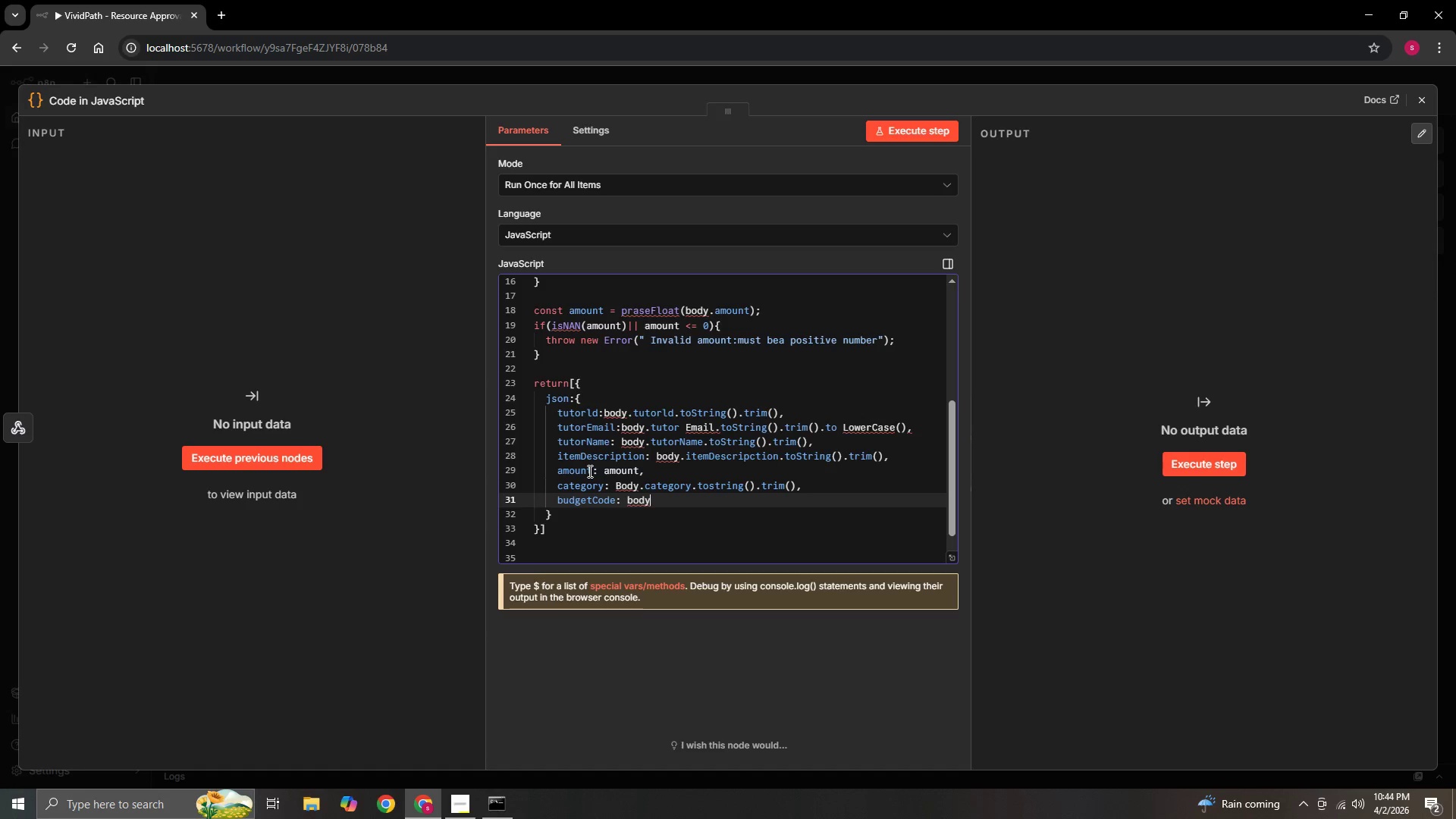 
key(ArrowUp)
 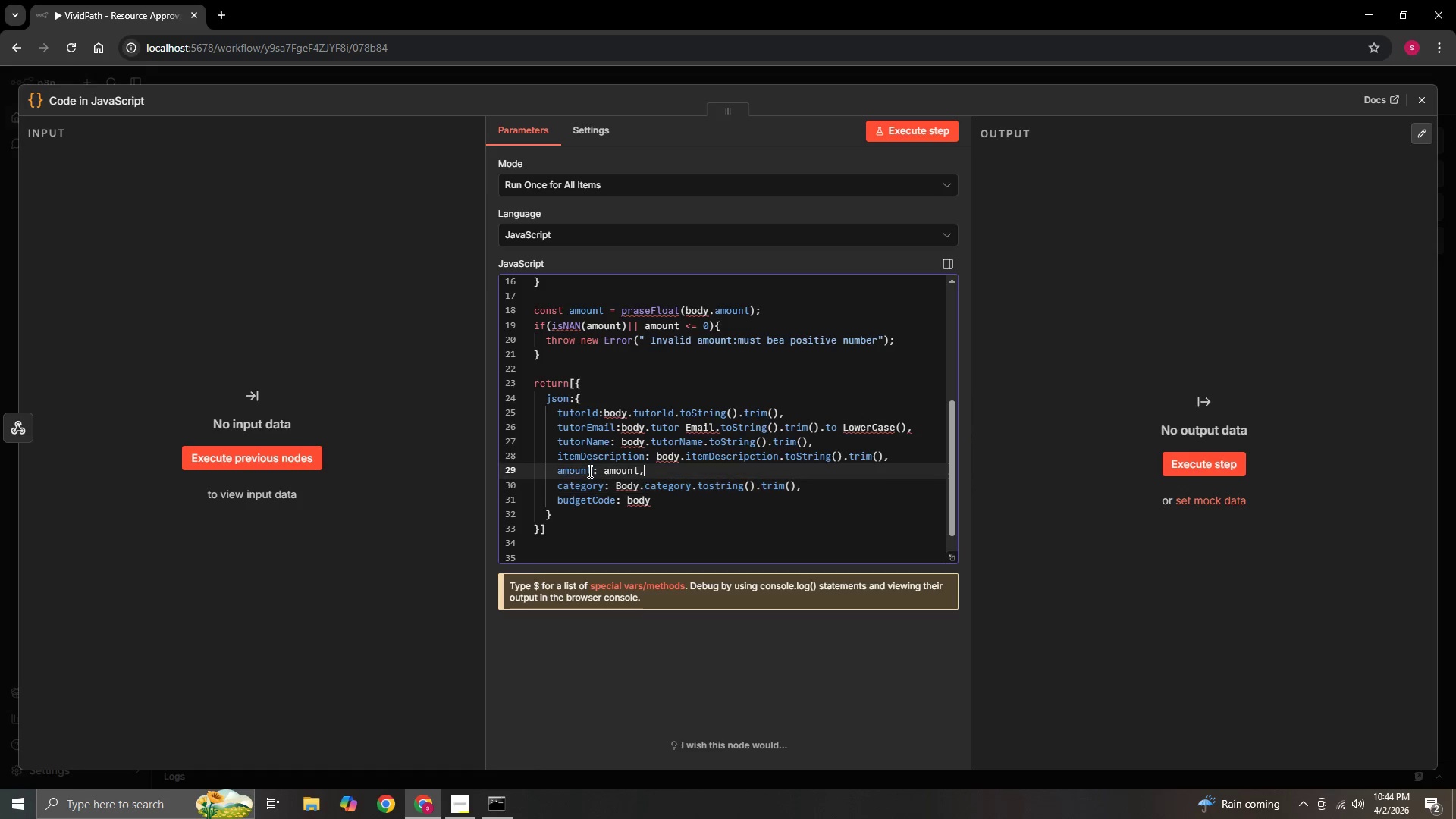 
key(ArrowUp)
 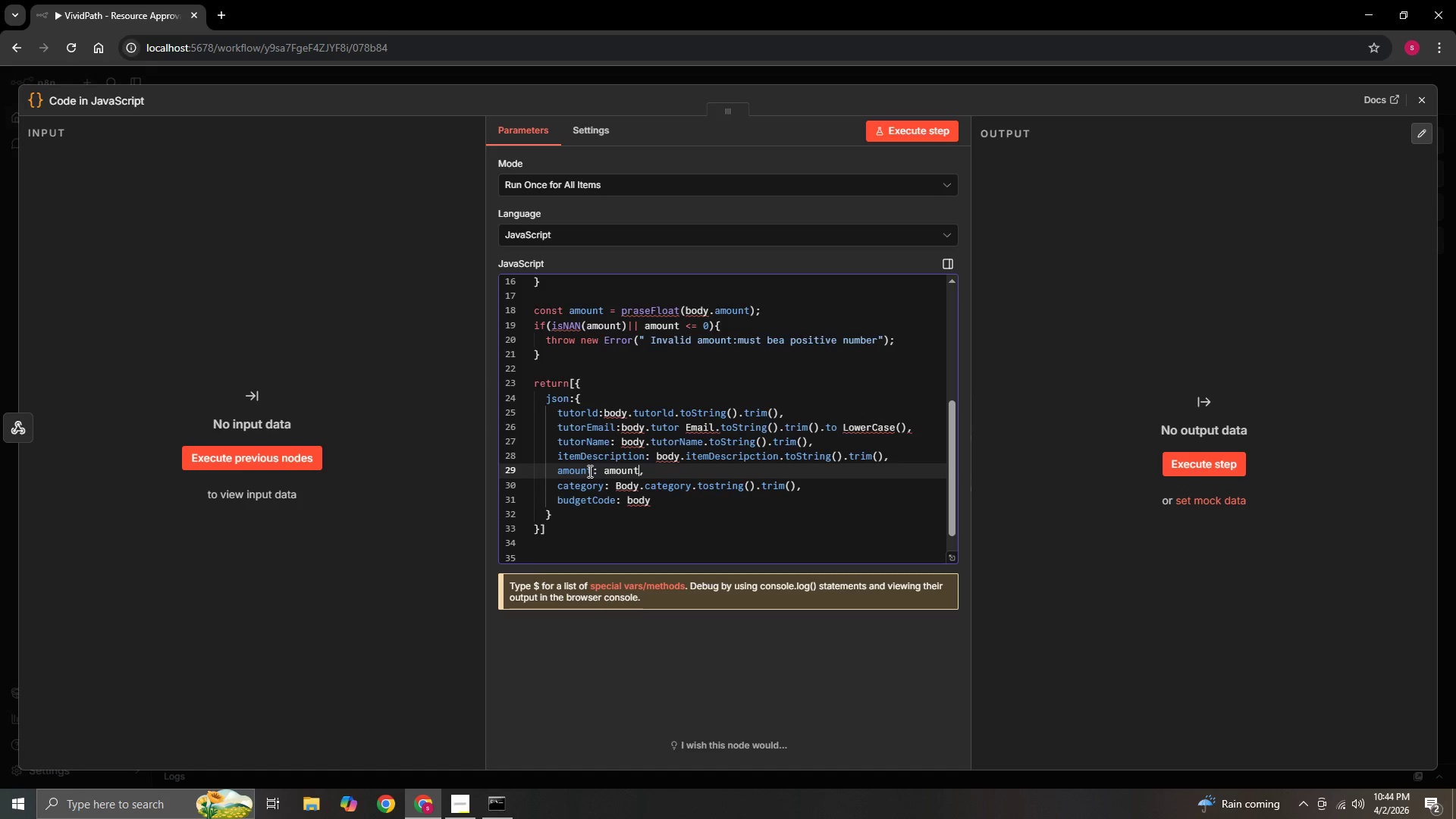 
key(ArrowLeft)
 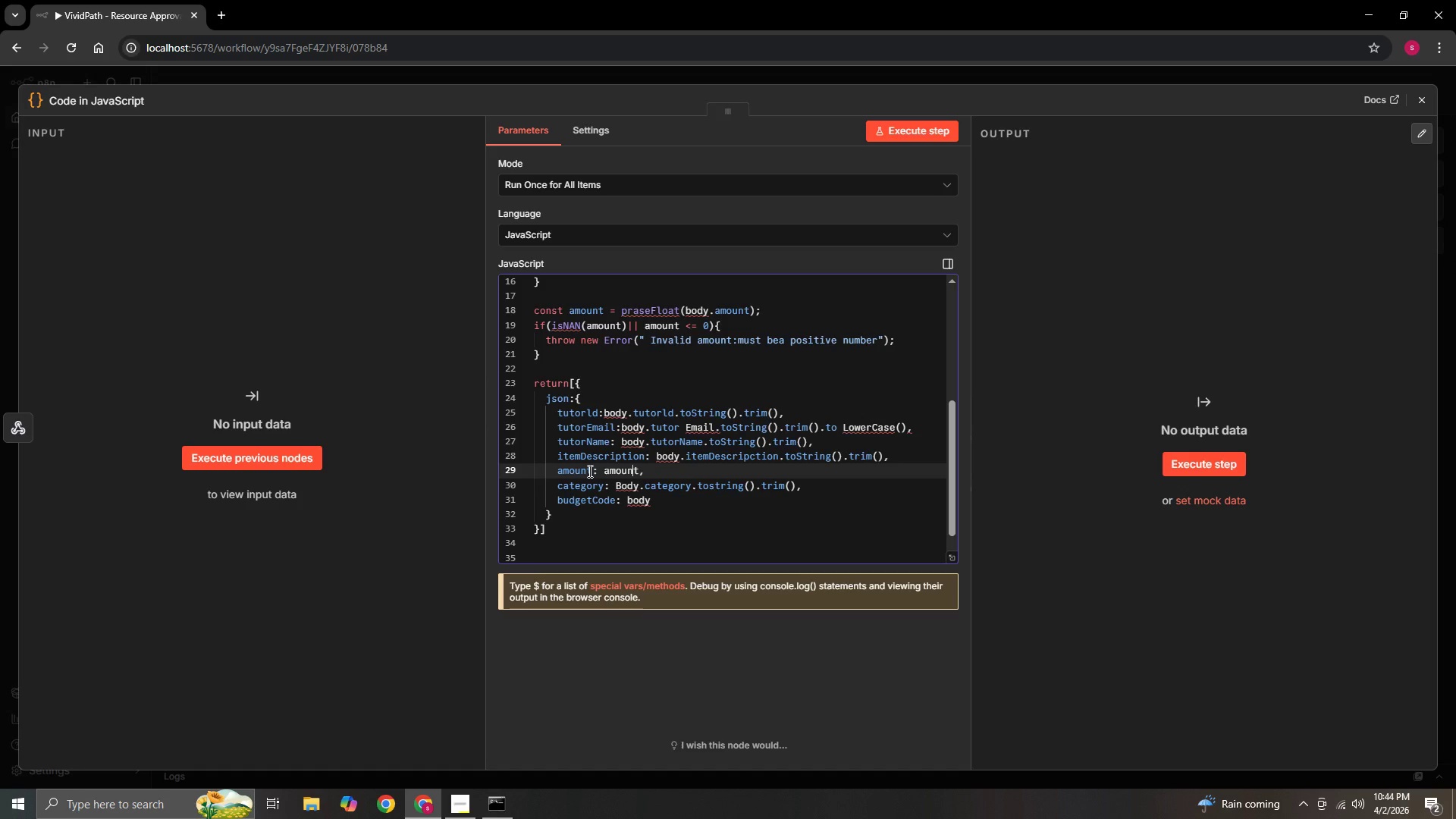 
key(ArrowLeft)
 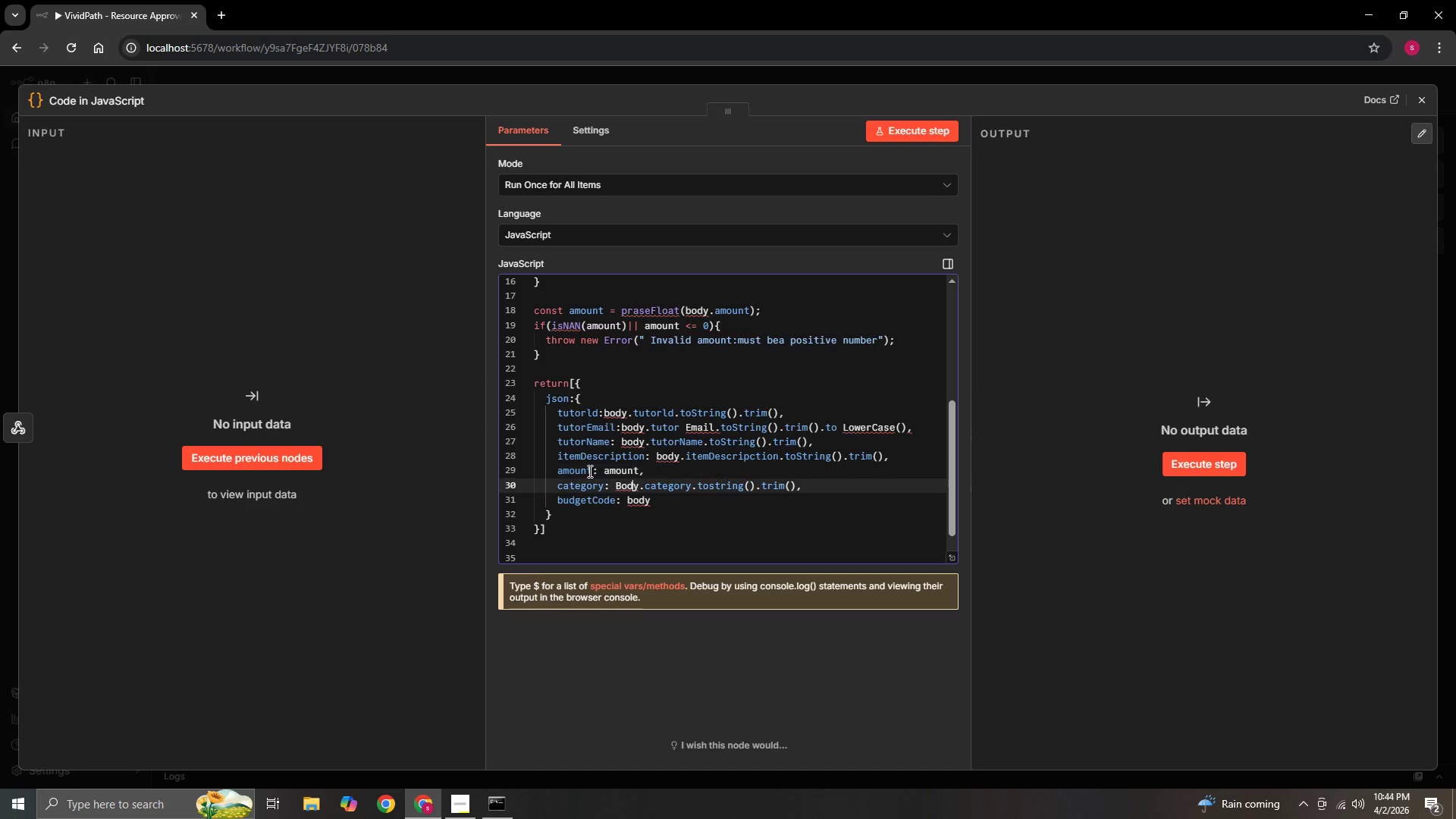 
key(ArrowDown)
 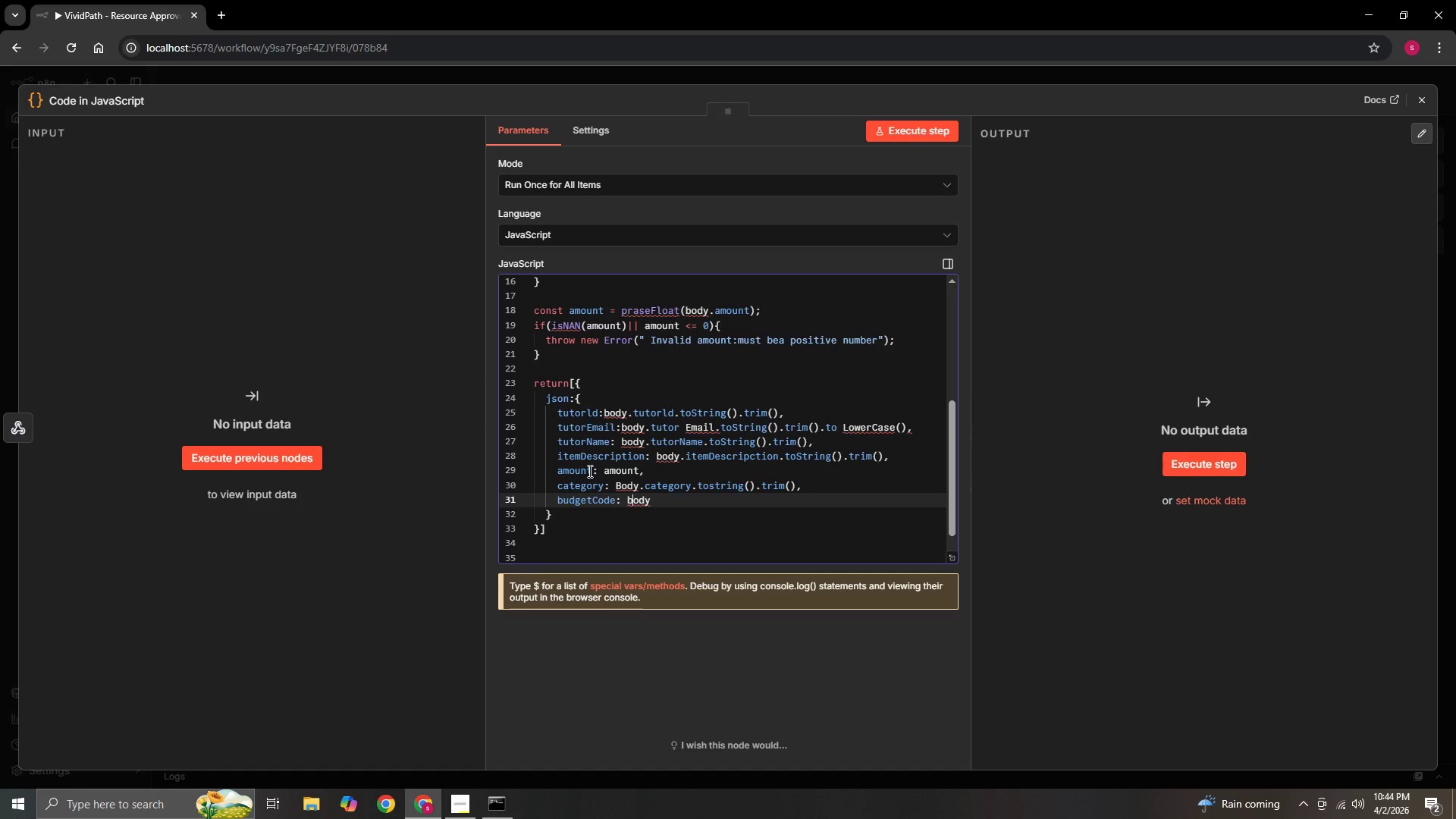 
key(ArrowDown)
 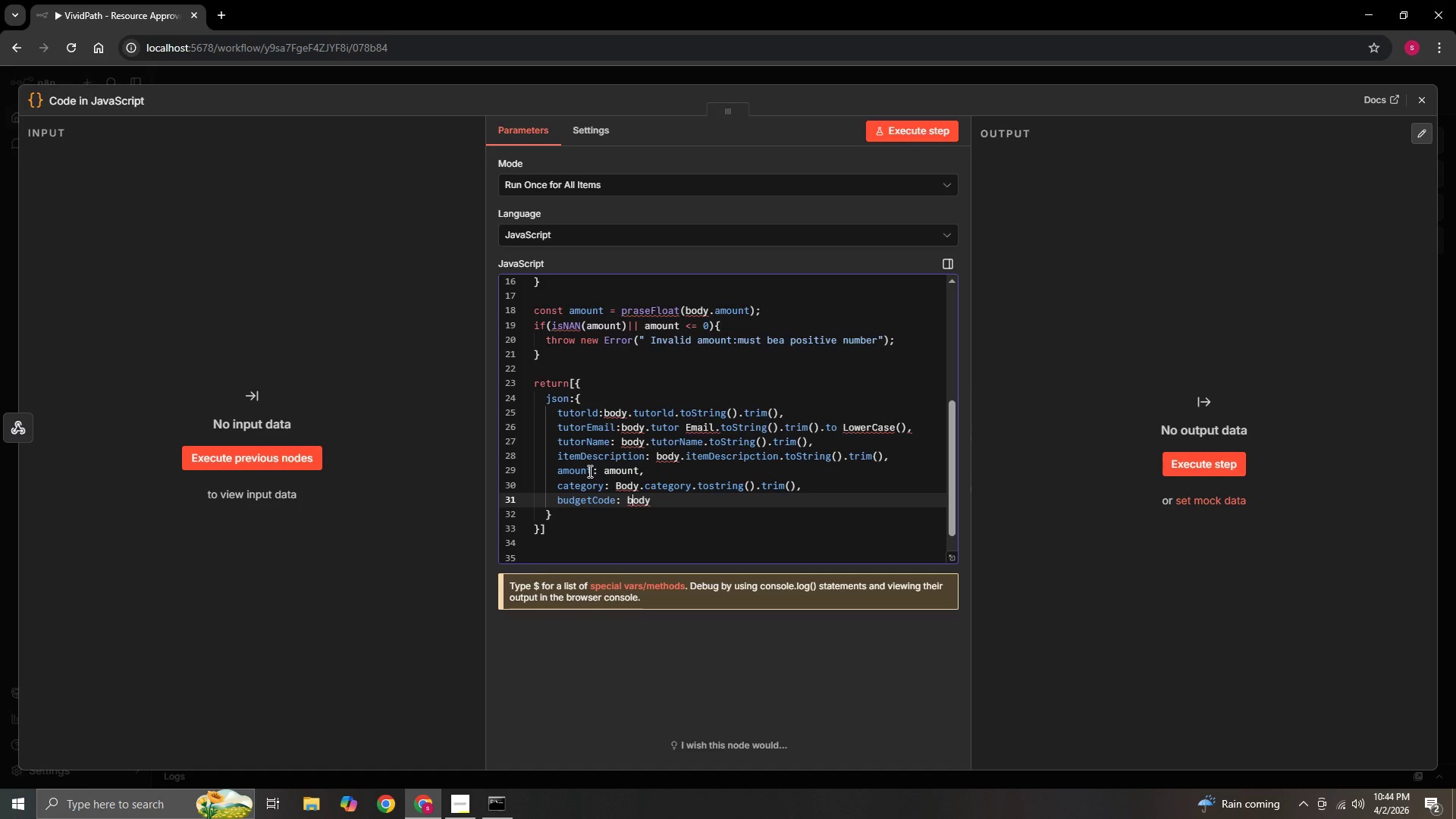 
key(ArrowLeft)
 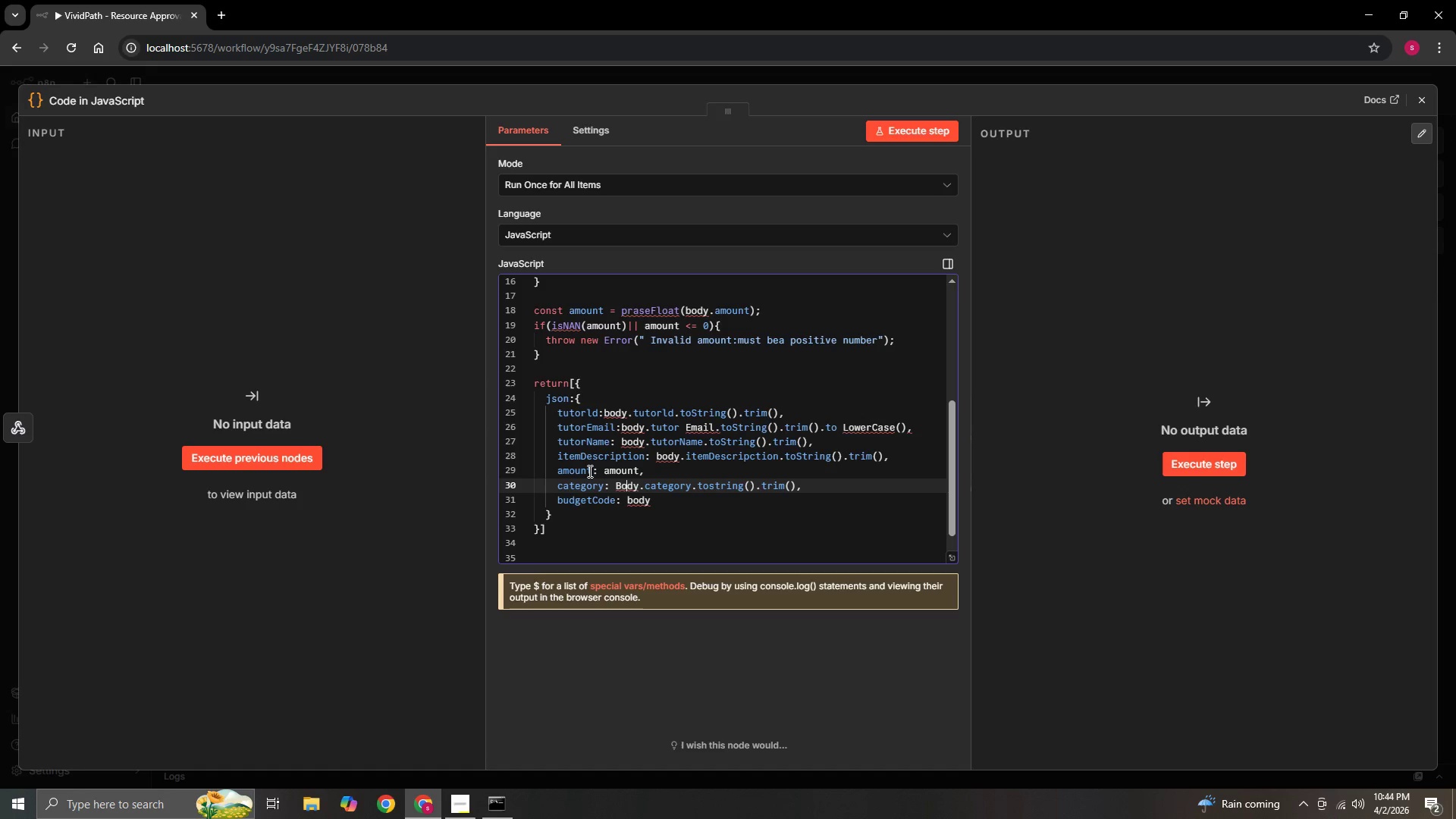 
key(ArrowUp)
 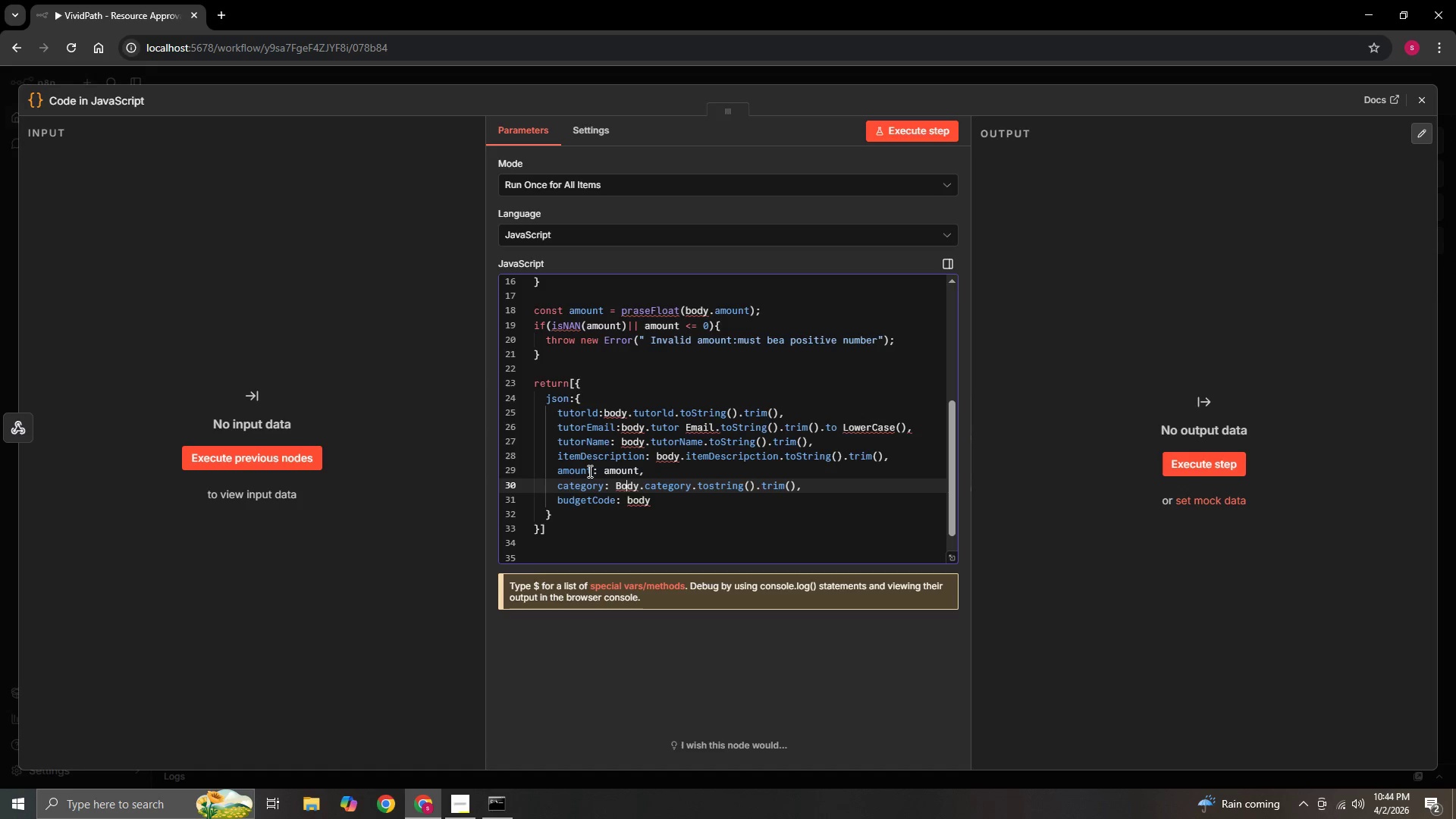 
key(ArrowLeft)
 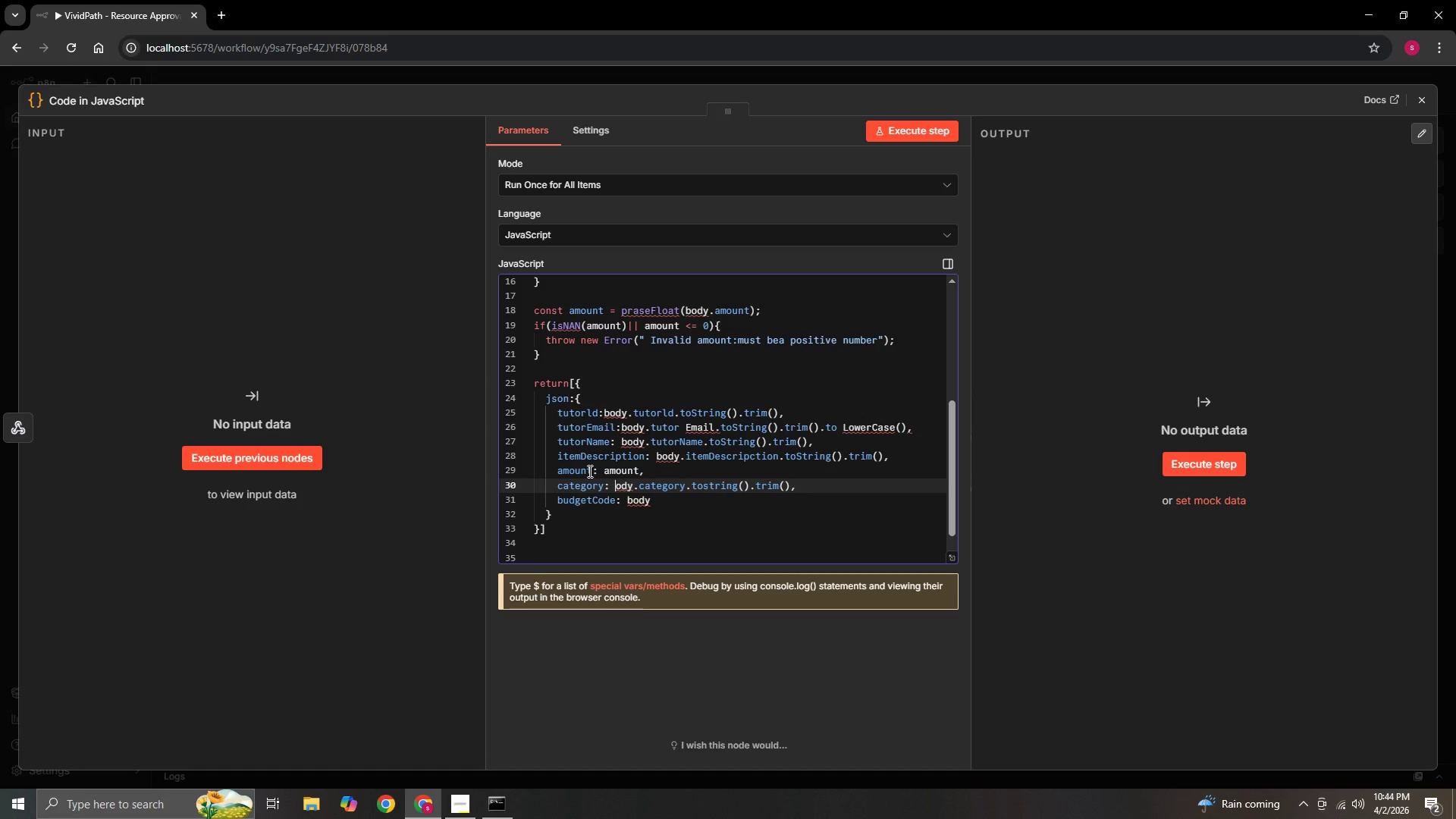 
key(Backspace)
 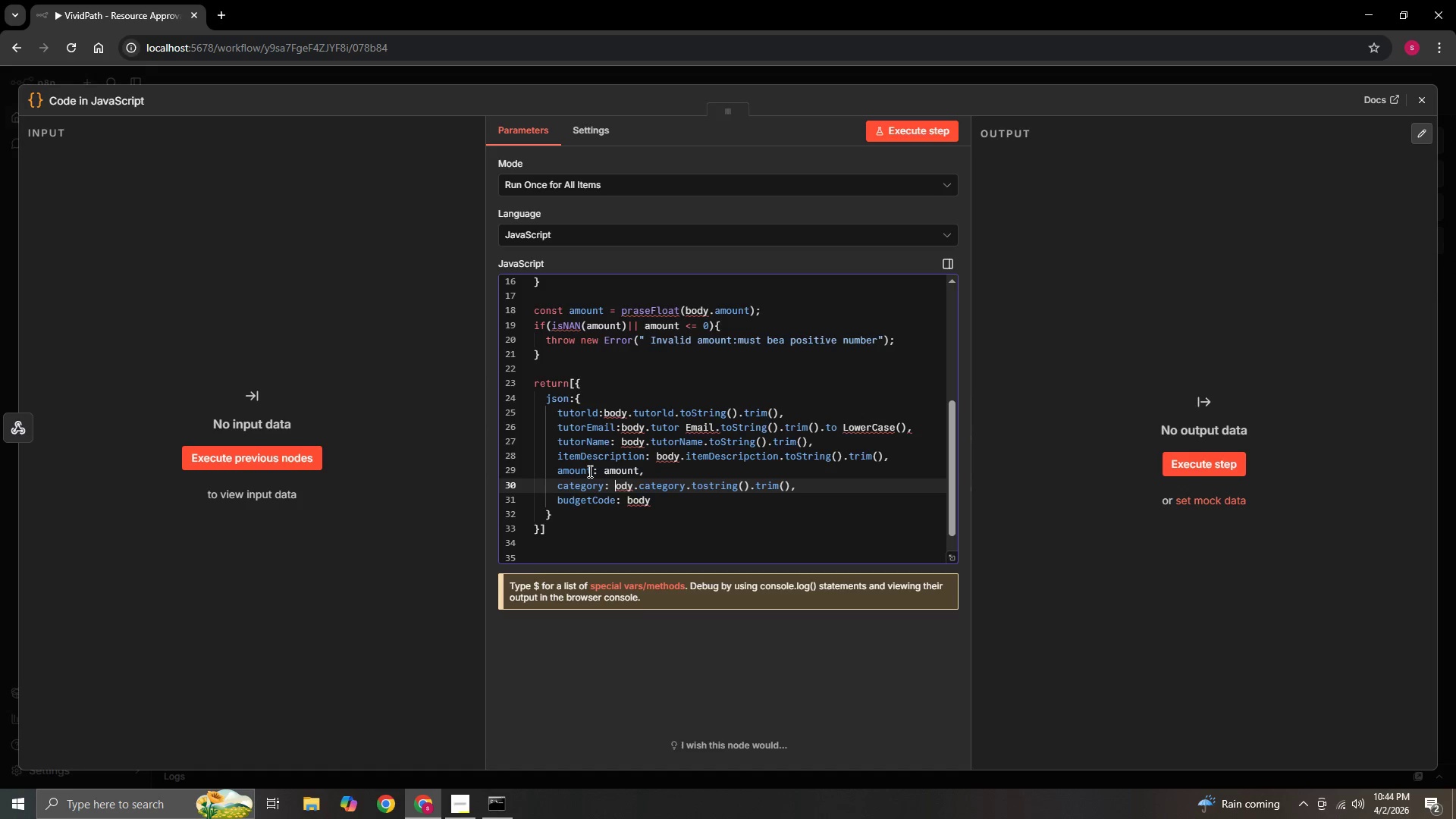 
key(B)
 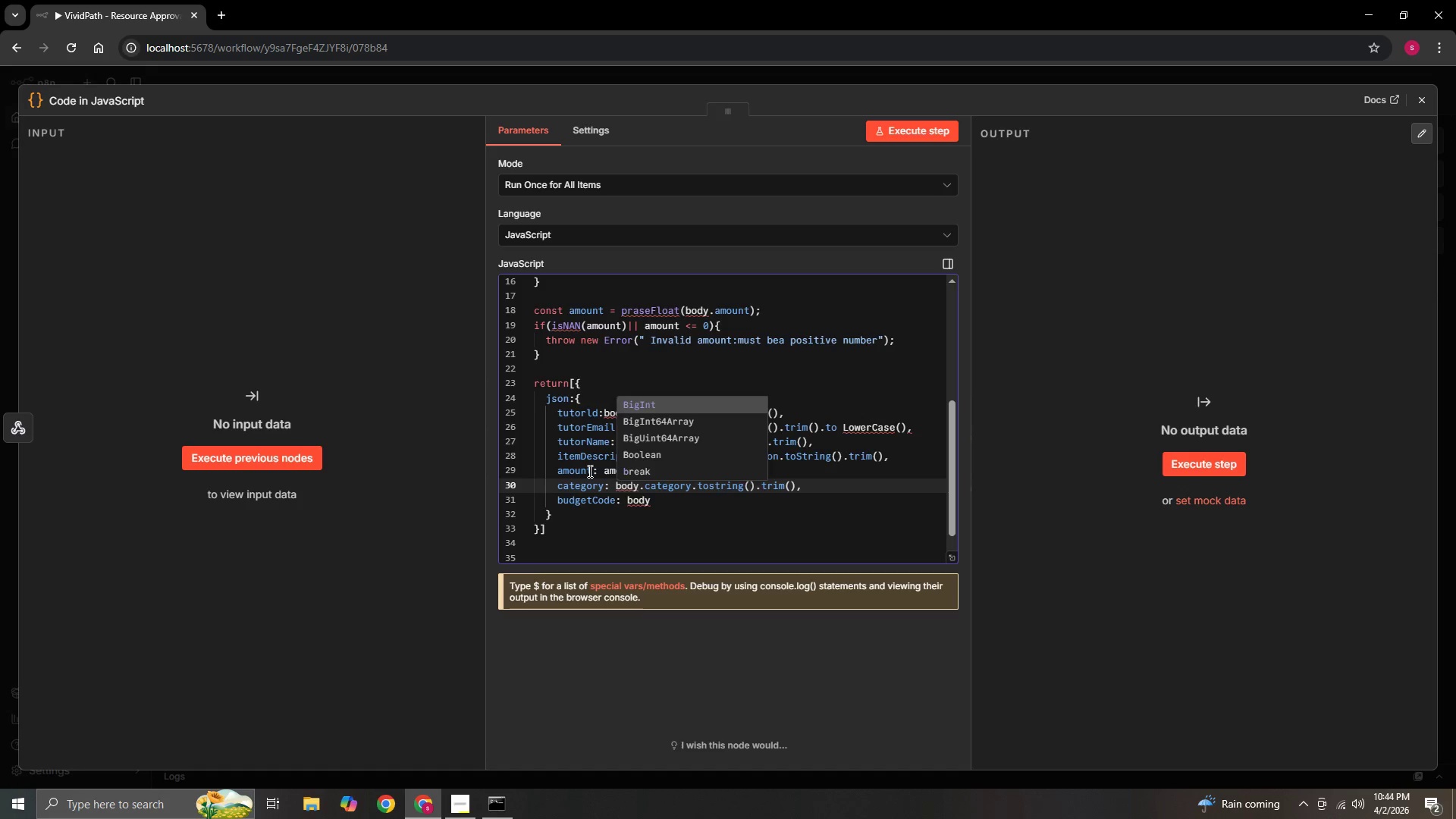 
key(ArrowRight)
 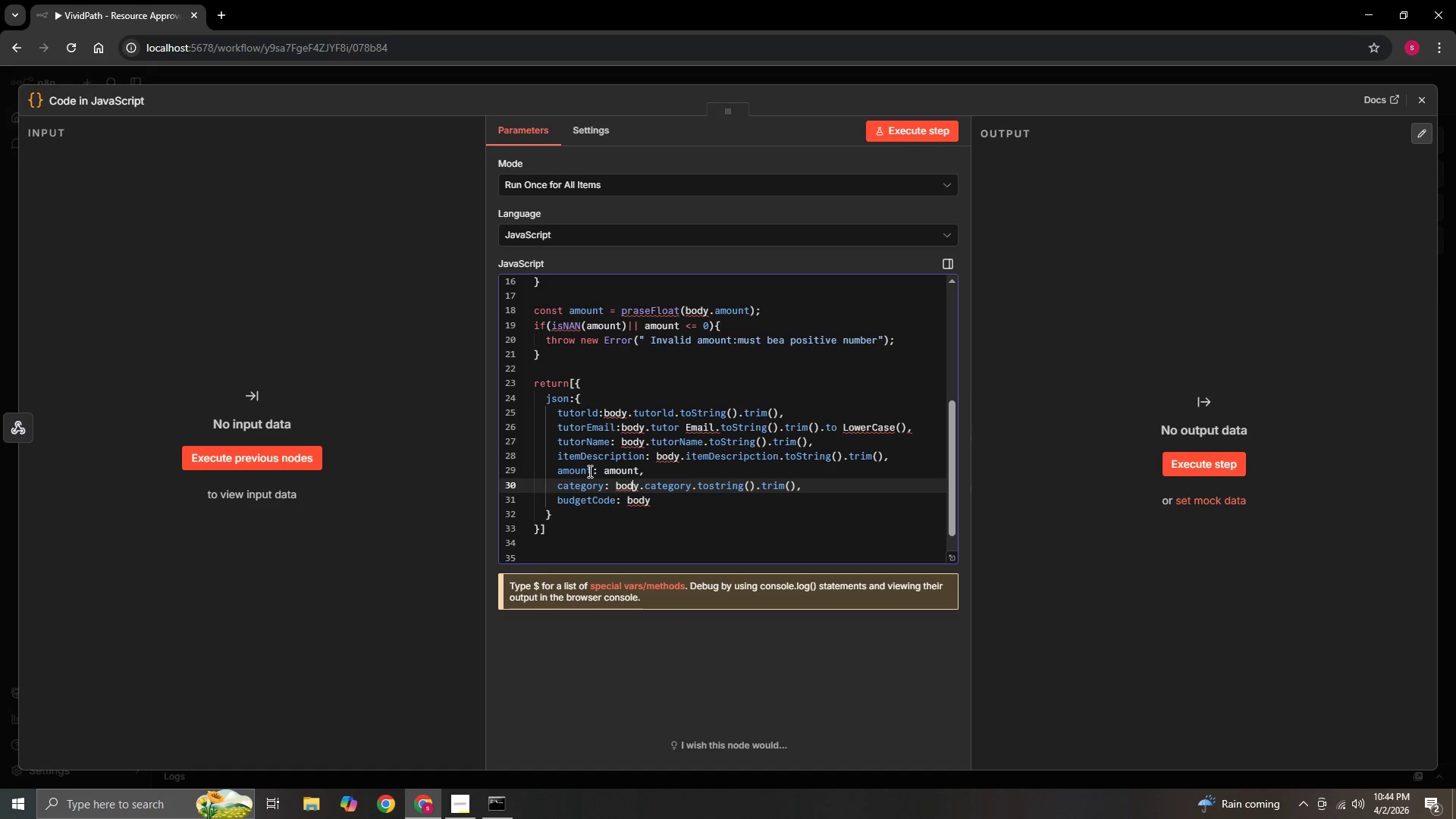 
key(ArrowRight)
 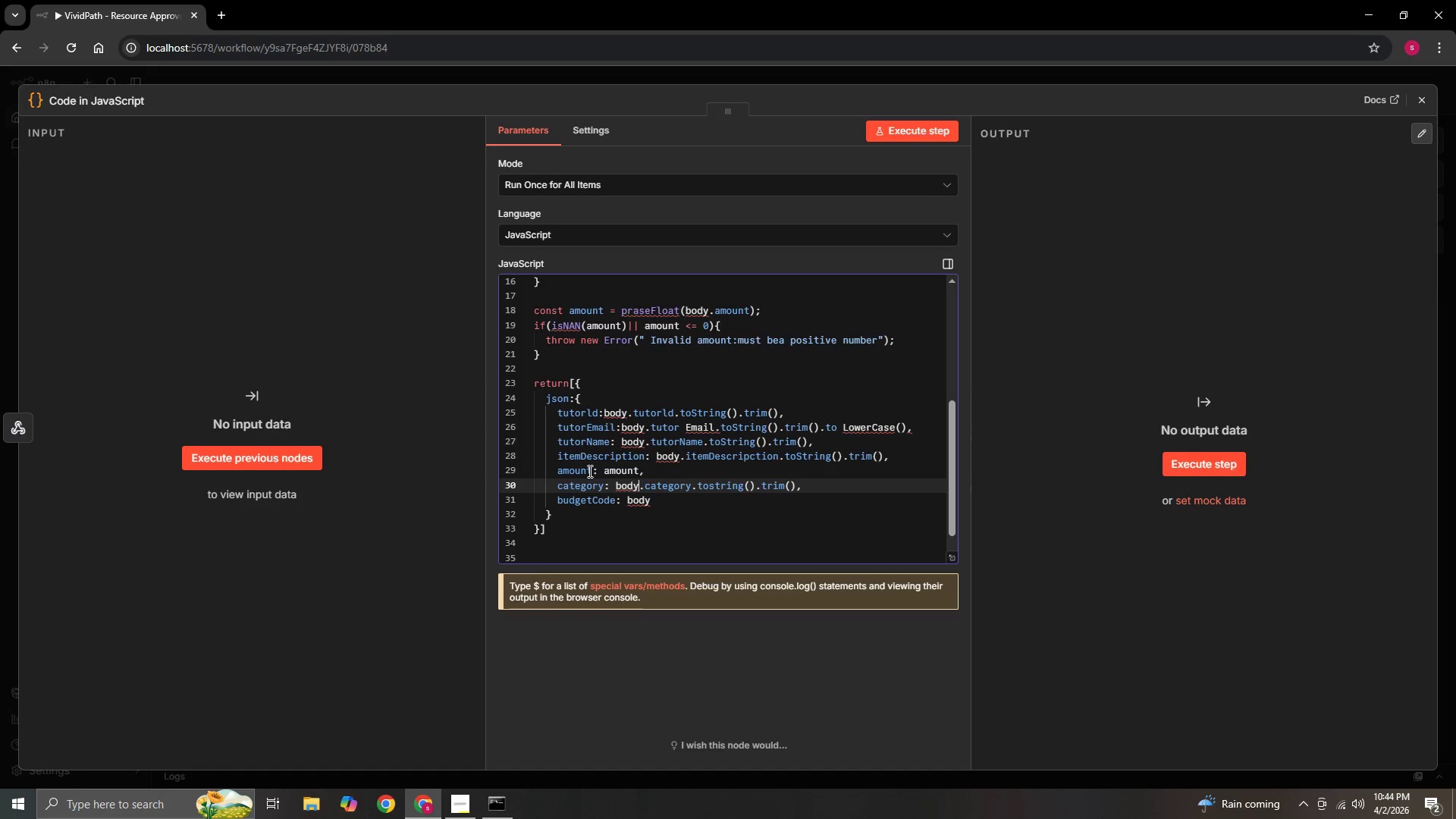 
key(ArrowRight)
 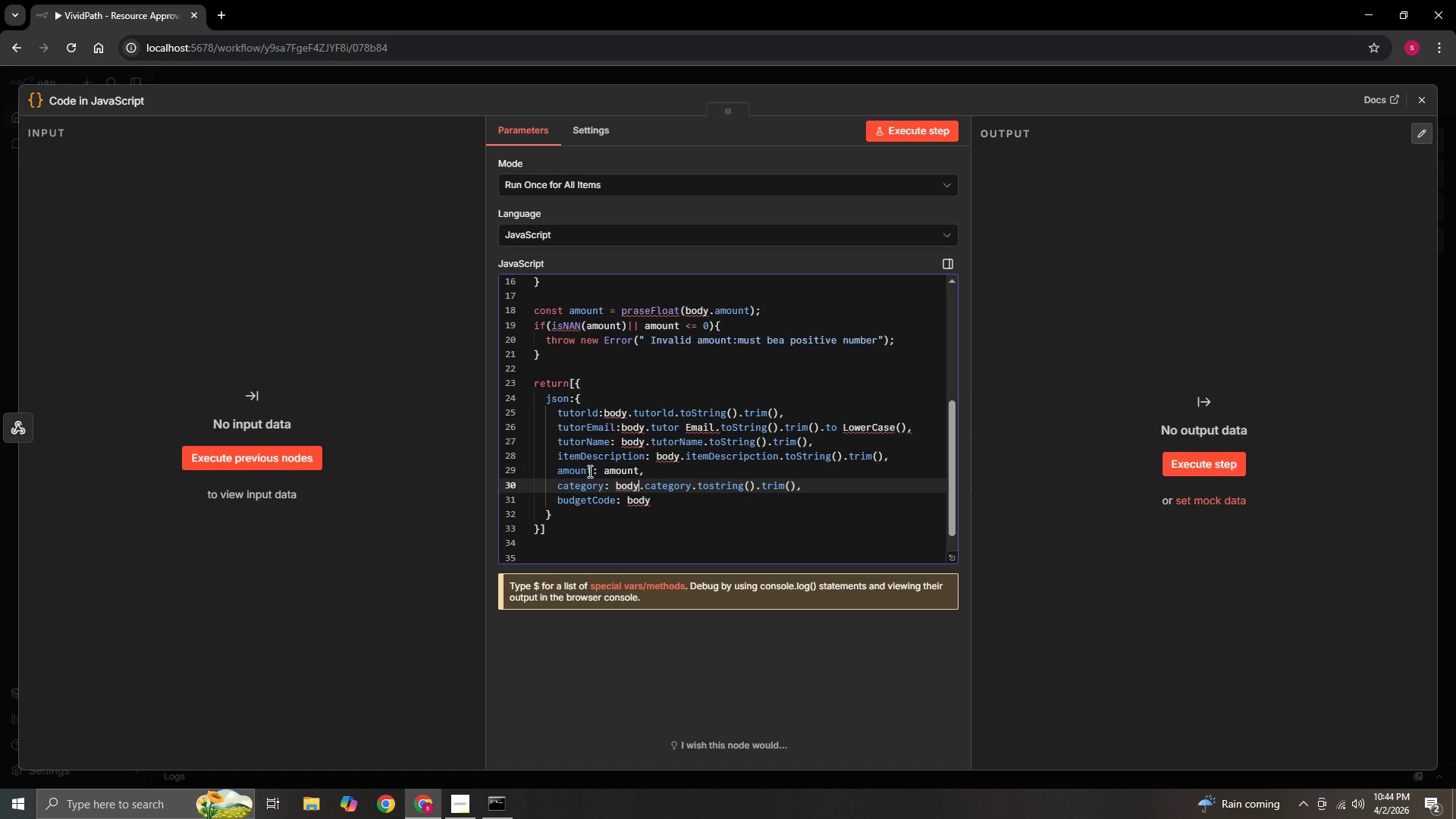 
key(ArrowDown)
 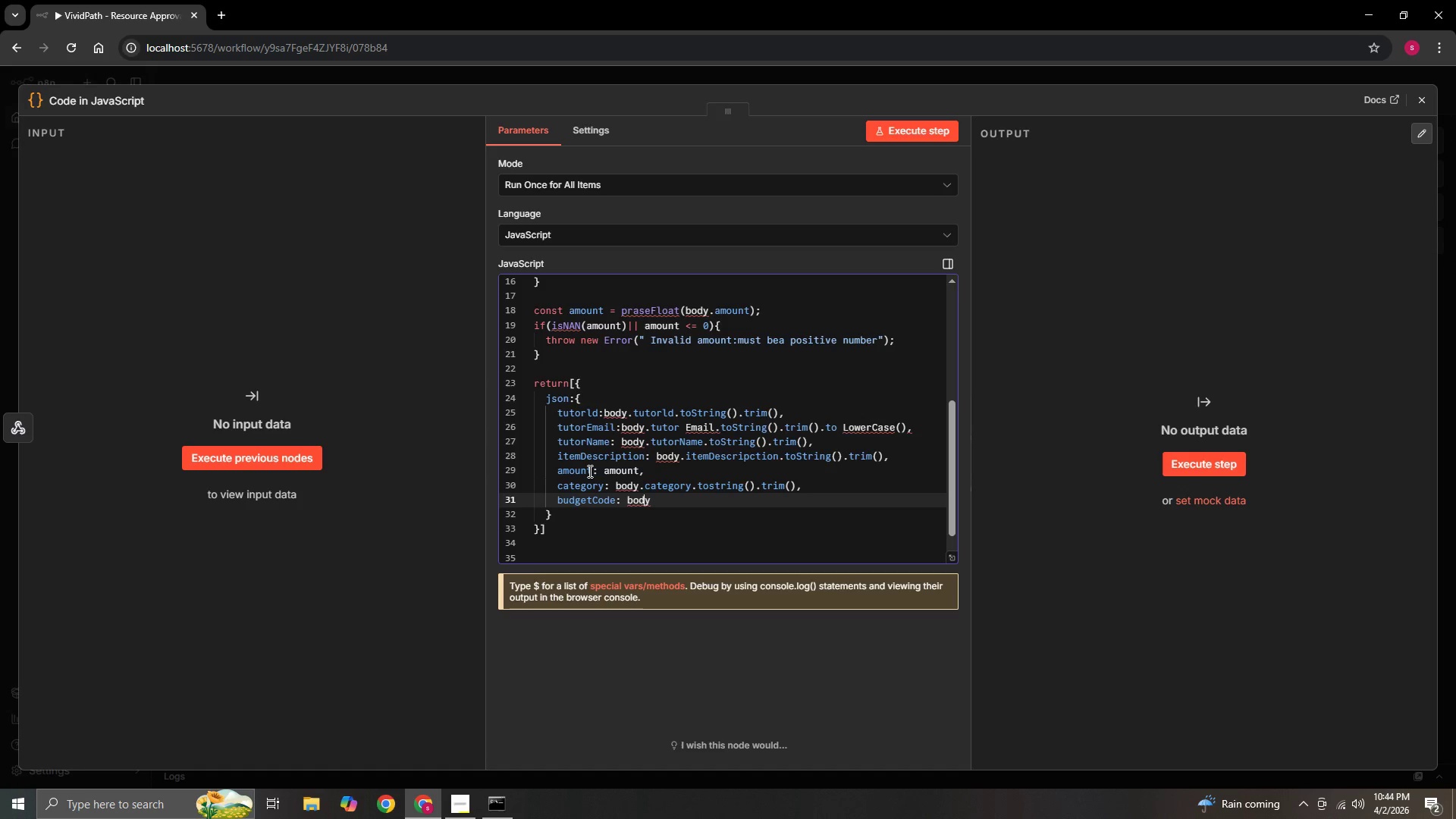 
key(ArrowRight)
 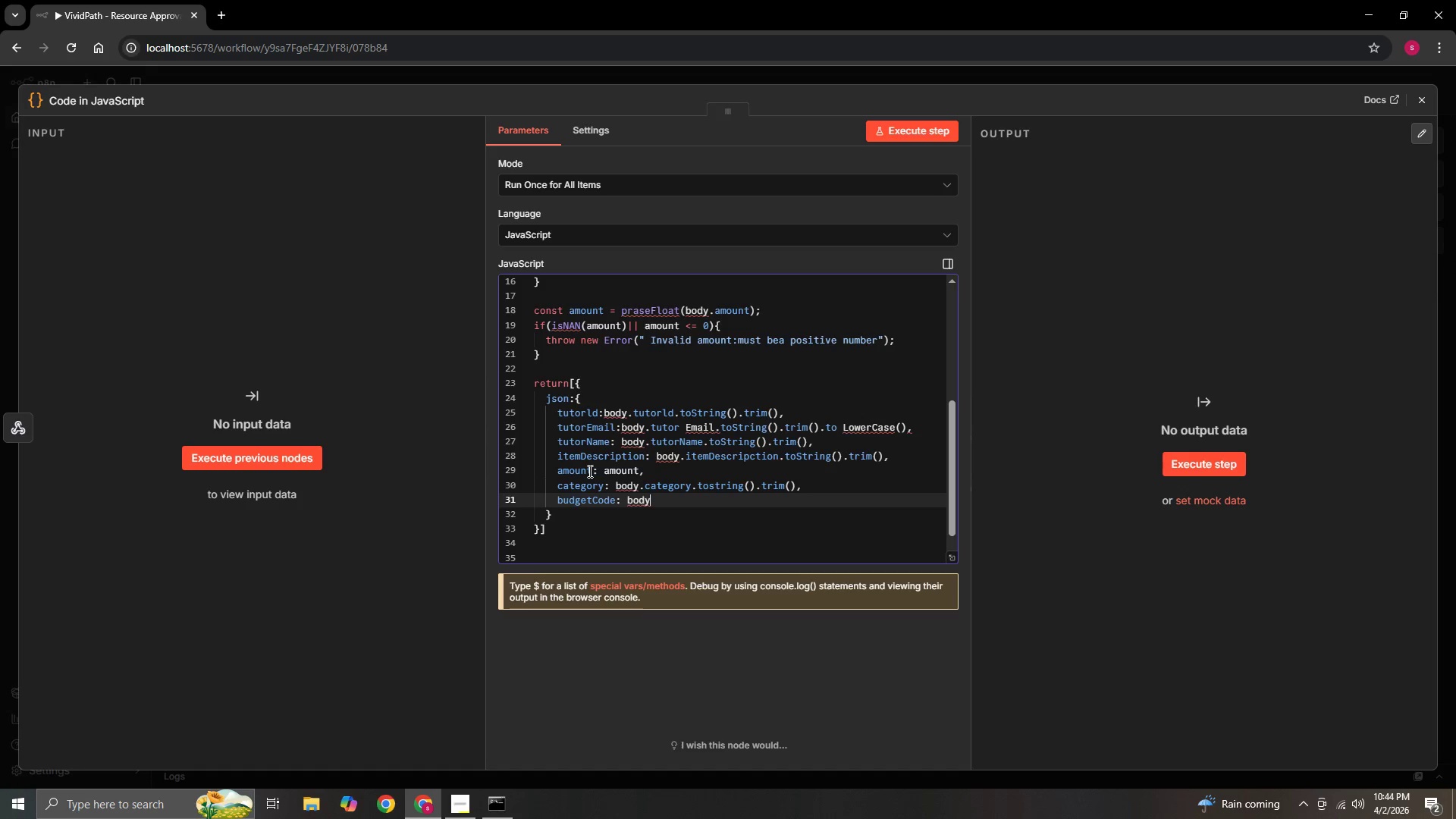 
key(ArrowRight)
 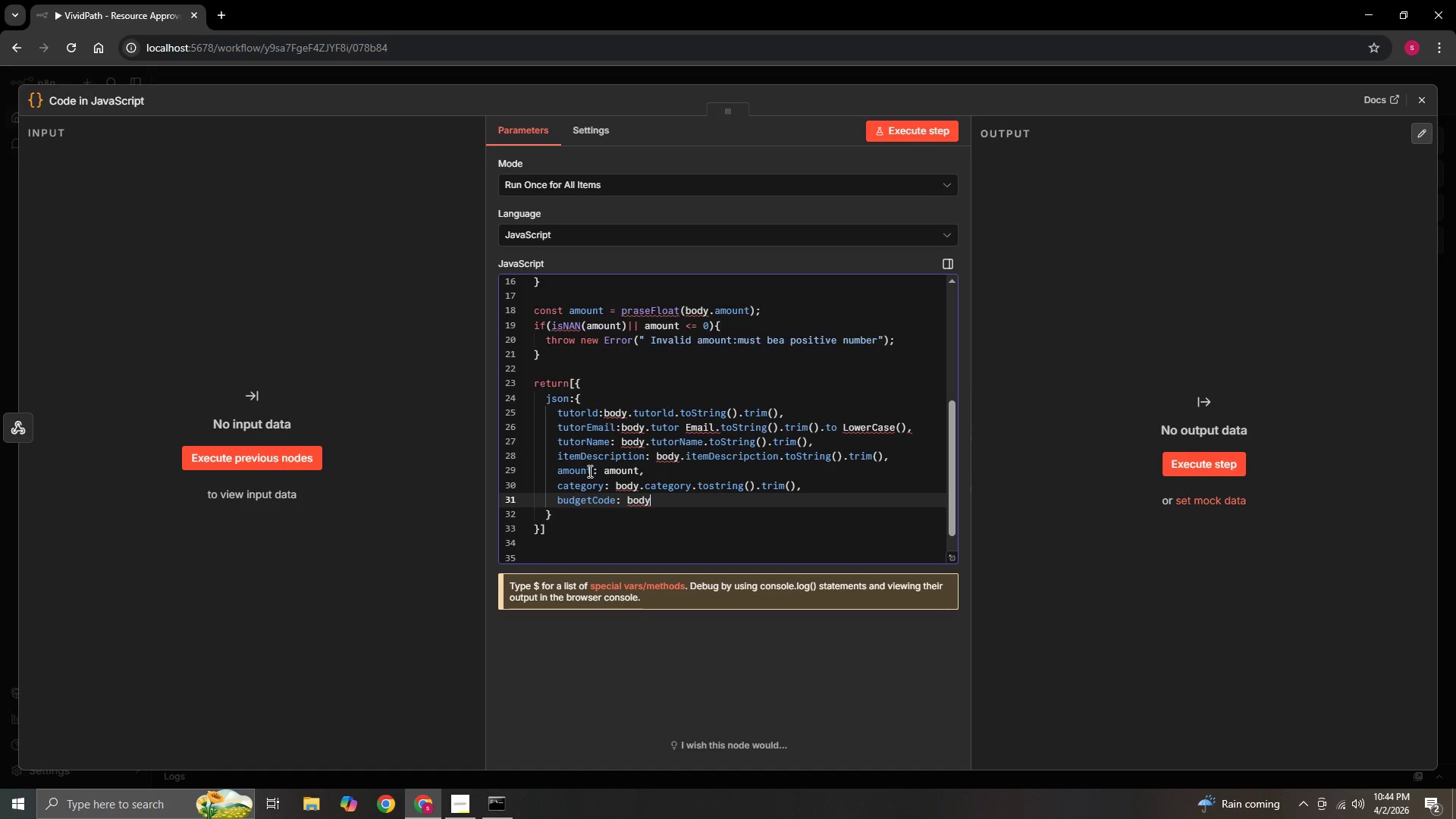 
wait(6.89)
 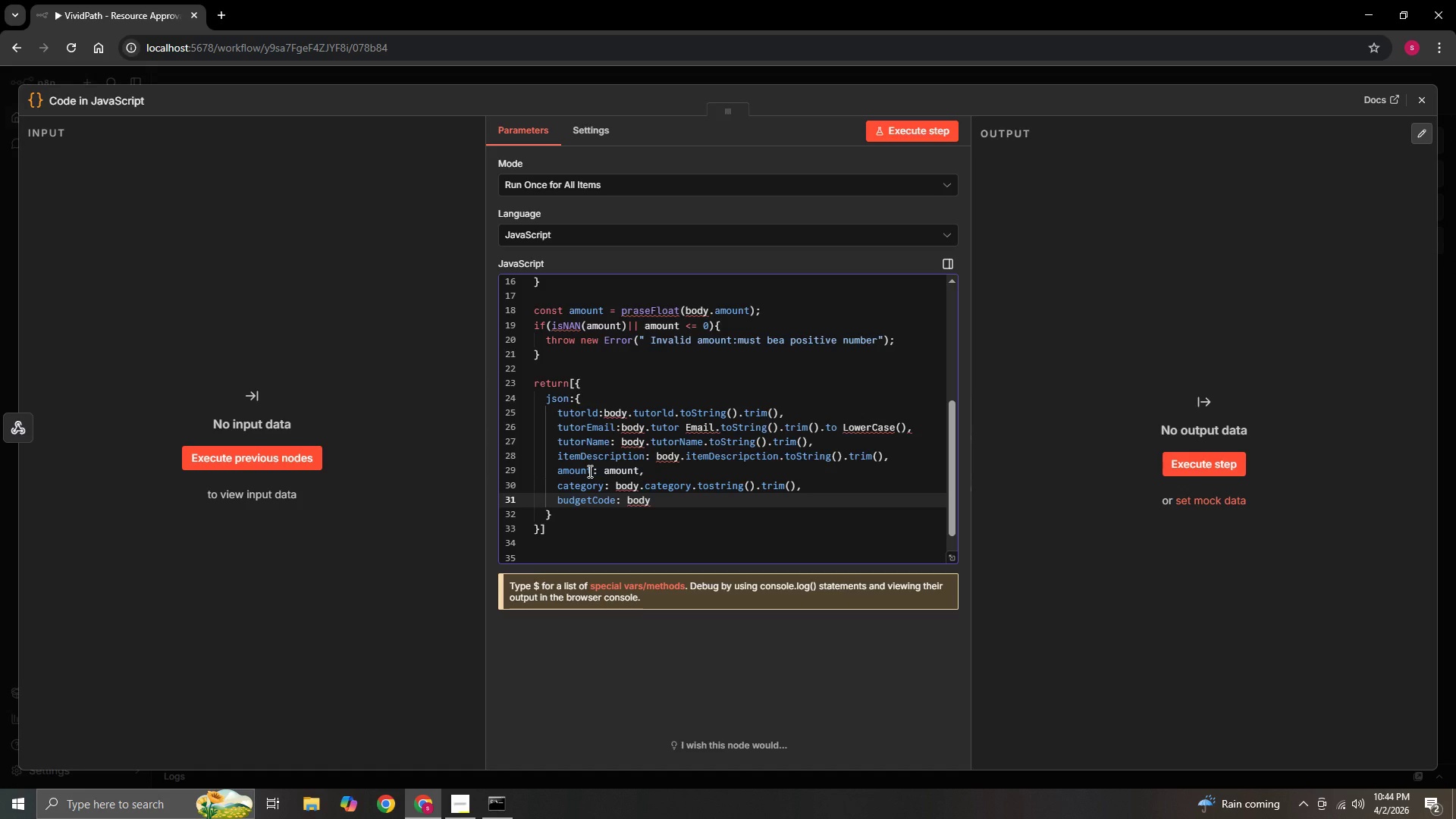 
type(.bu)
 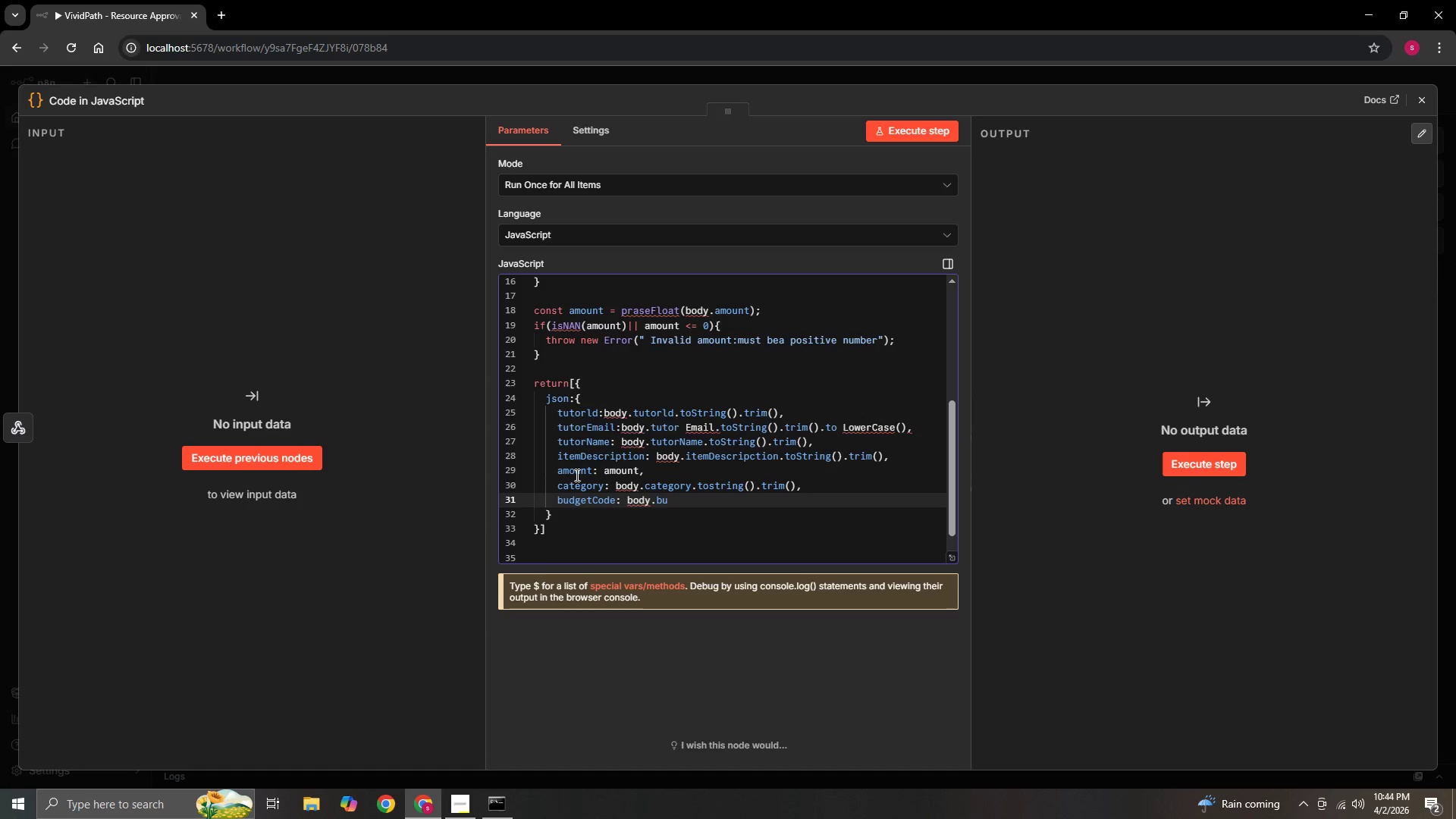 
key(D)
 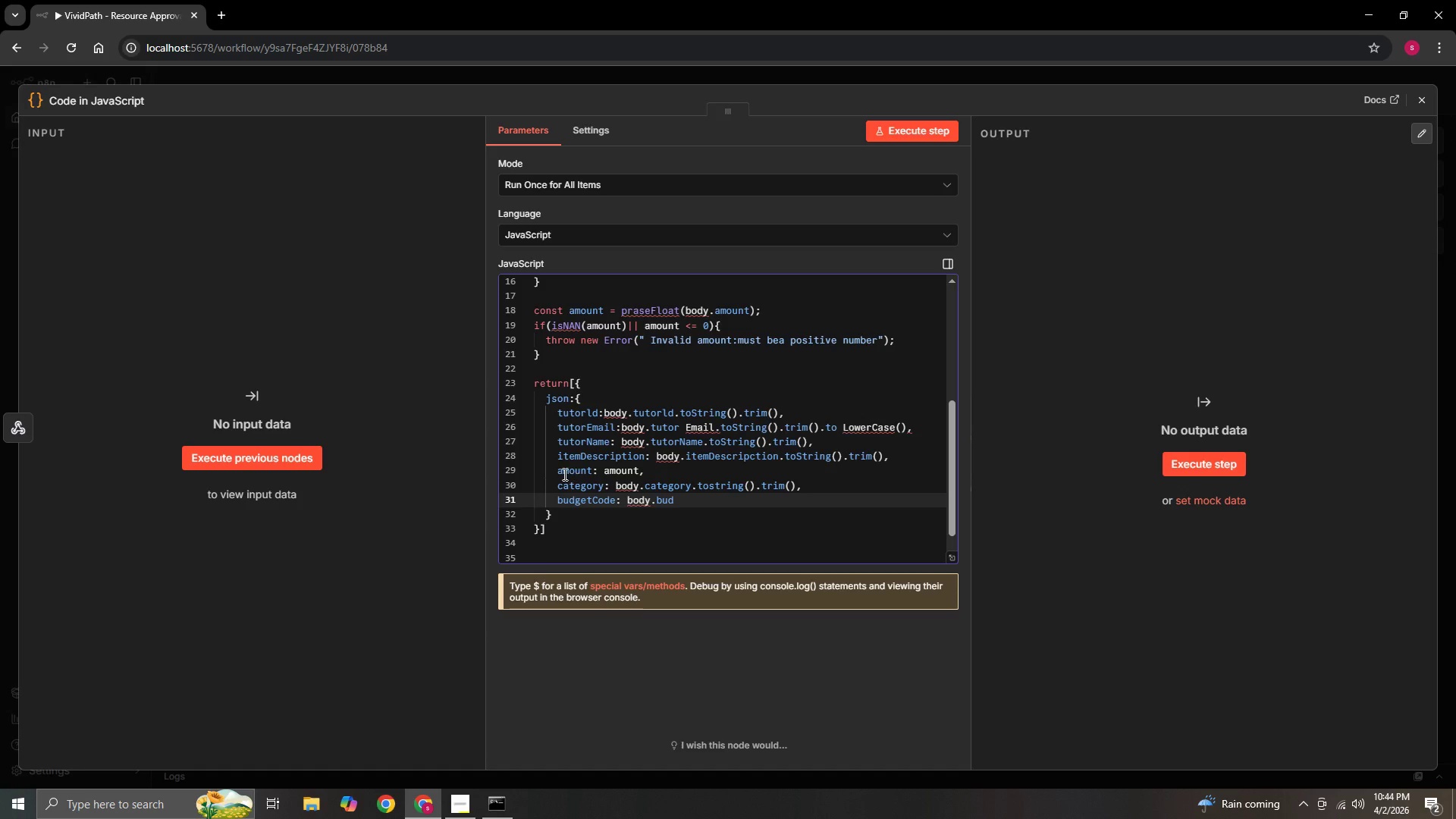 
type(get)
 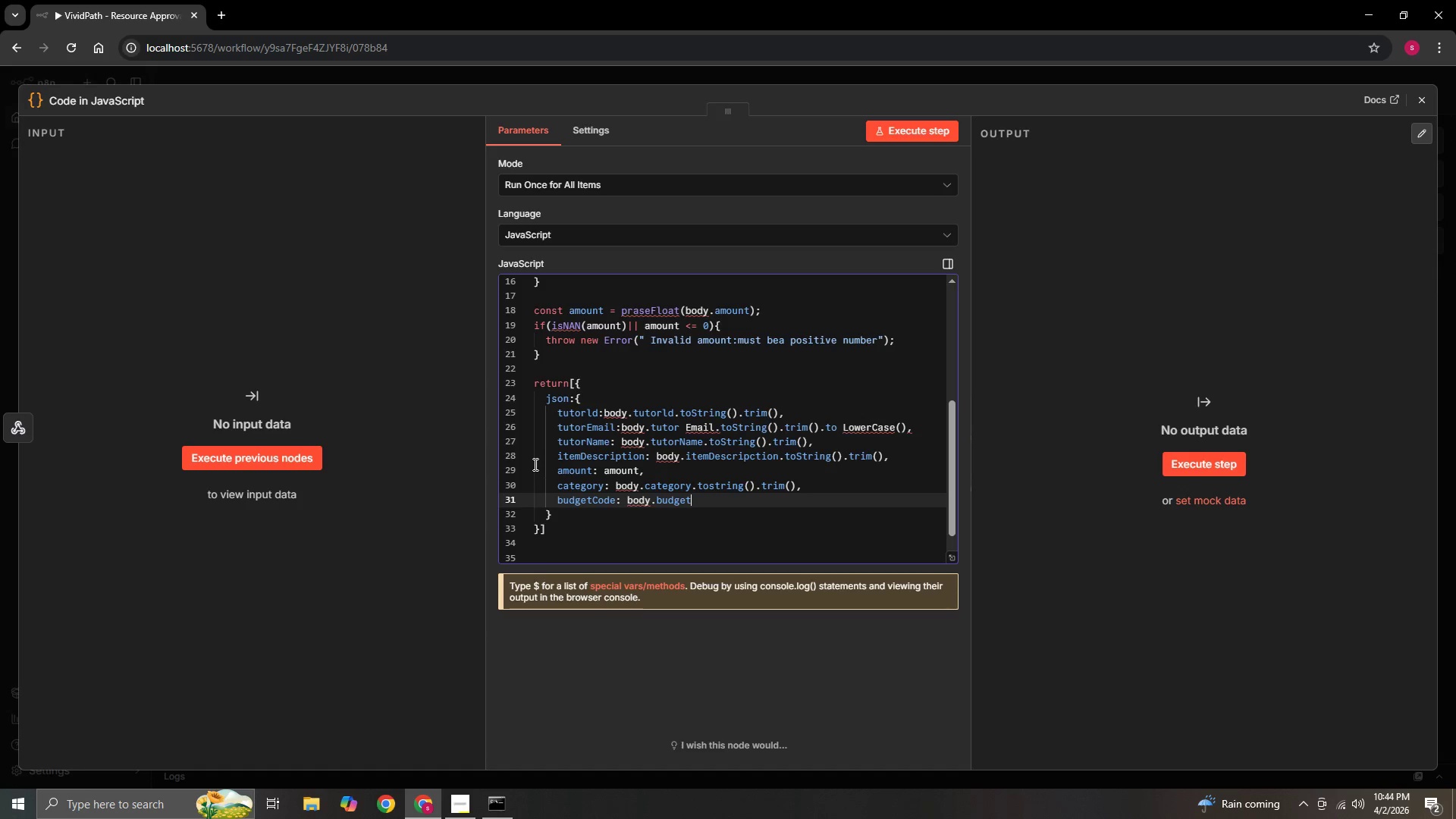 
type(Code.toString()
 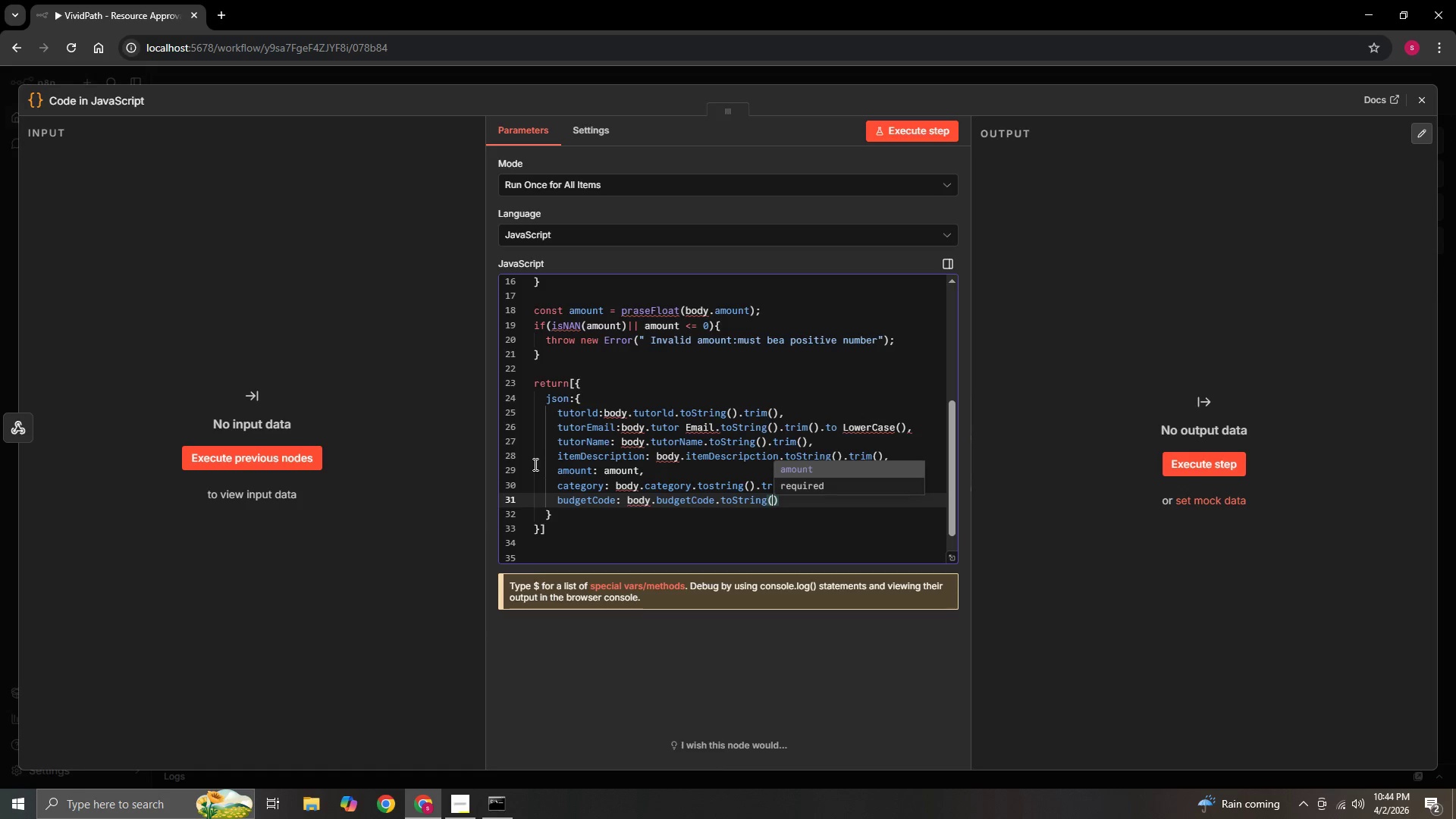 
key(ArrowRight)
 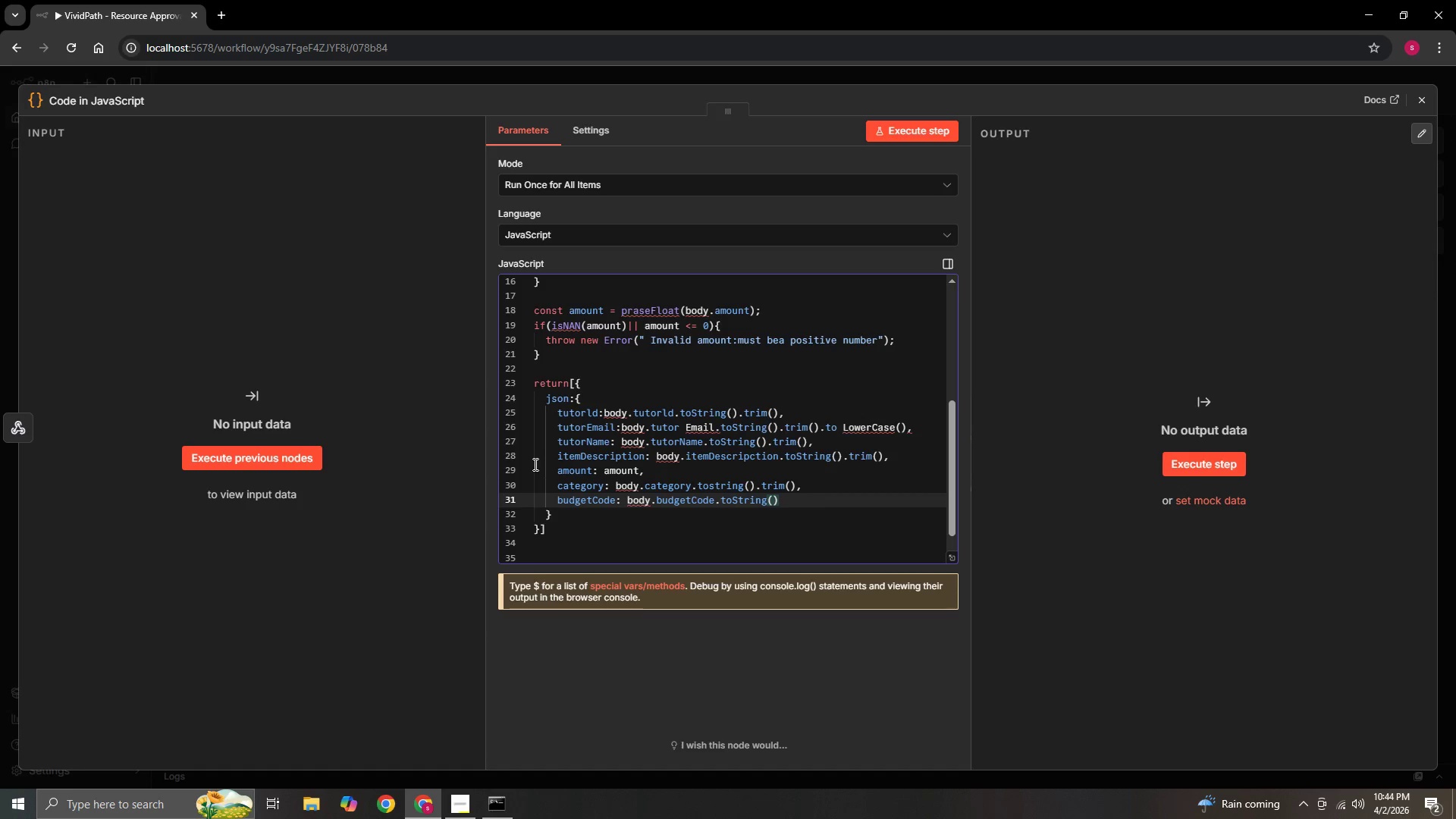 
key(Period)
 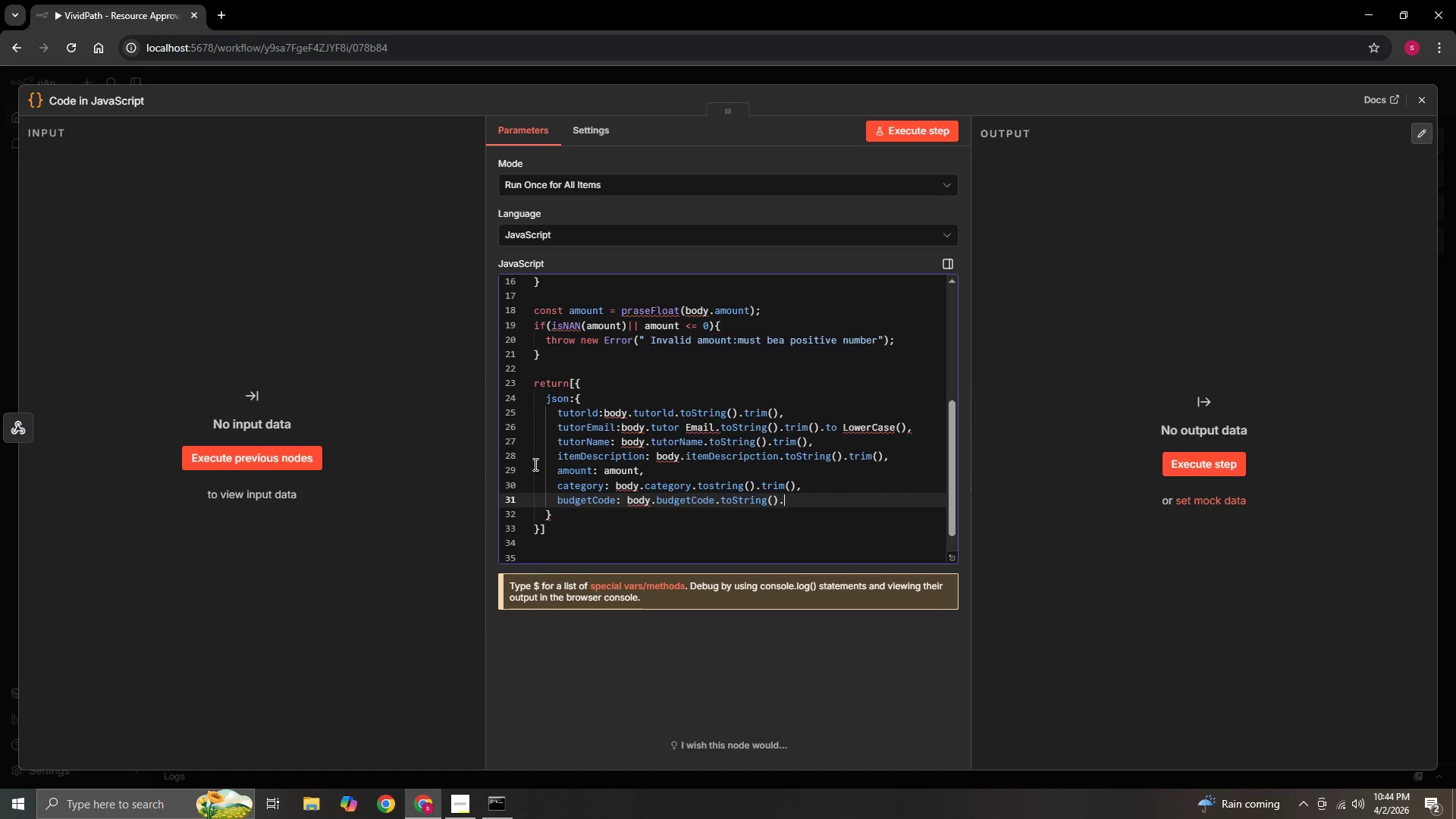 
type(trim()
 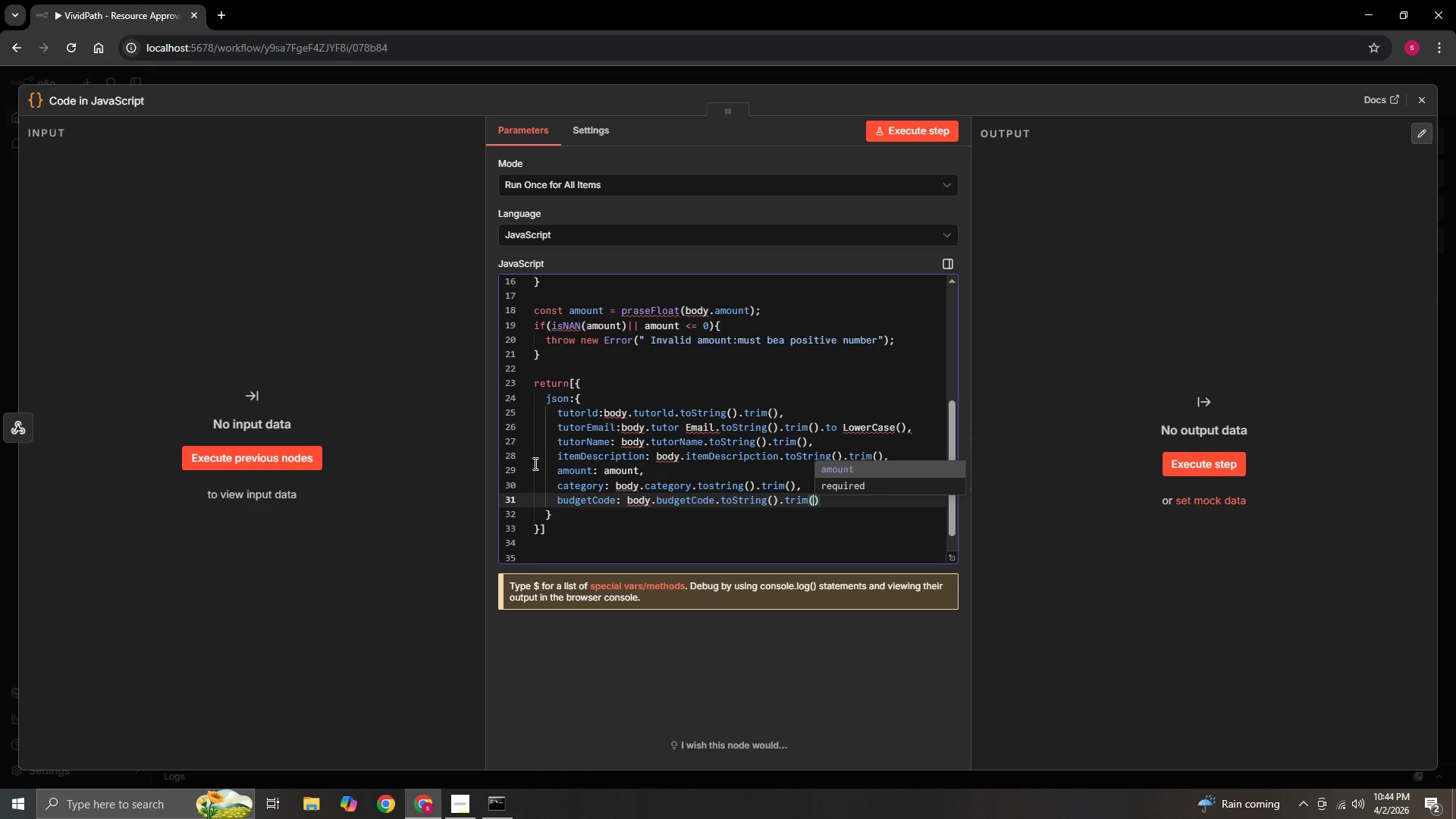 
key(ArrowRight)
 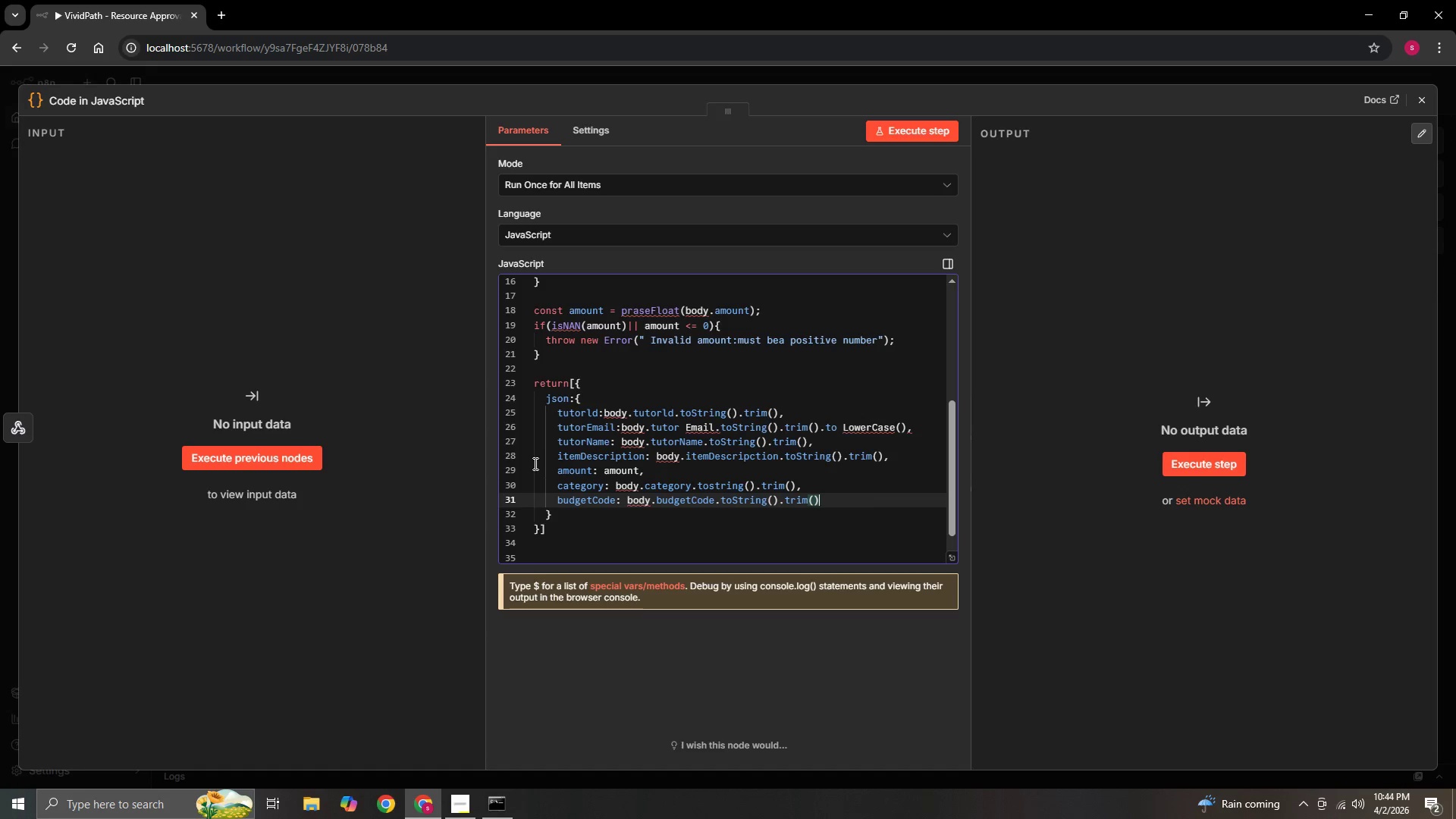 
type(.toUpperCase()
 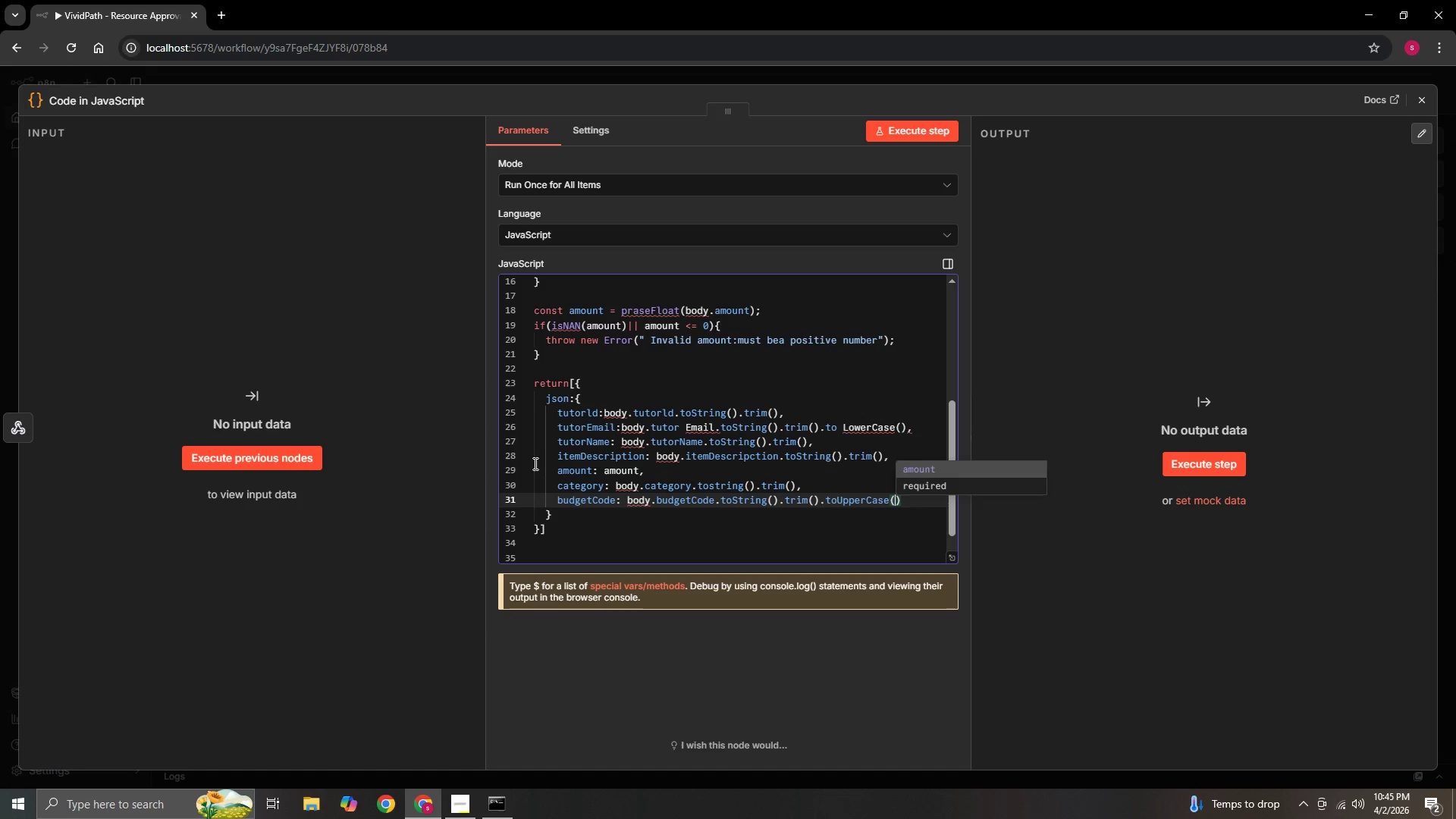 
key(ArrowRight)
 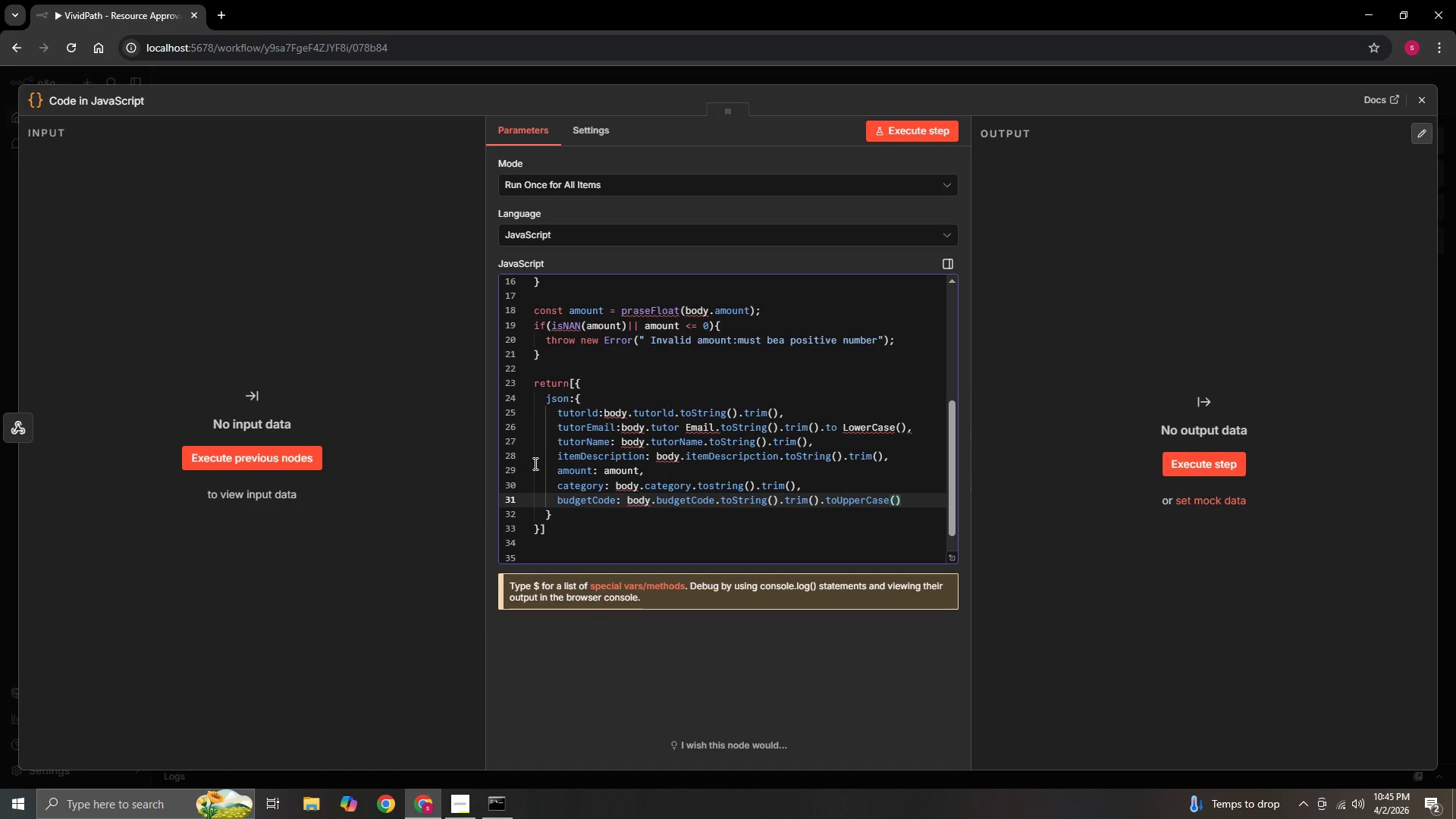 
key(Comma)
 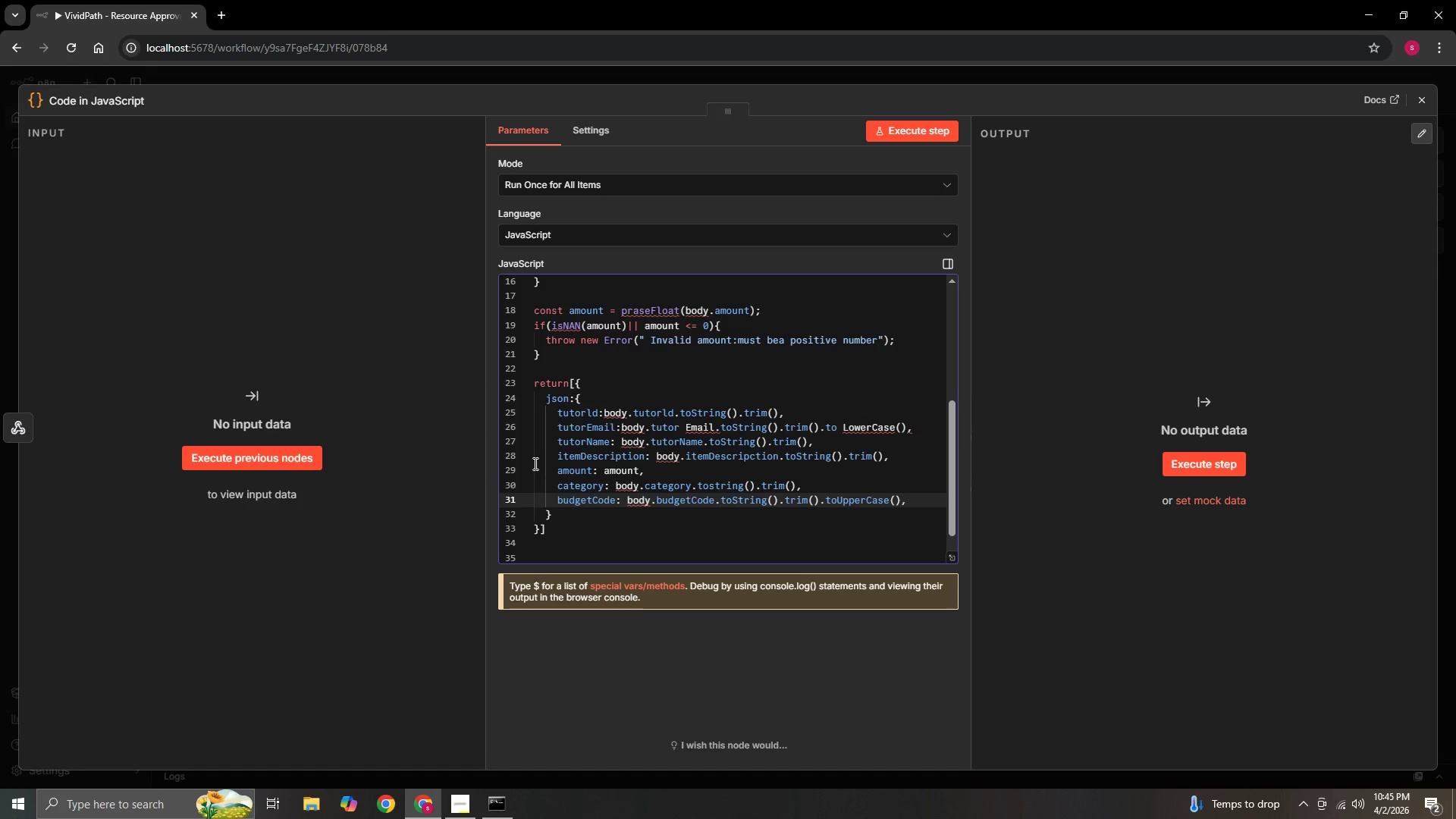 
key(Enter)
 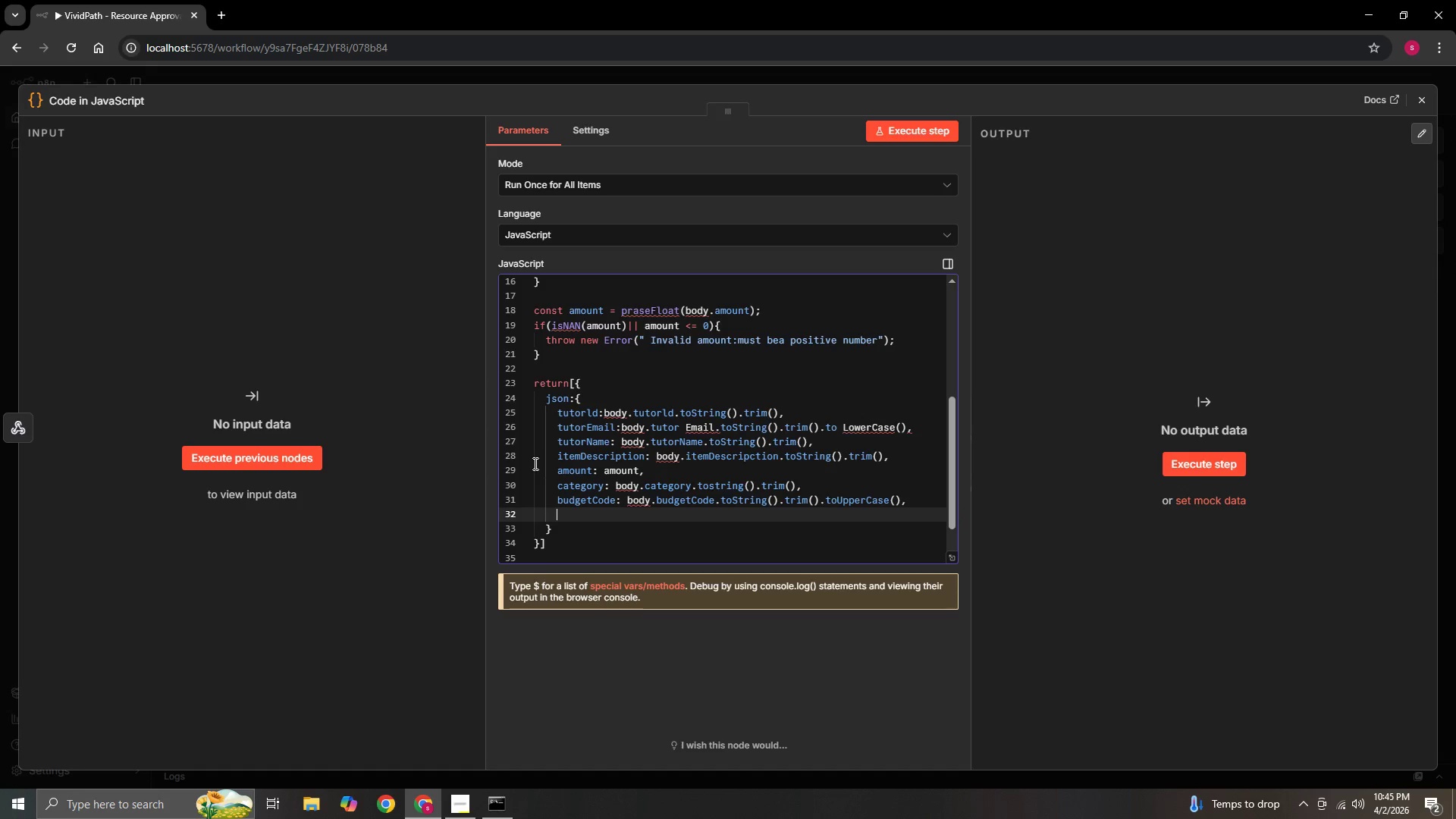 
type(student)
 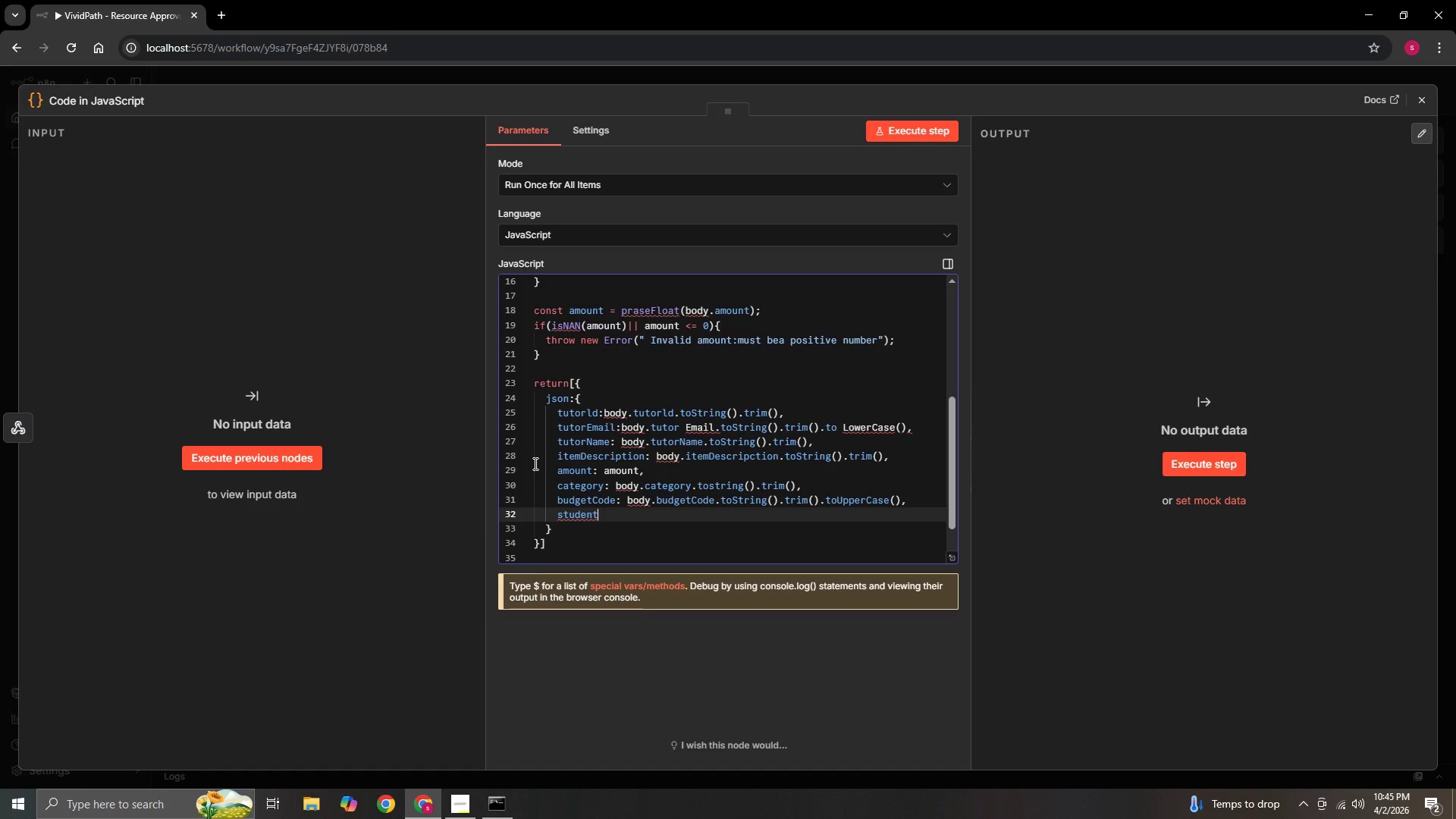 
wait(5.62)
 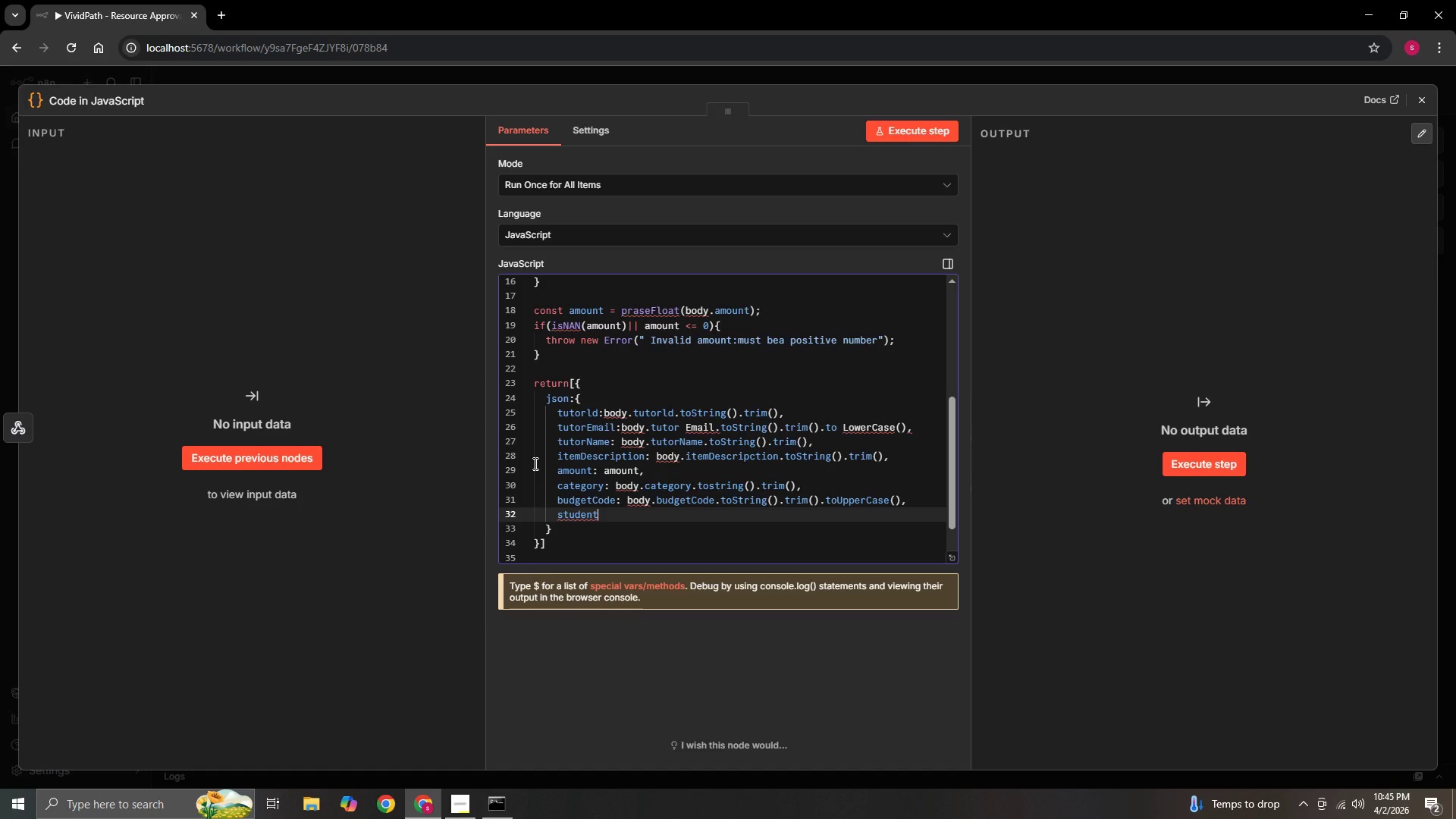 
key(Shift+I)
 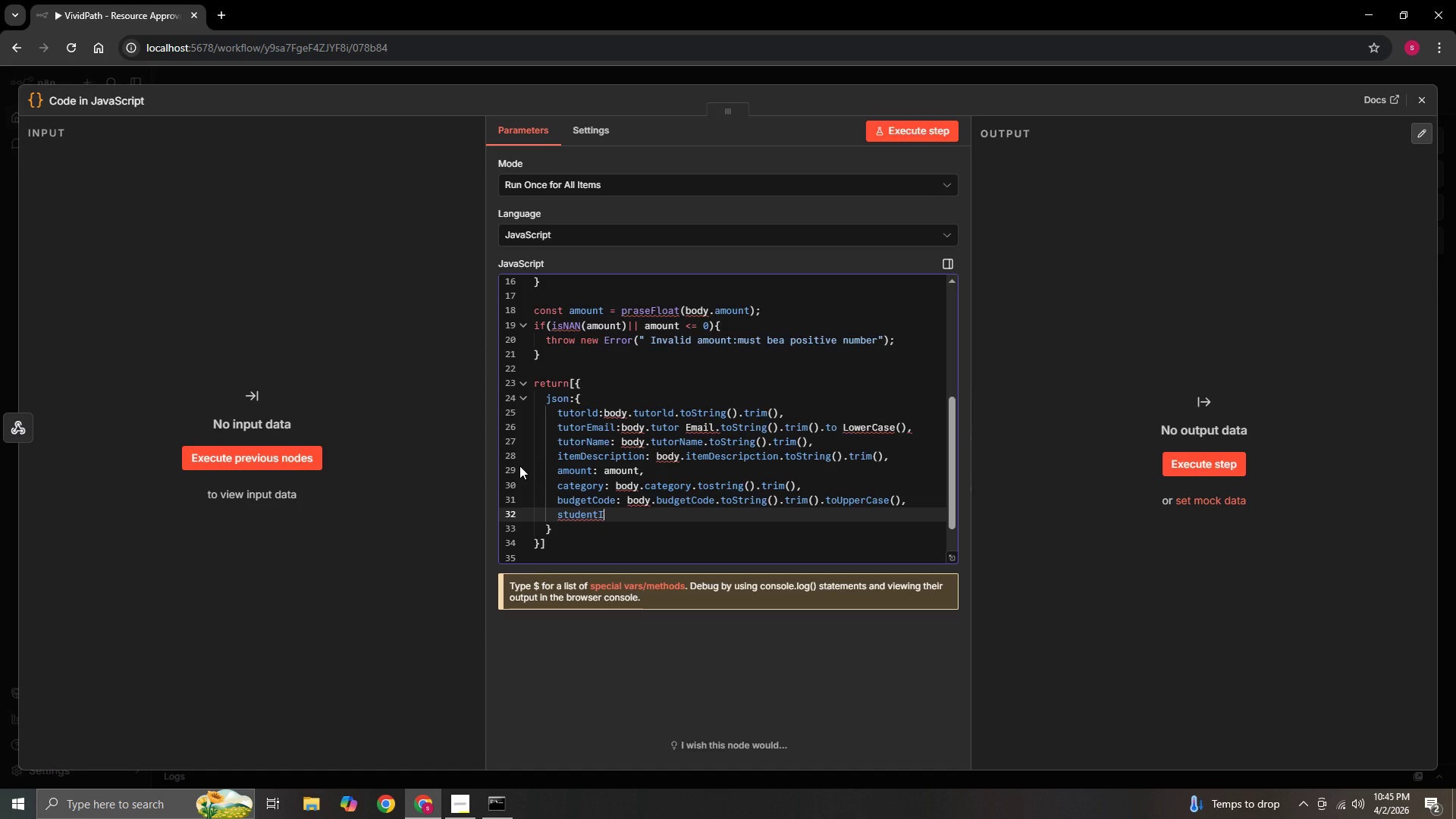 
hold_key(key=ShiftLeft, duration=0.42)
 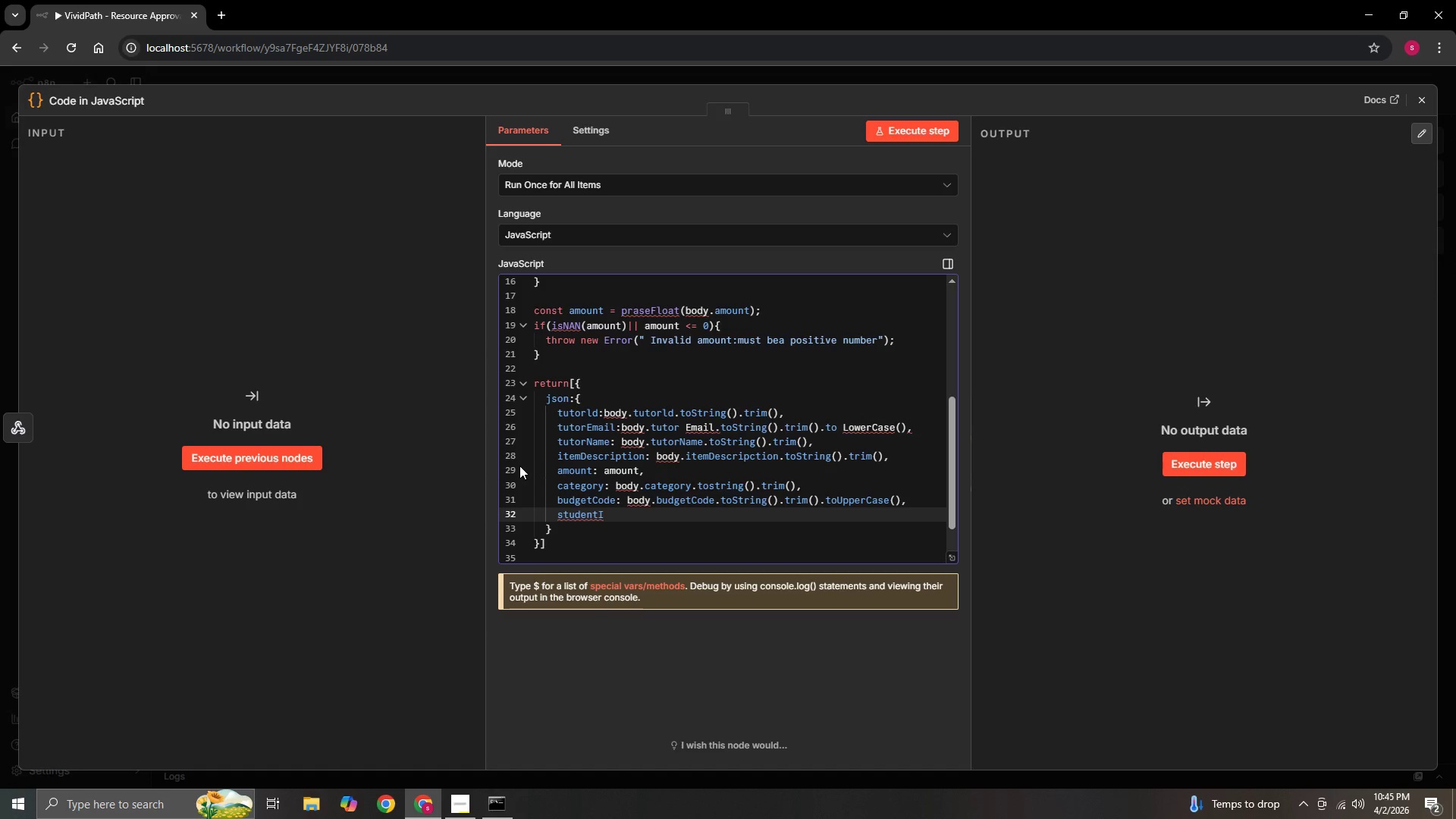 
key(D)
 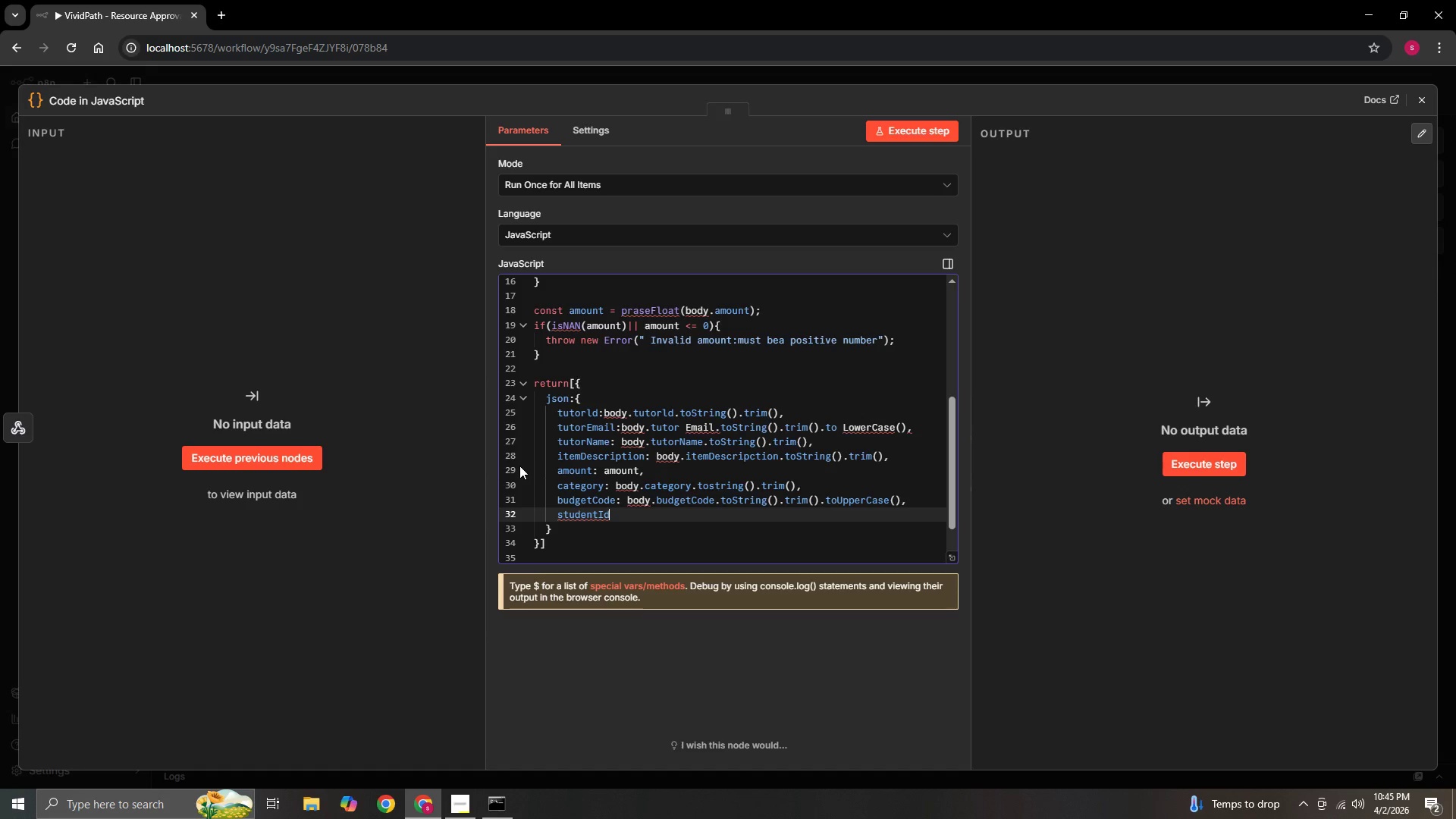 
hold_key(key=ShiftLeft, duration=1.5)
 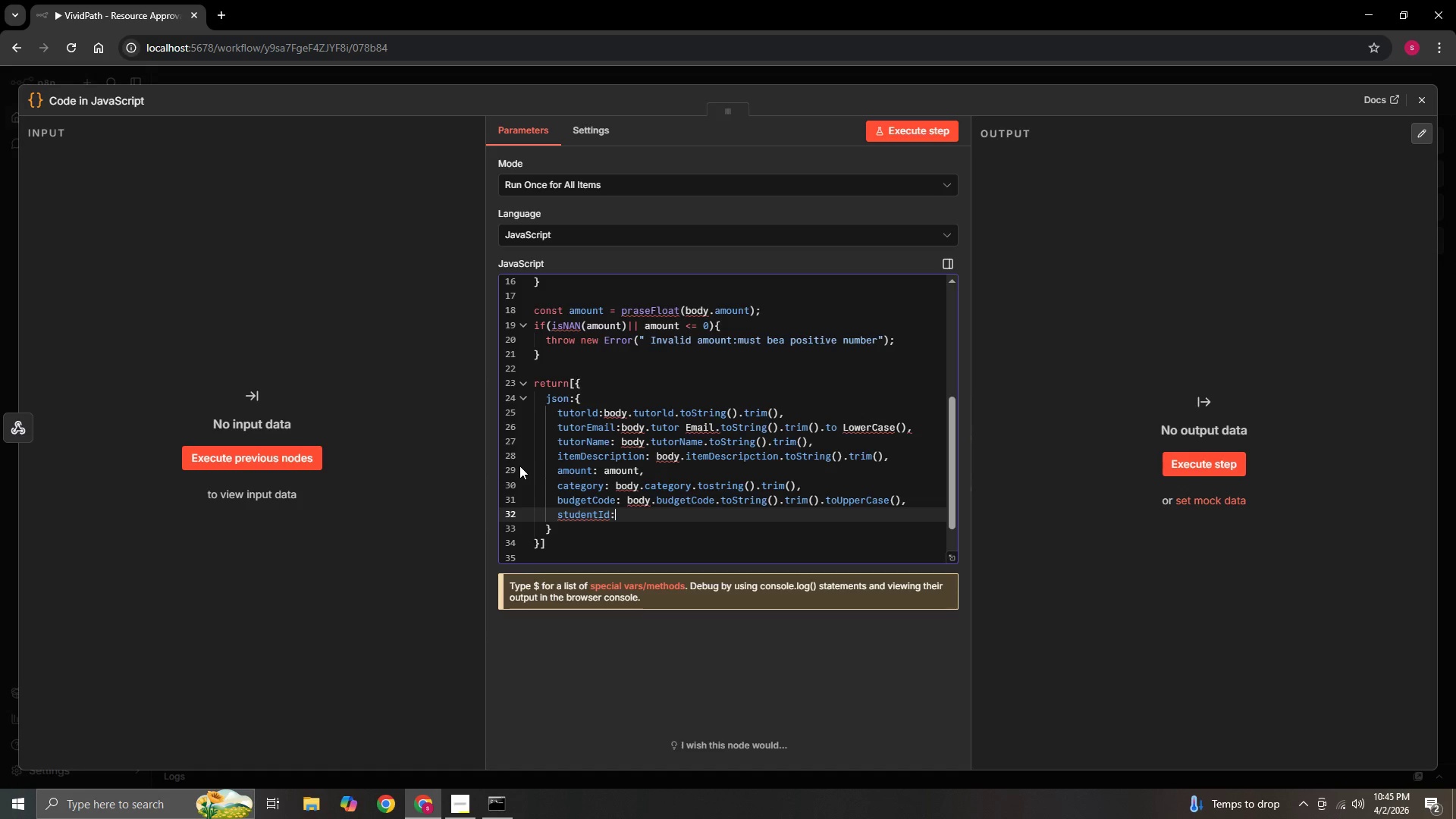 
type(:body studenid.tostring())
 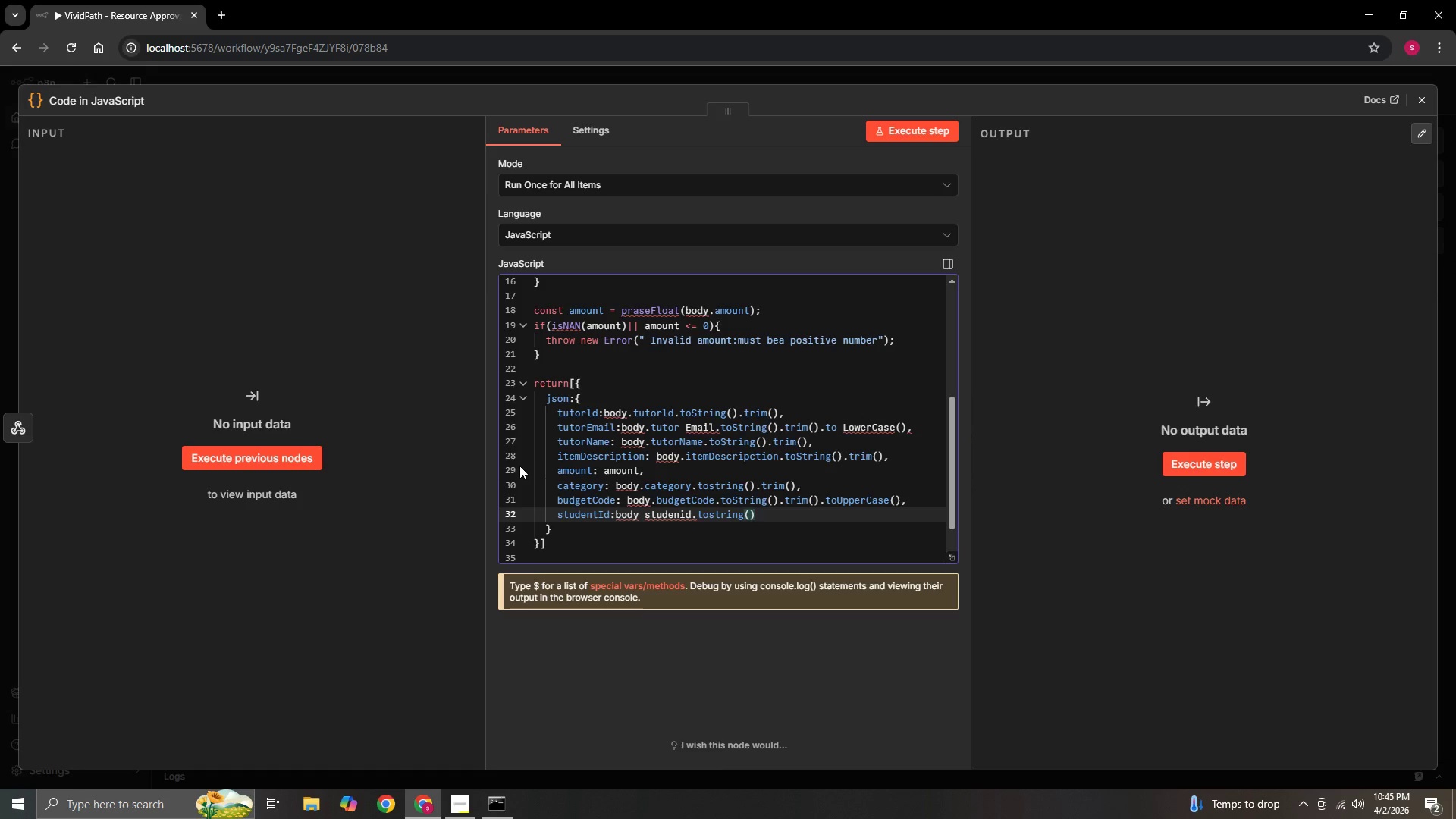 
wait(8.34)
 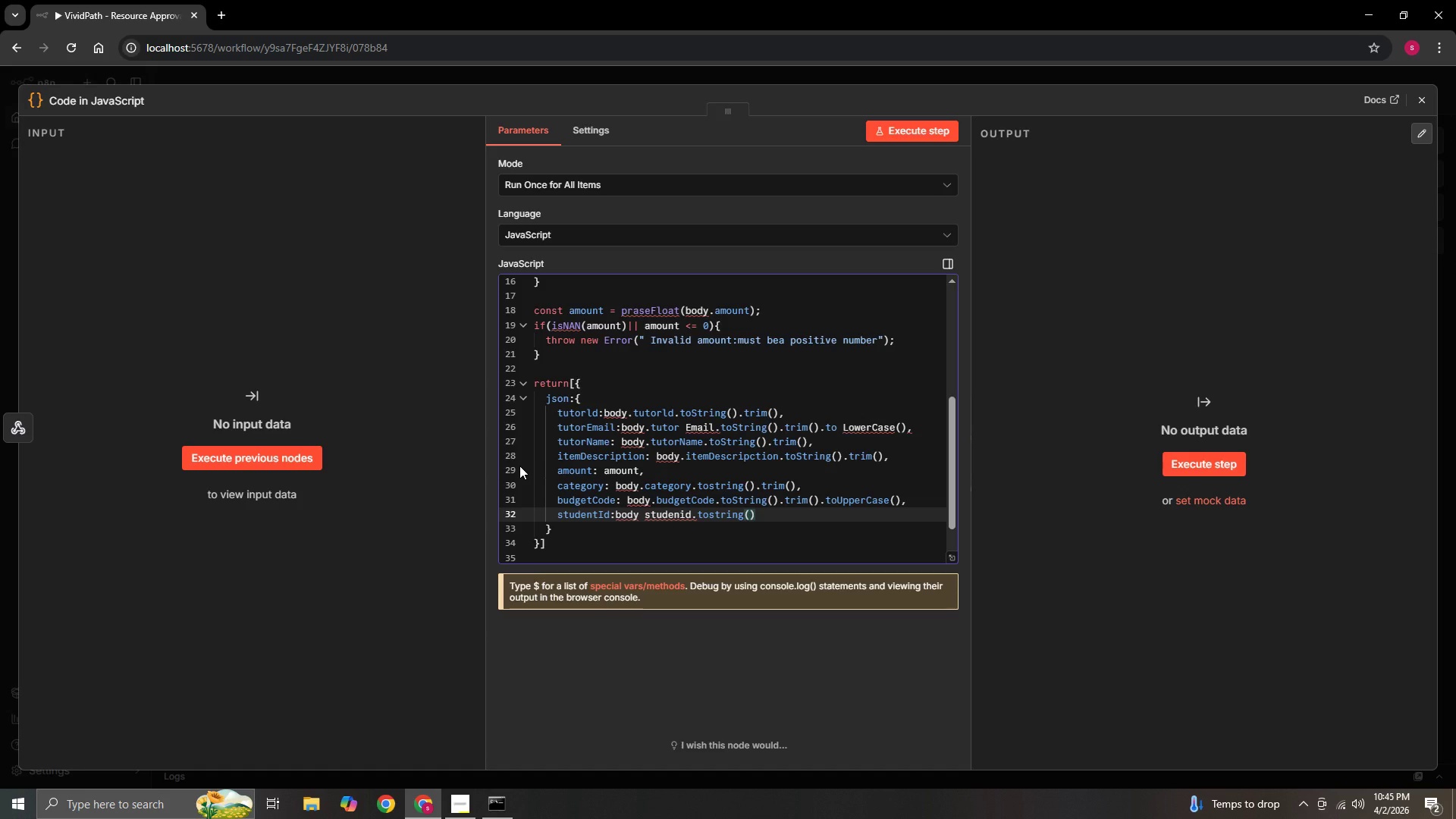 
type(,trim()
 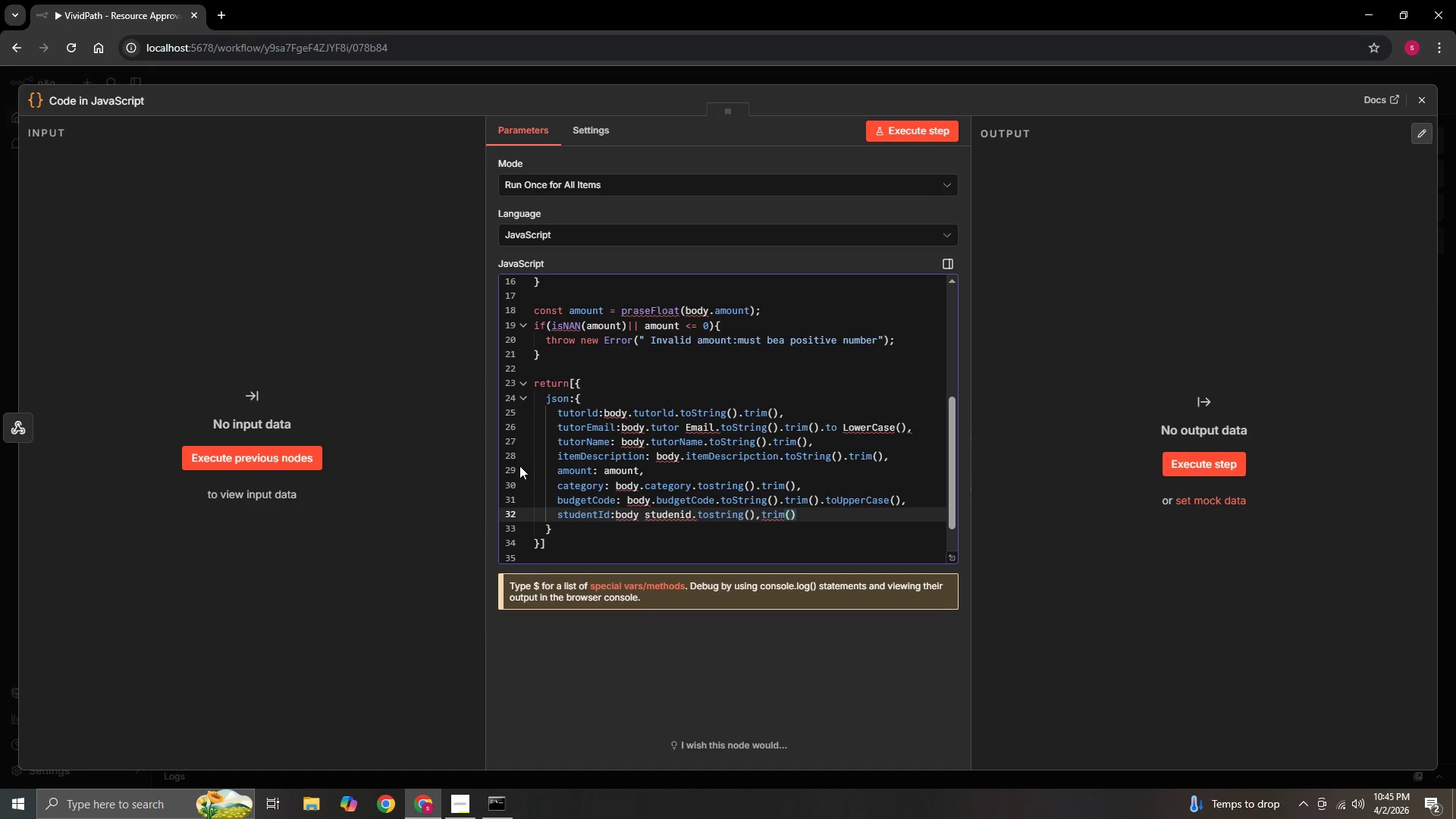 
key(ArrowRight)
 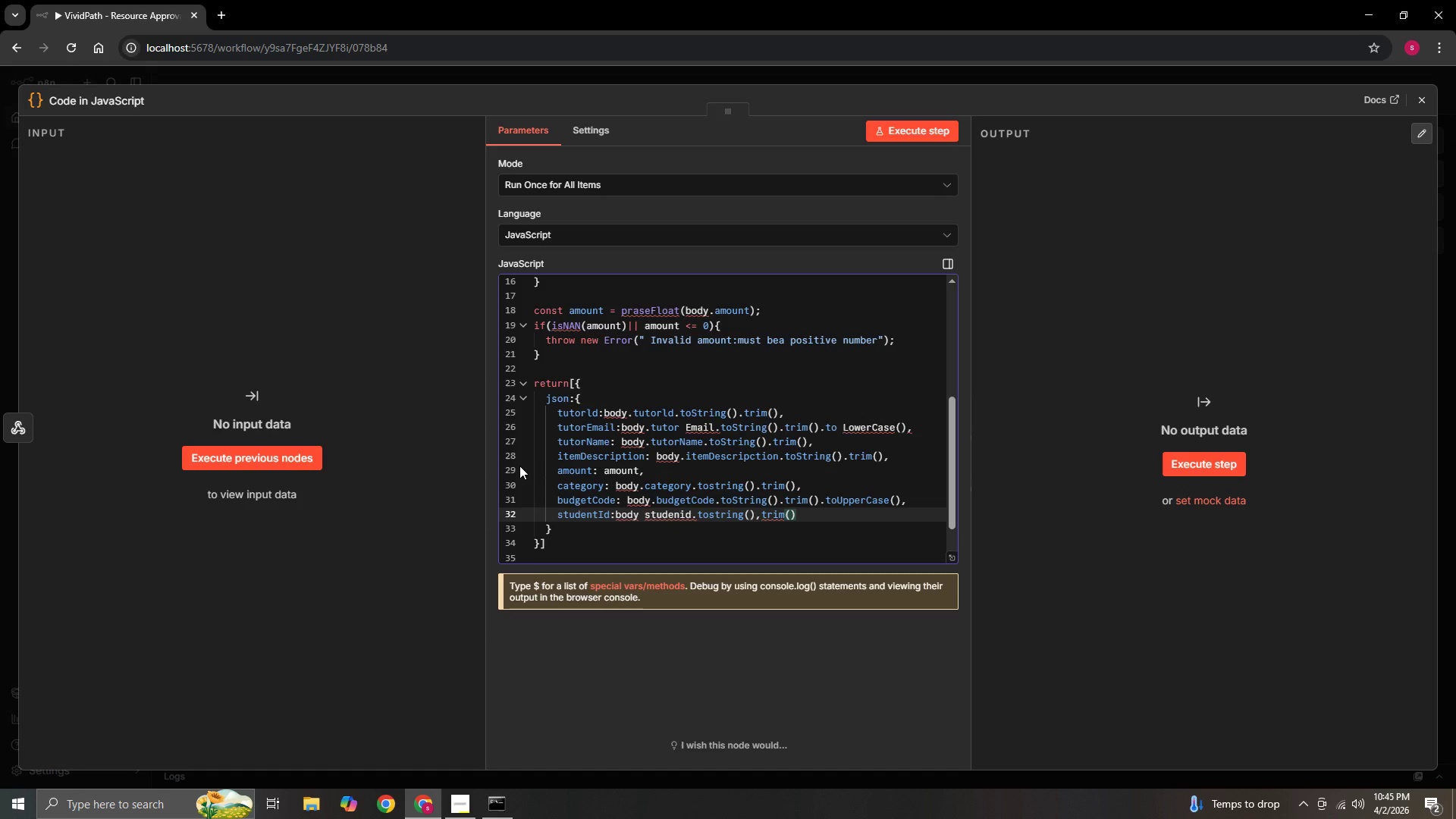 
key(Comma)
 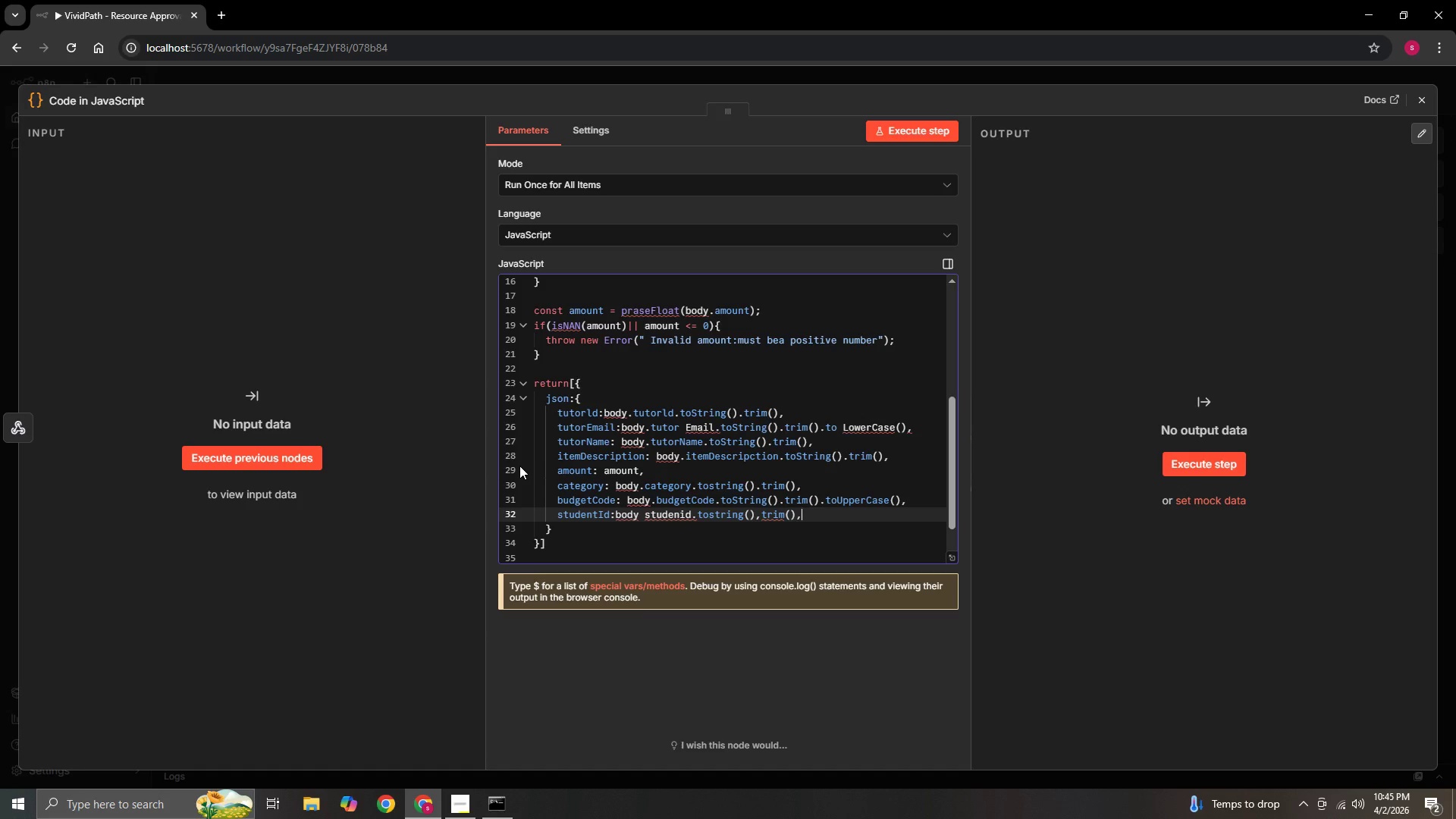 
key(Enter)
 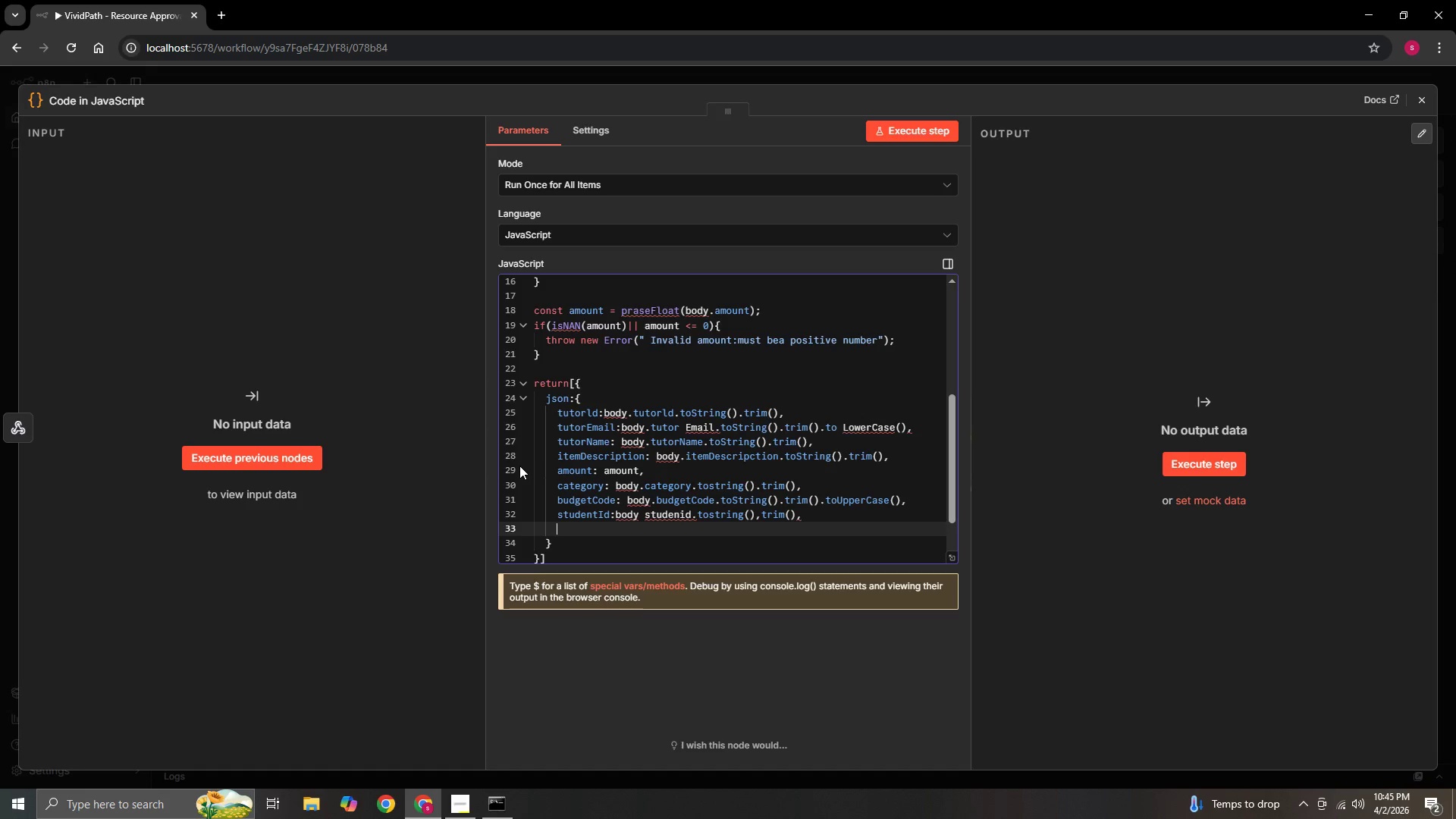 
type(reques)
 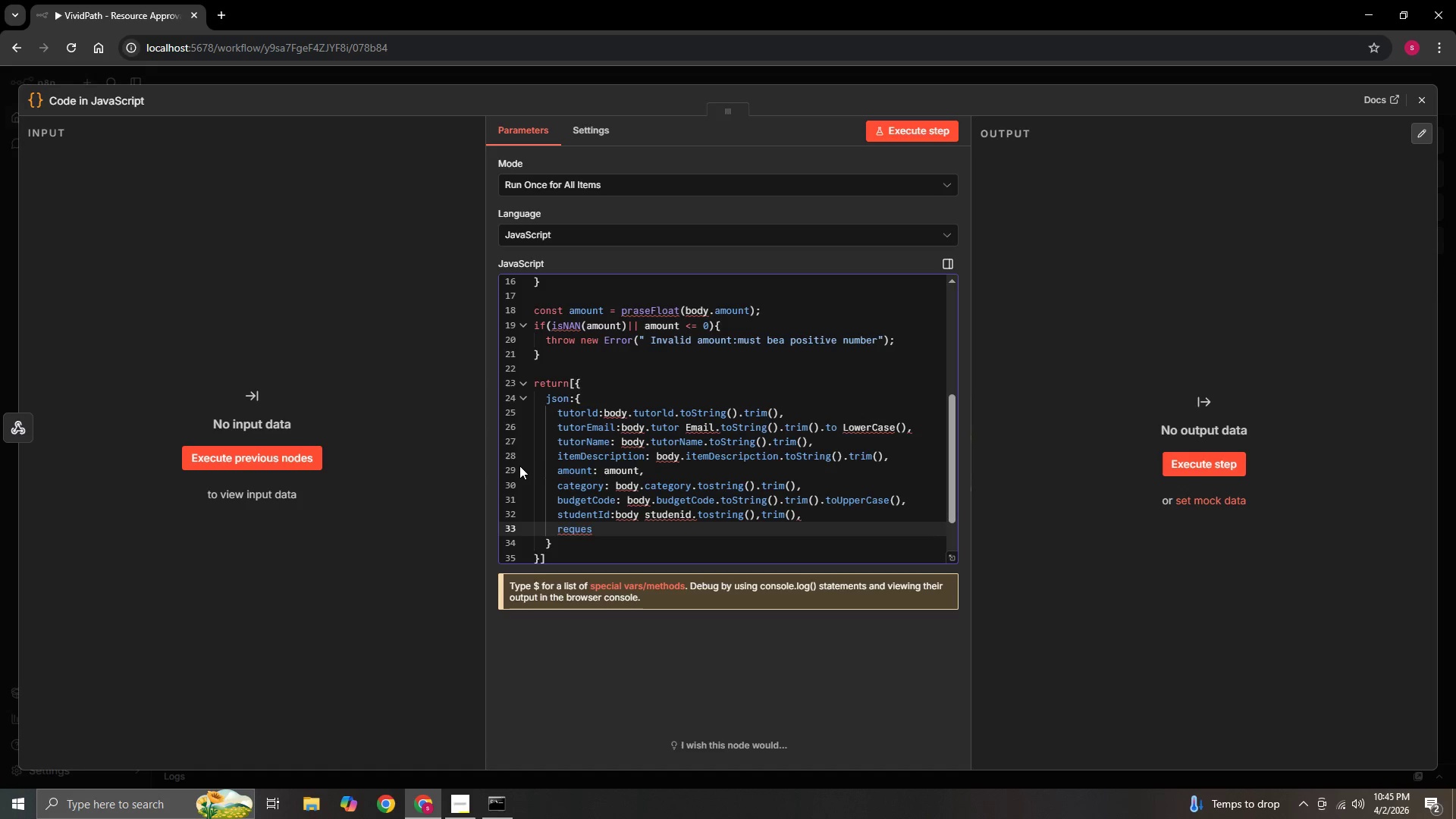 
type(Id: REQ-$)
 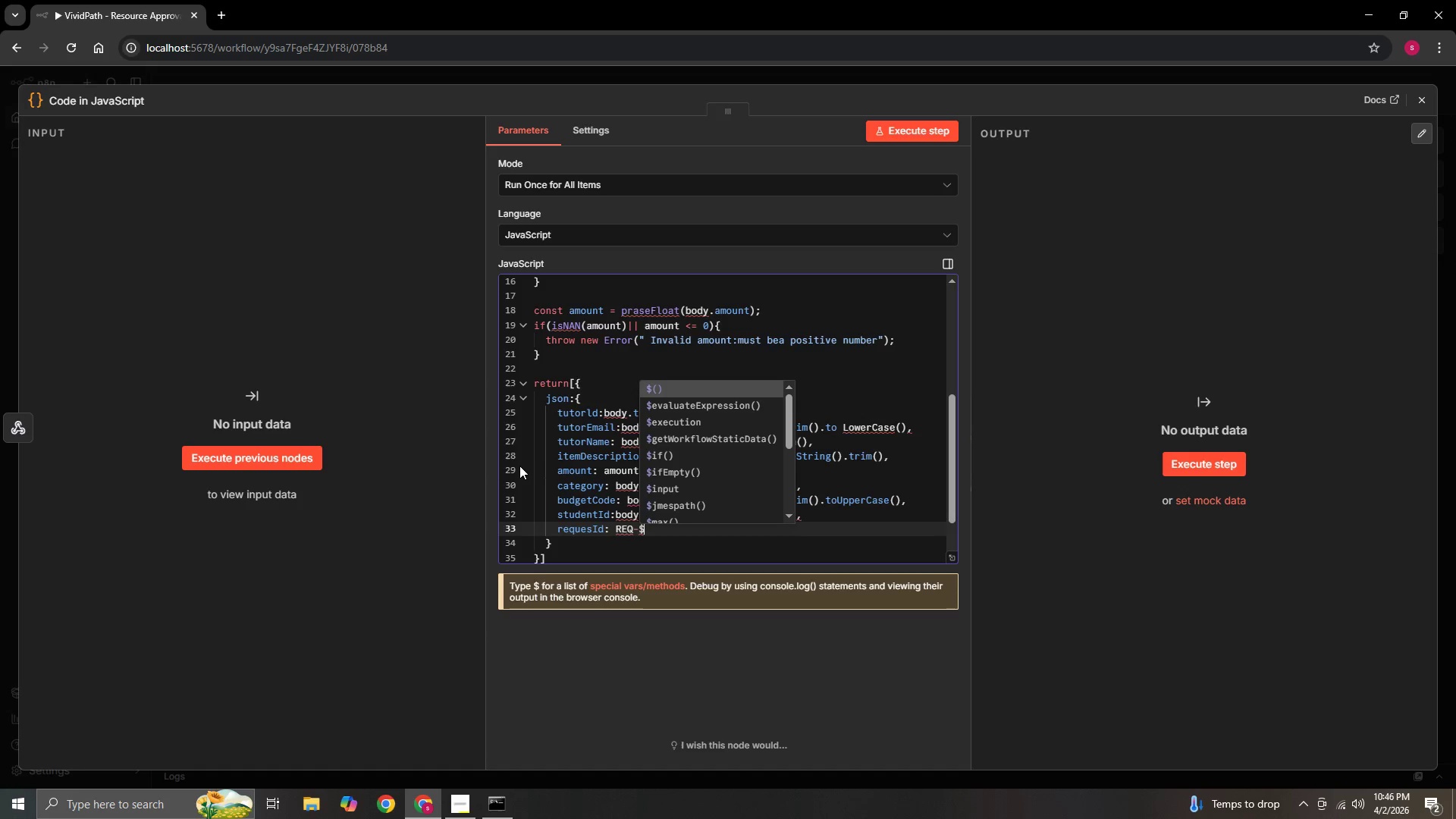 
hold_key(key=ShiftLeft, duration=1.5)
 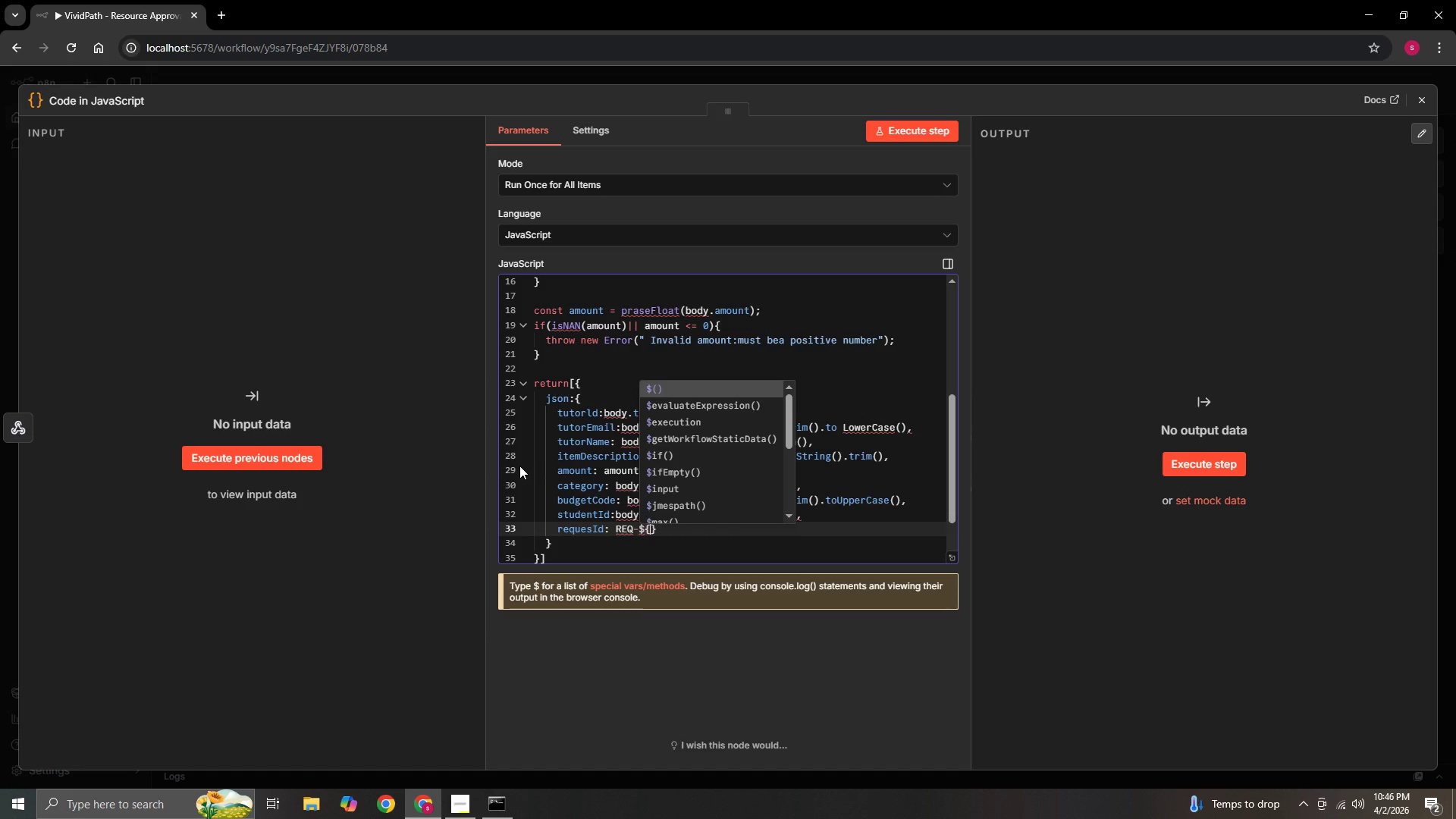 
type({Date.now()
 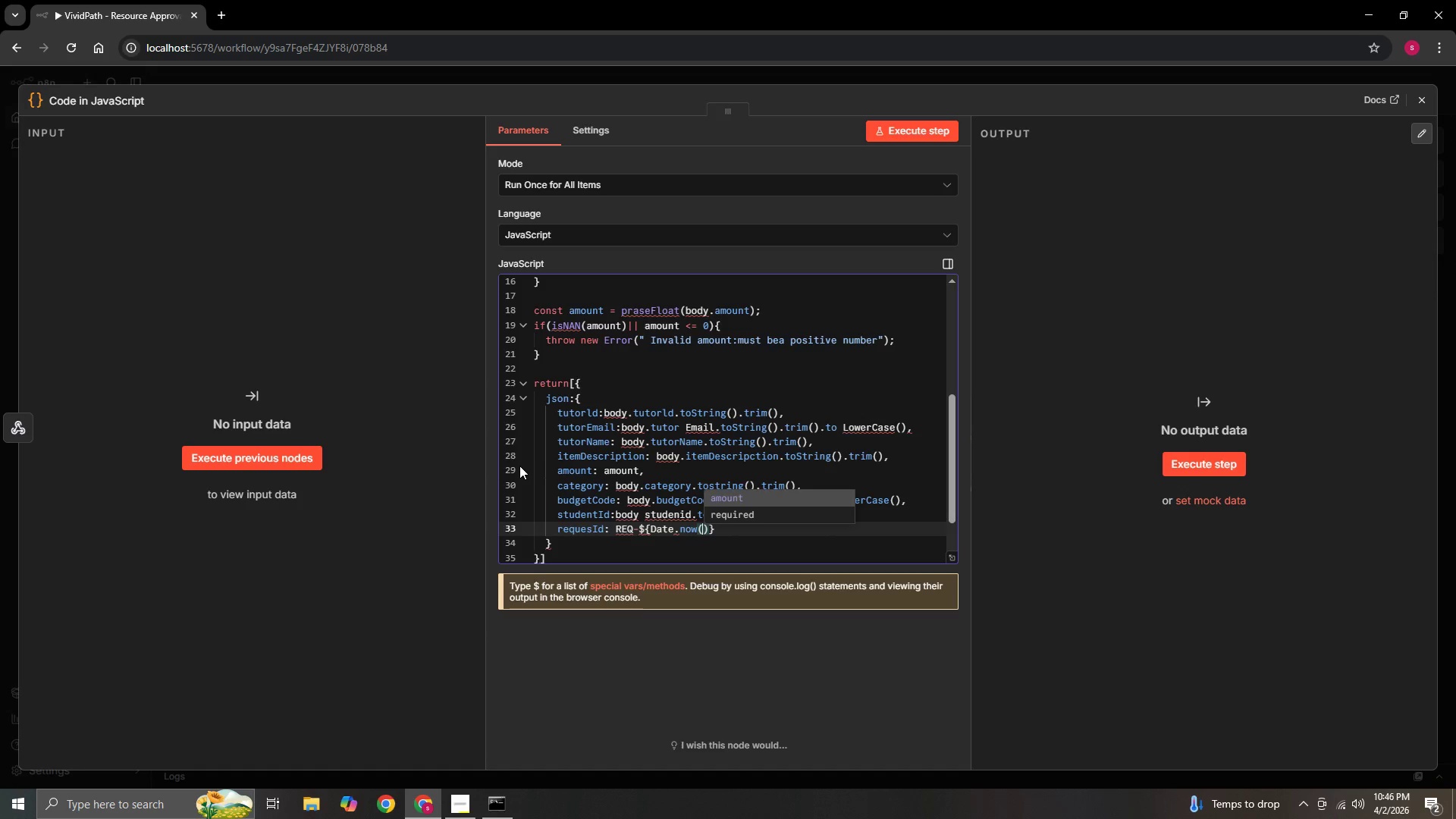 
key(ArrowRight)
 